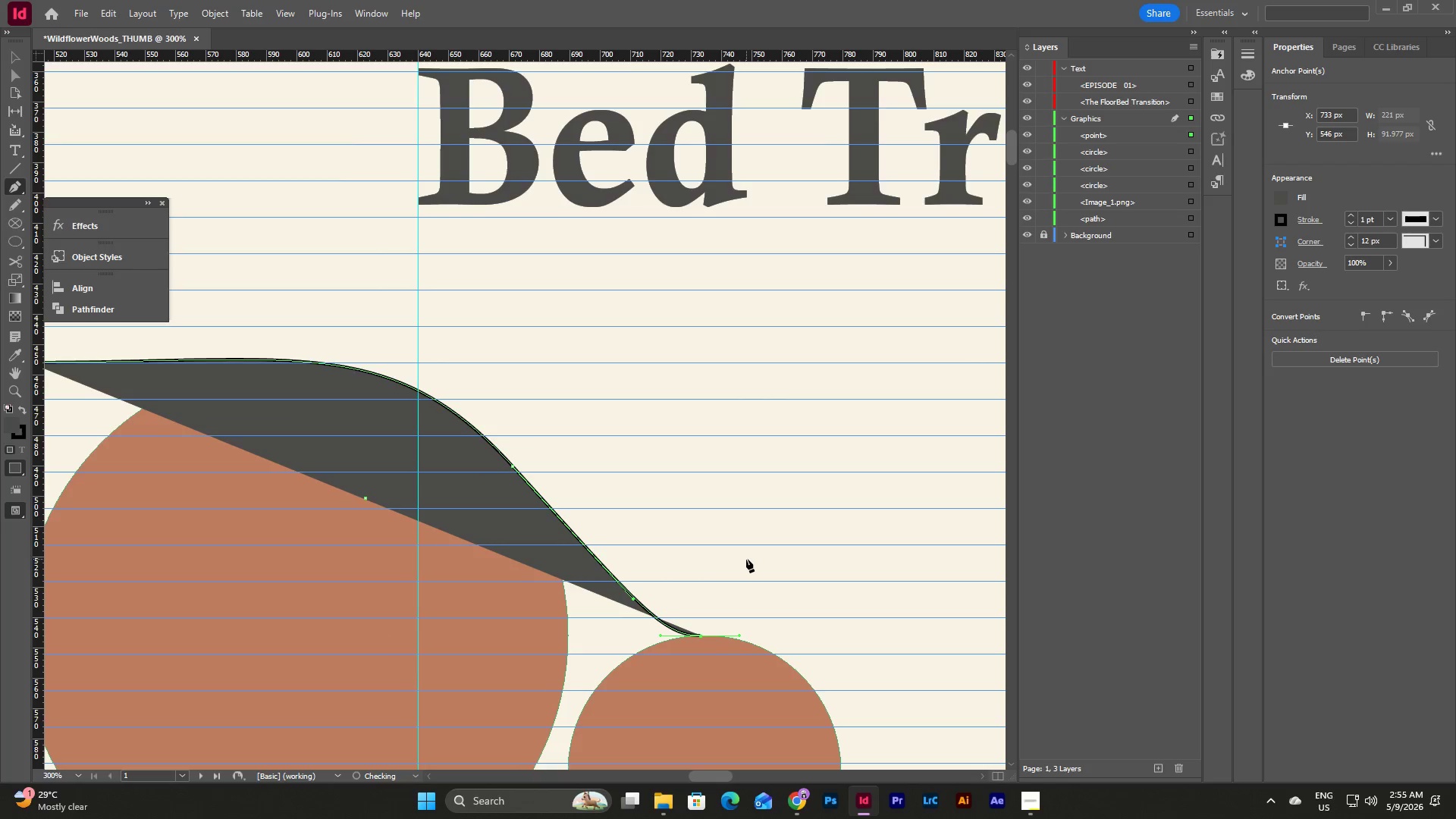 
scroll: coordinate [746, 559], scroll_direction: down, amount: 3.0
 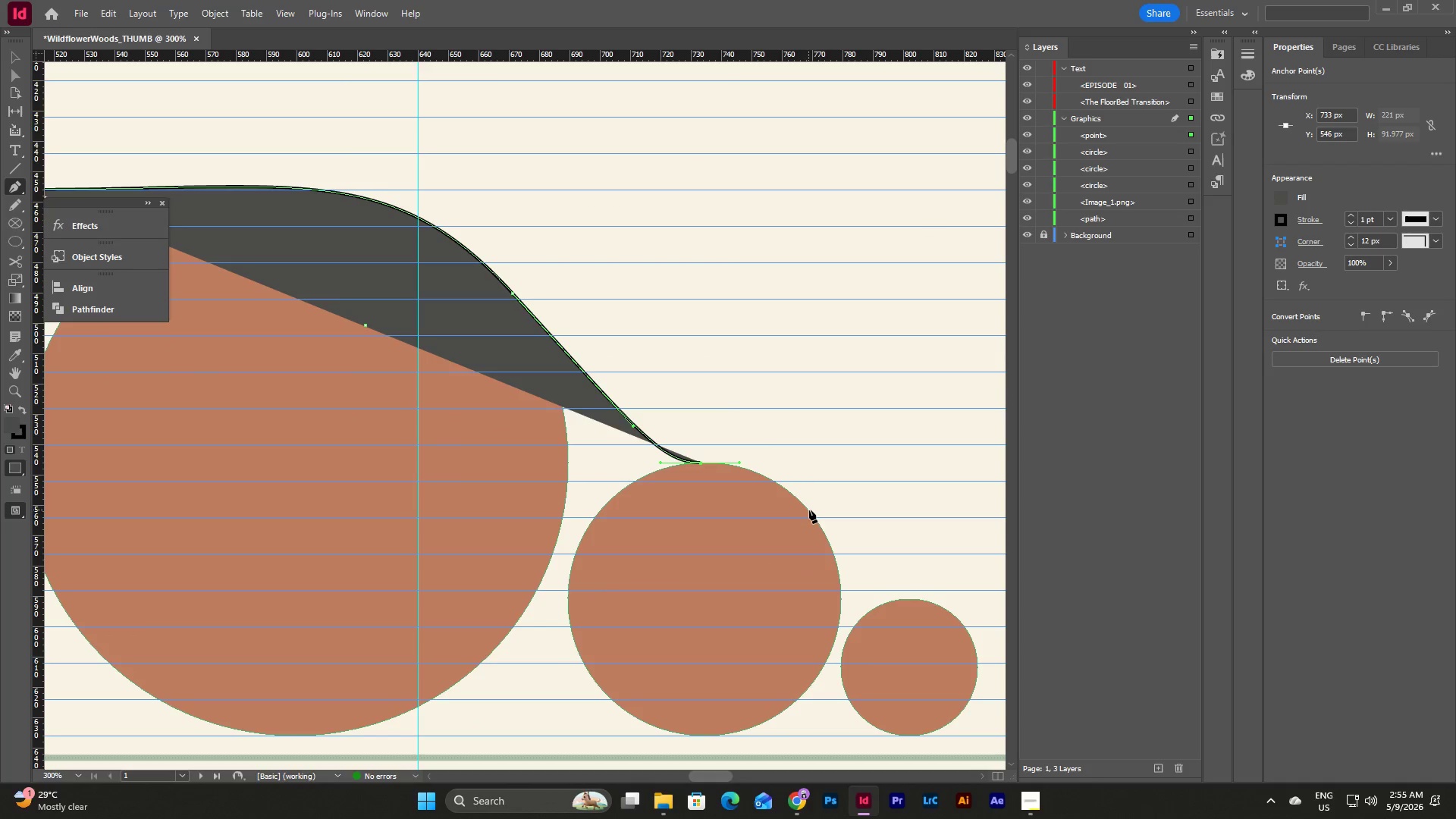 
left_click_drag(start_coordinate=[810, 511], to_coordinate=[835, 543])
 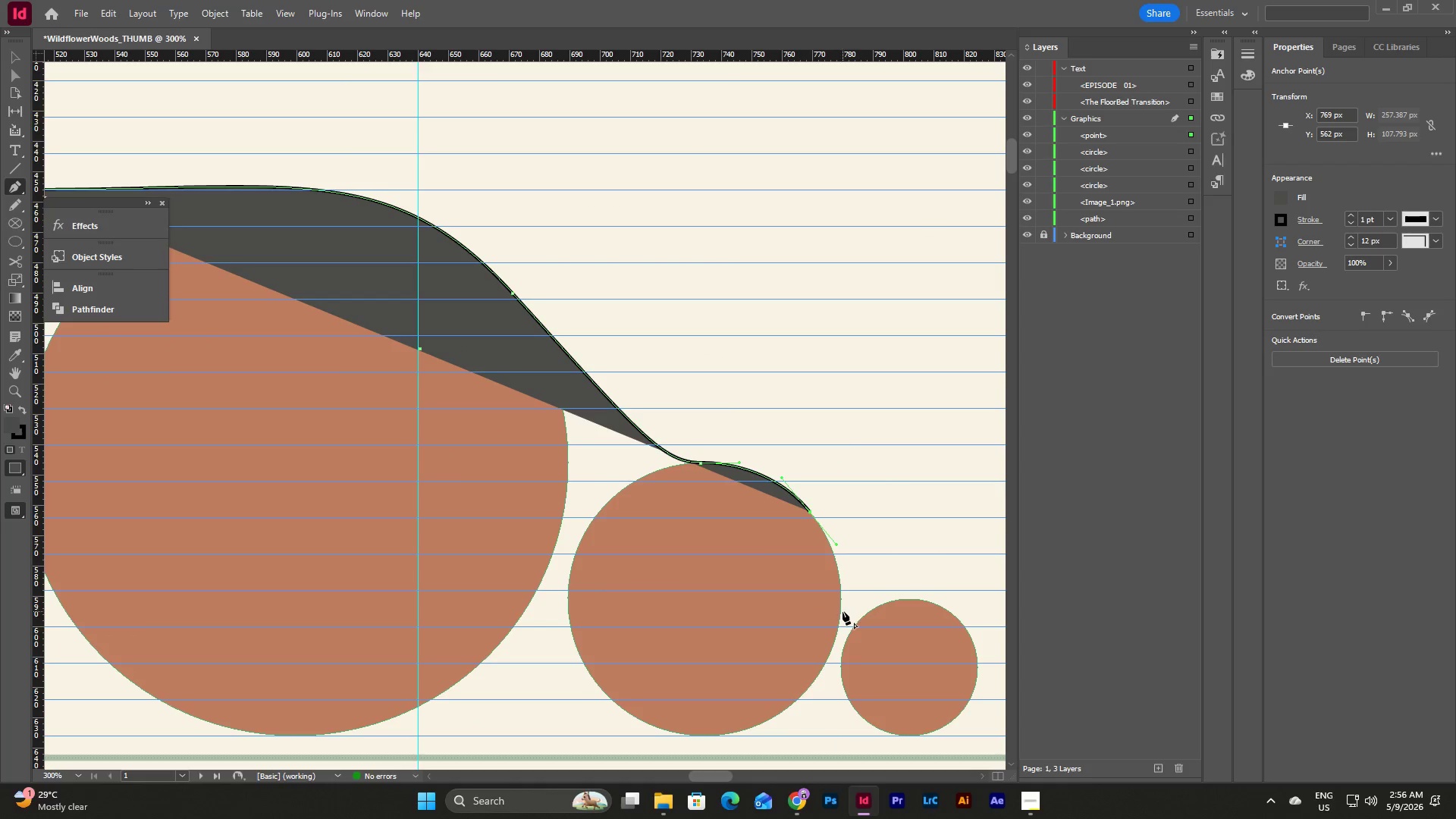 
left_click_drag(start_coordinate=[840, 612], to_coordinate=[835, 635])
 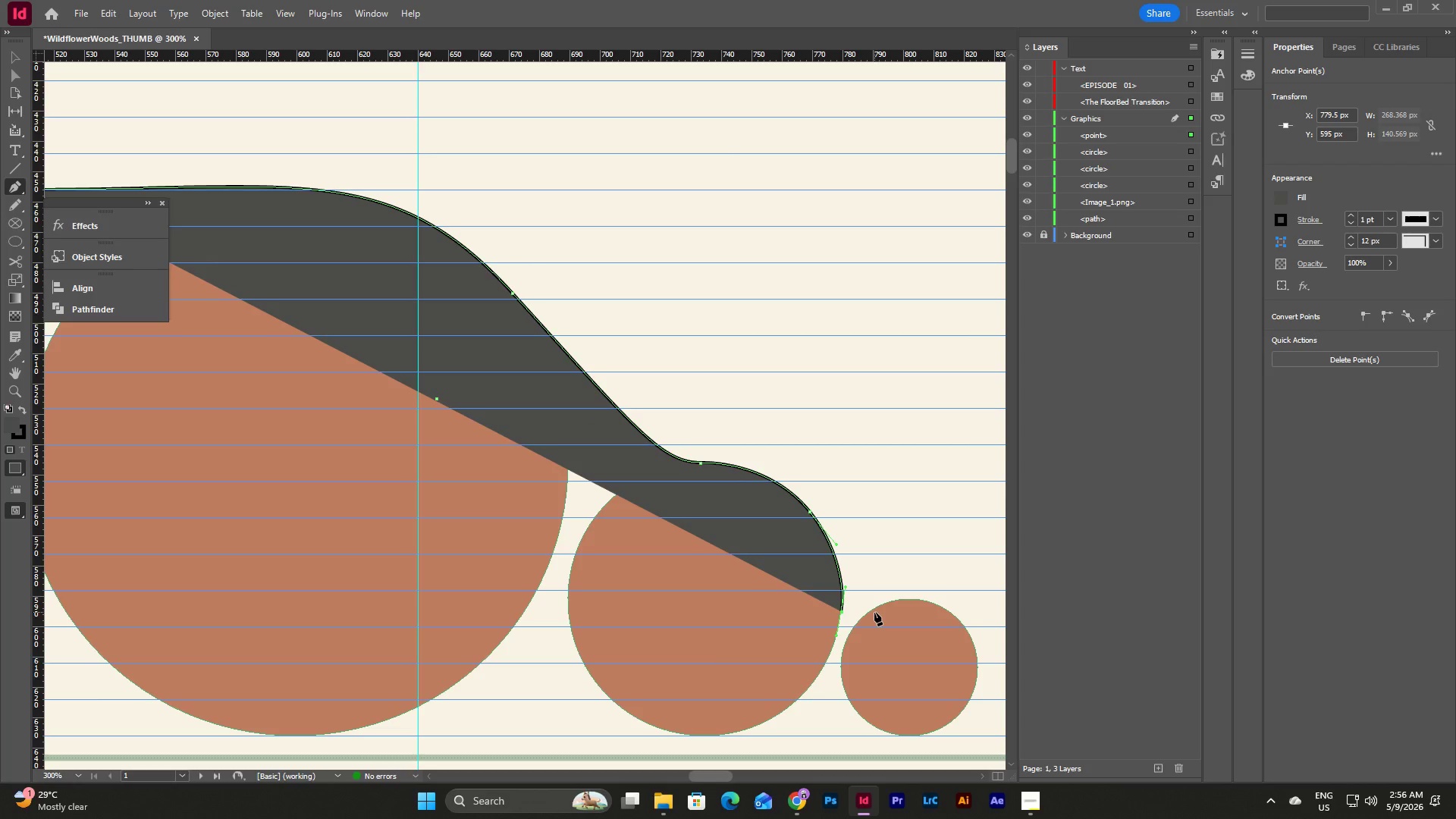 
scroll: coordinate [874, 612], scroll_direction: up, amount: 2.0
 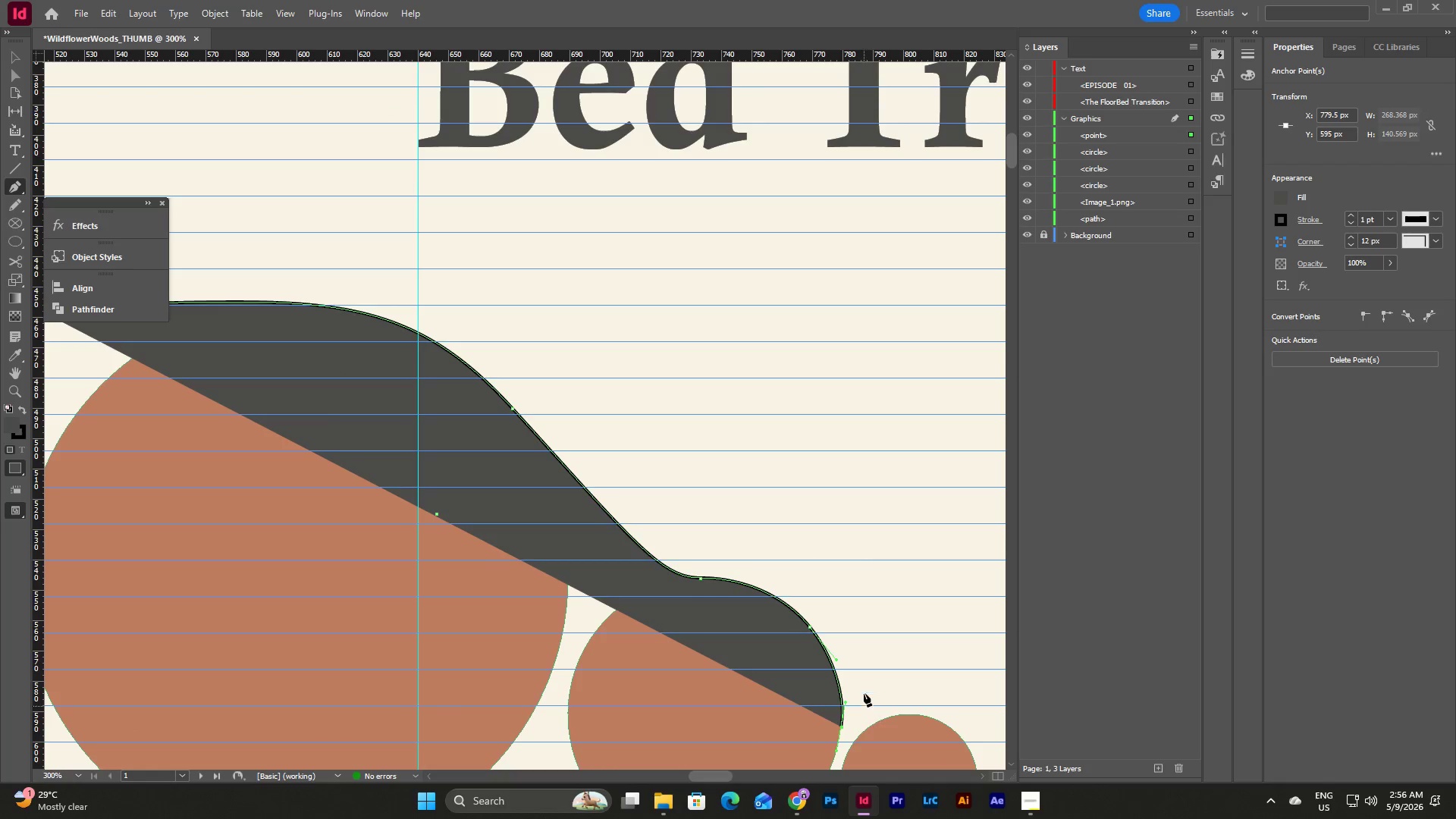 
scroll: coordinate [862, 612], scroll_direction: down, amount: 1.0
 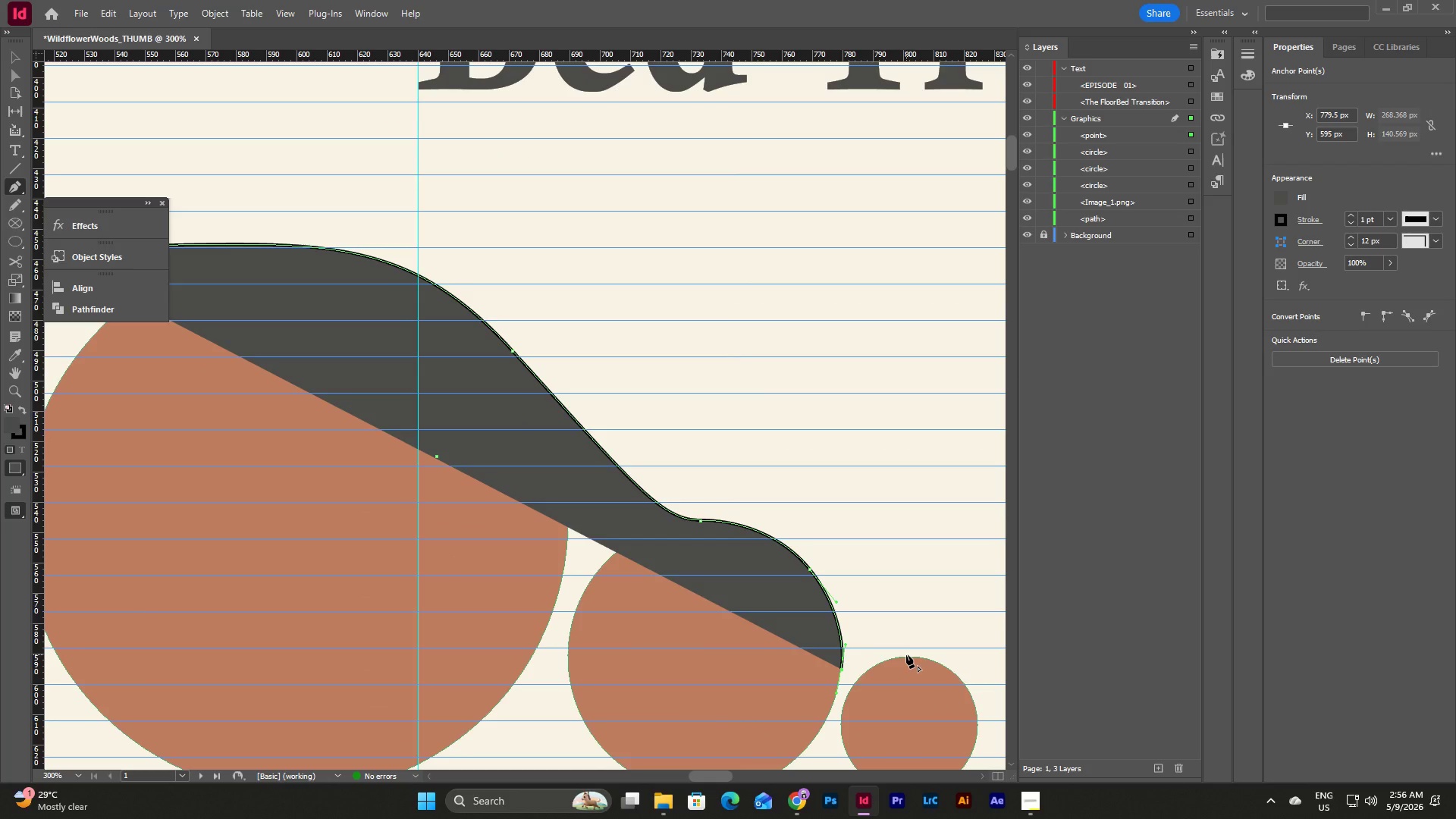 
left_click_drag(start_coordinate=[908, 656], to_coordinate=[902, 717])
 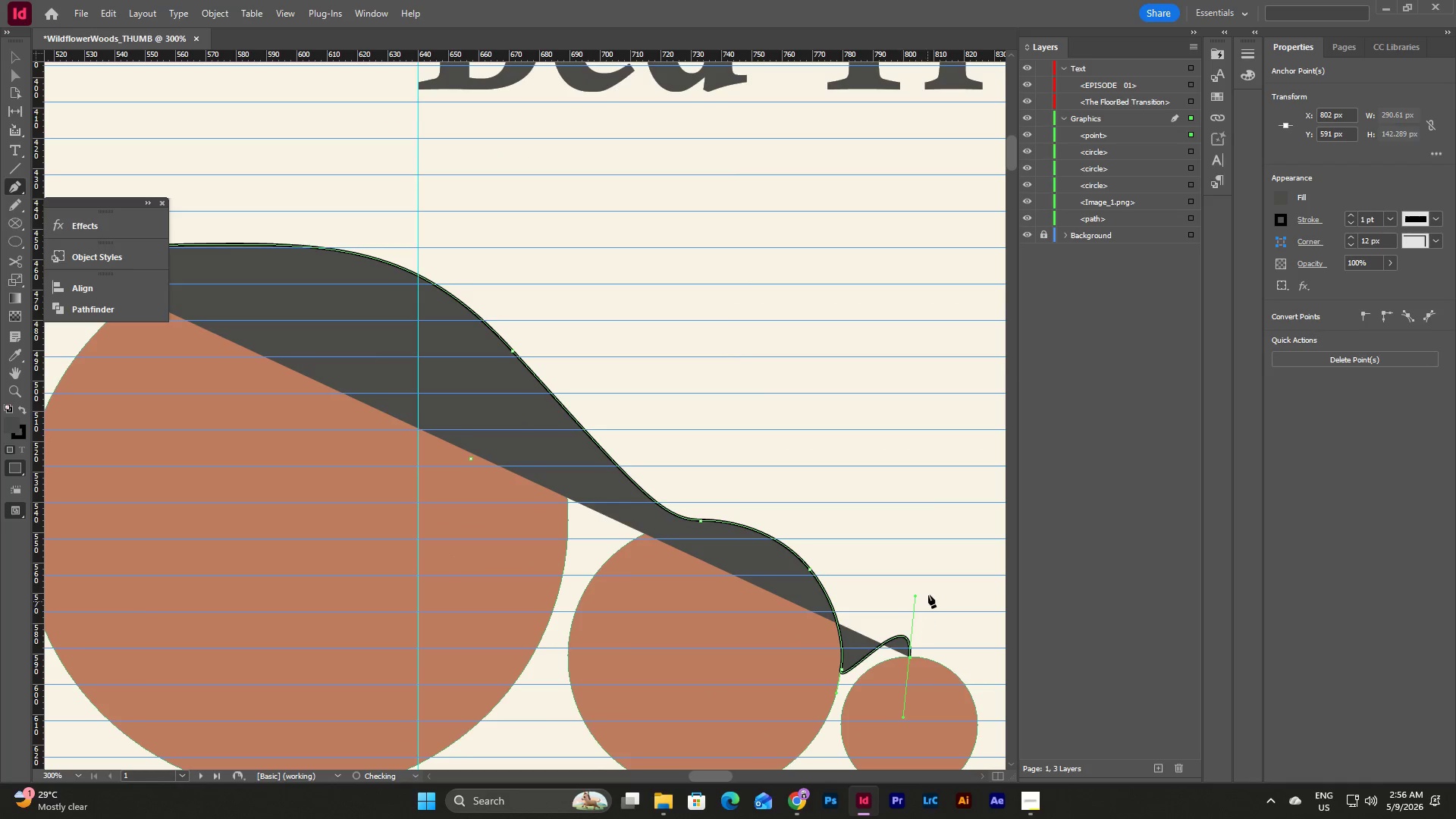 
key(Control+Z)
 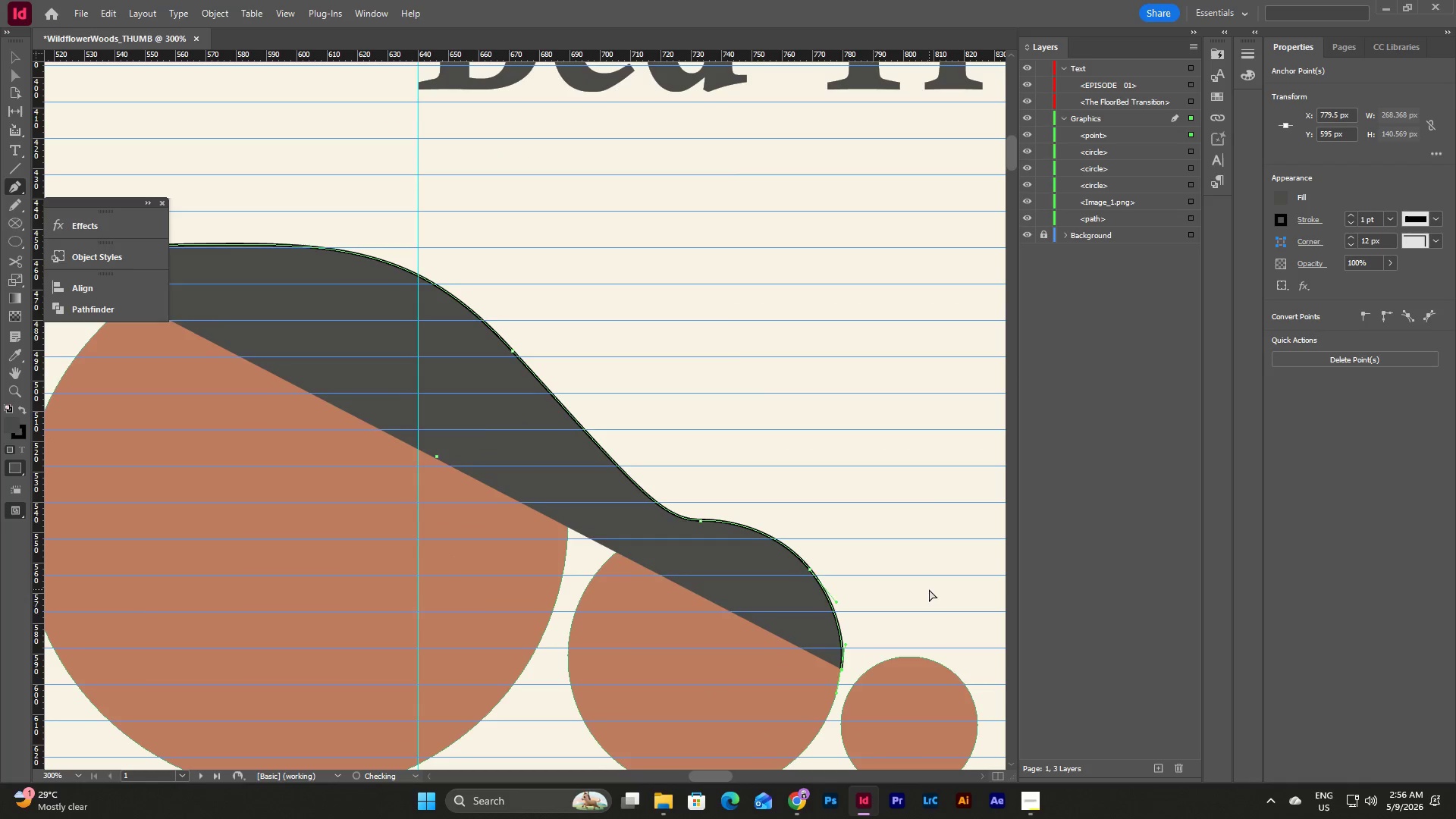 
key(Control+Z)
 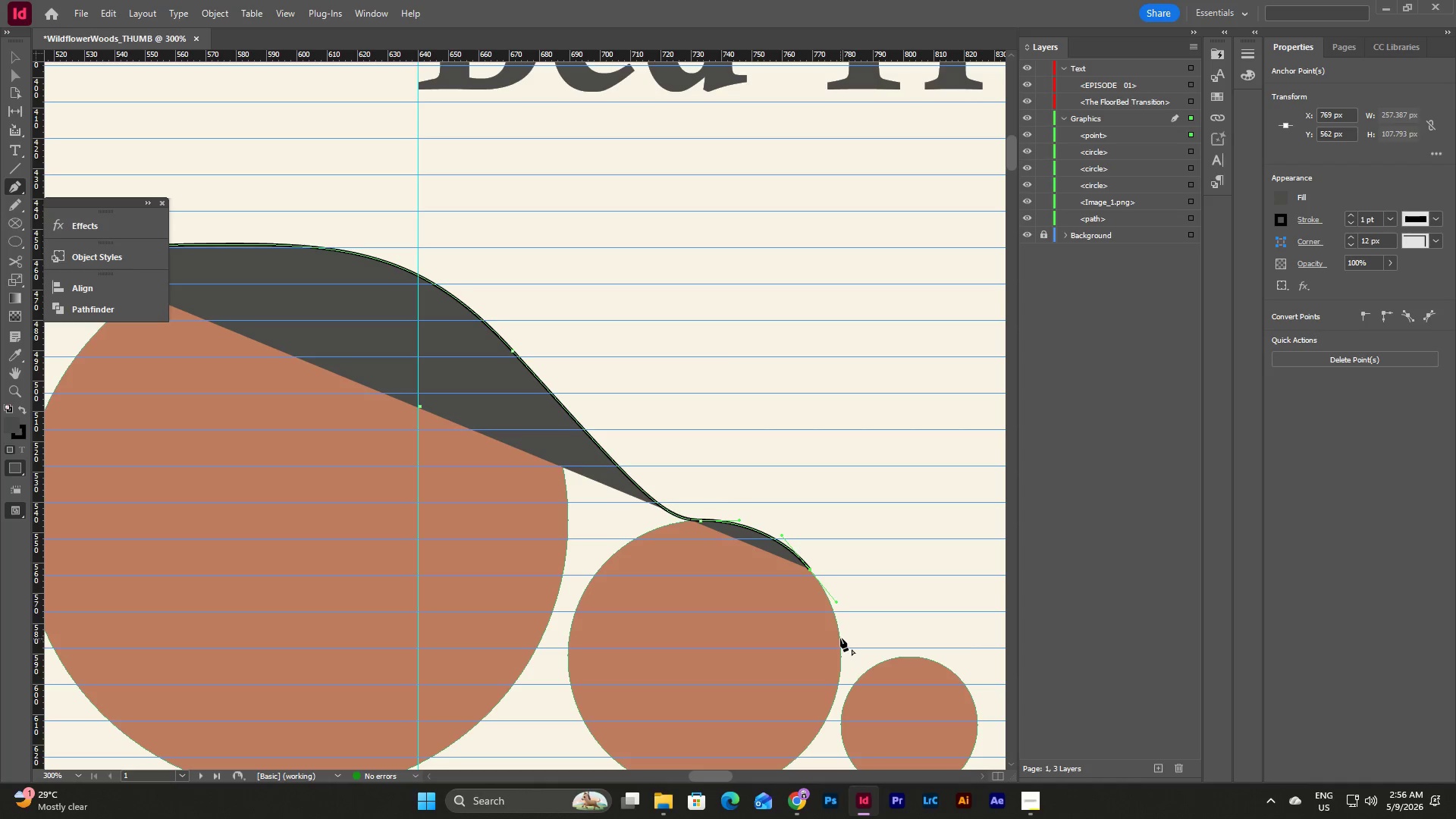 
left_click_drag(start_coordinate=[838, 629], to_coordinate=[833, 677])
 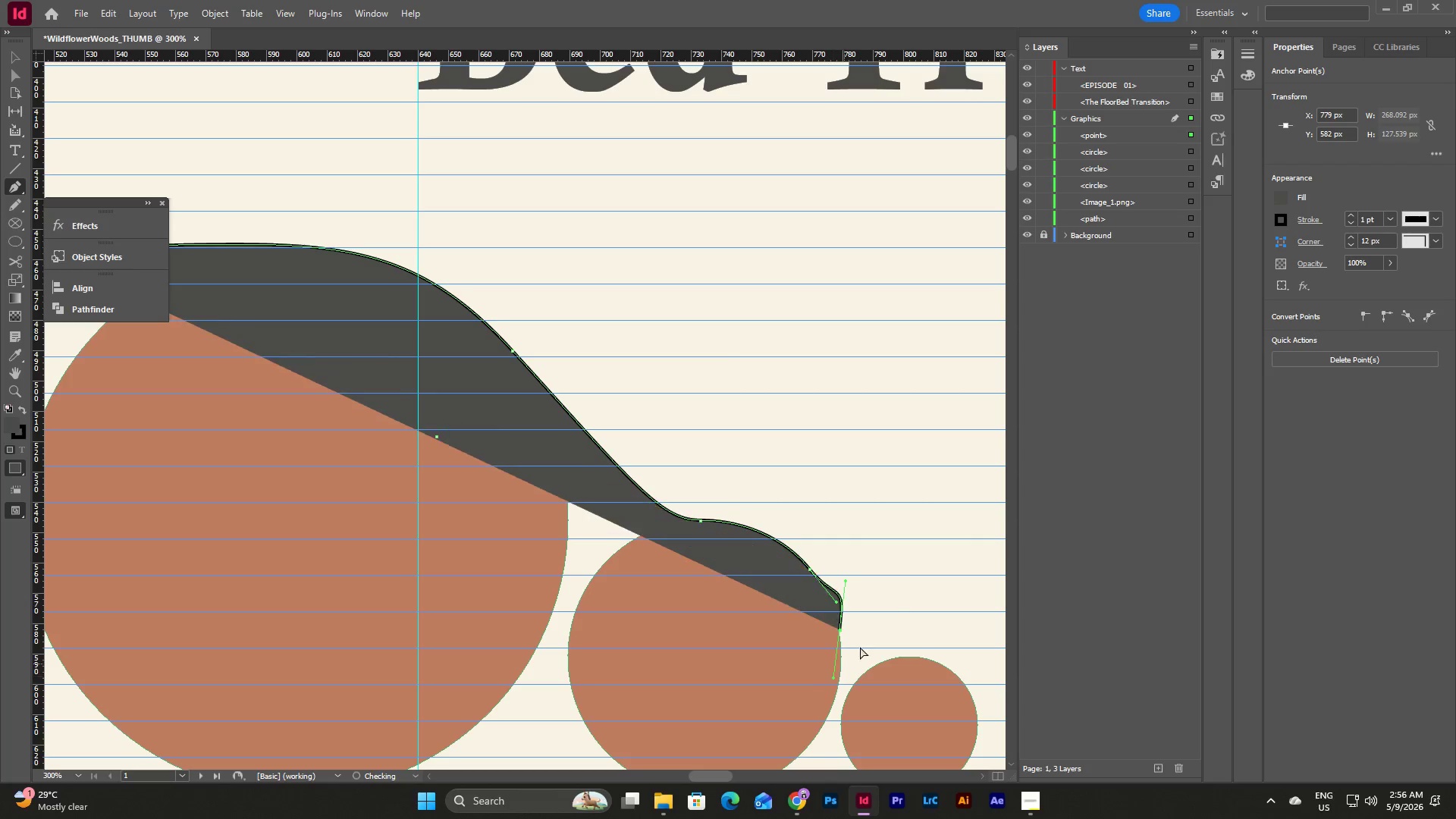 
key(Control+Z)
 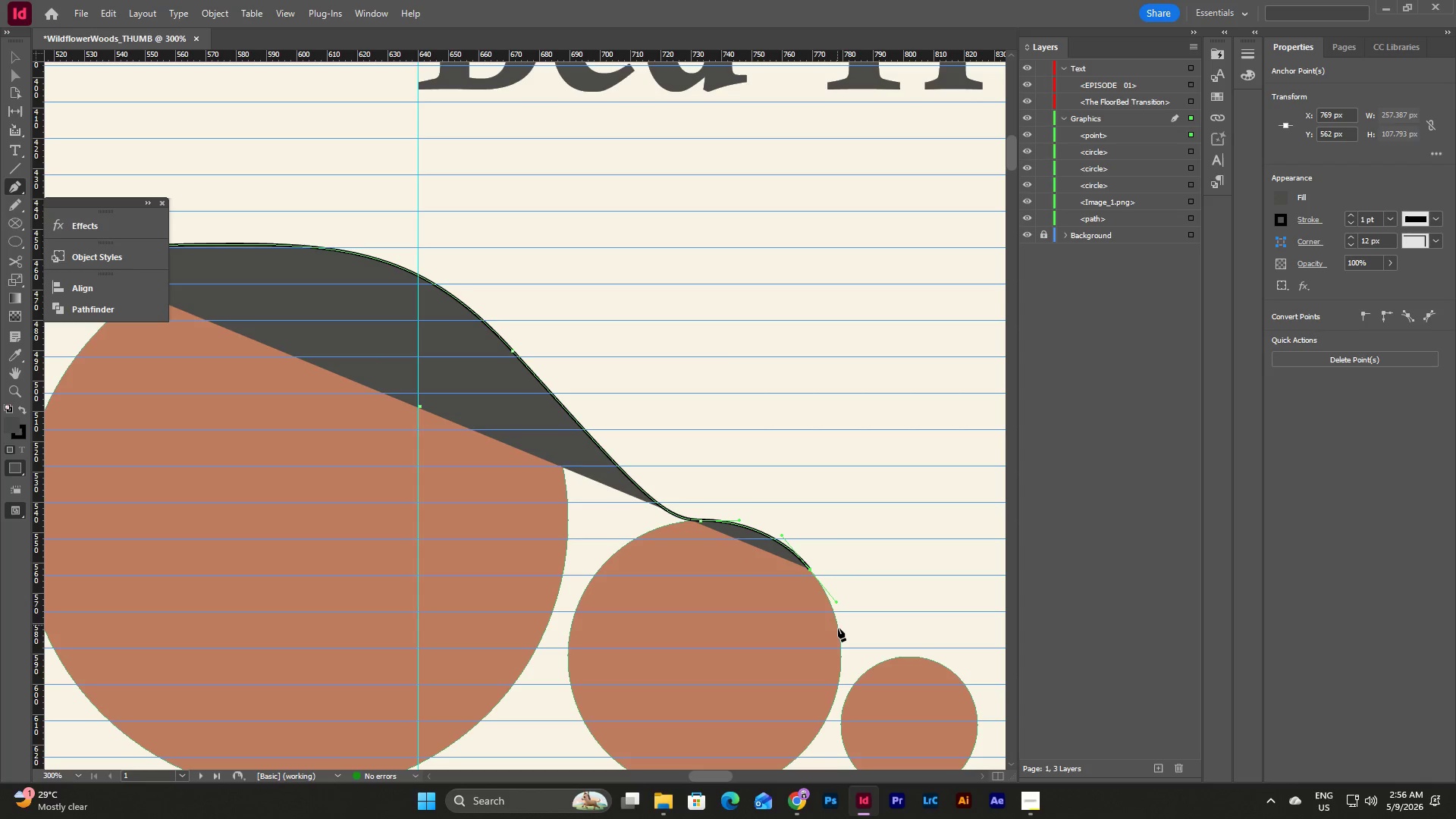 
left_click_drag(start_coordinate=[839, 628], to_coordinate=[837, 651])
 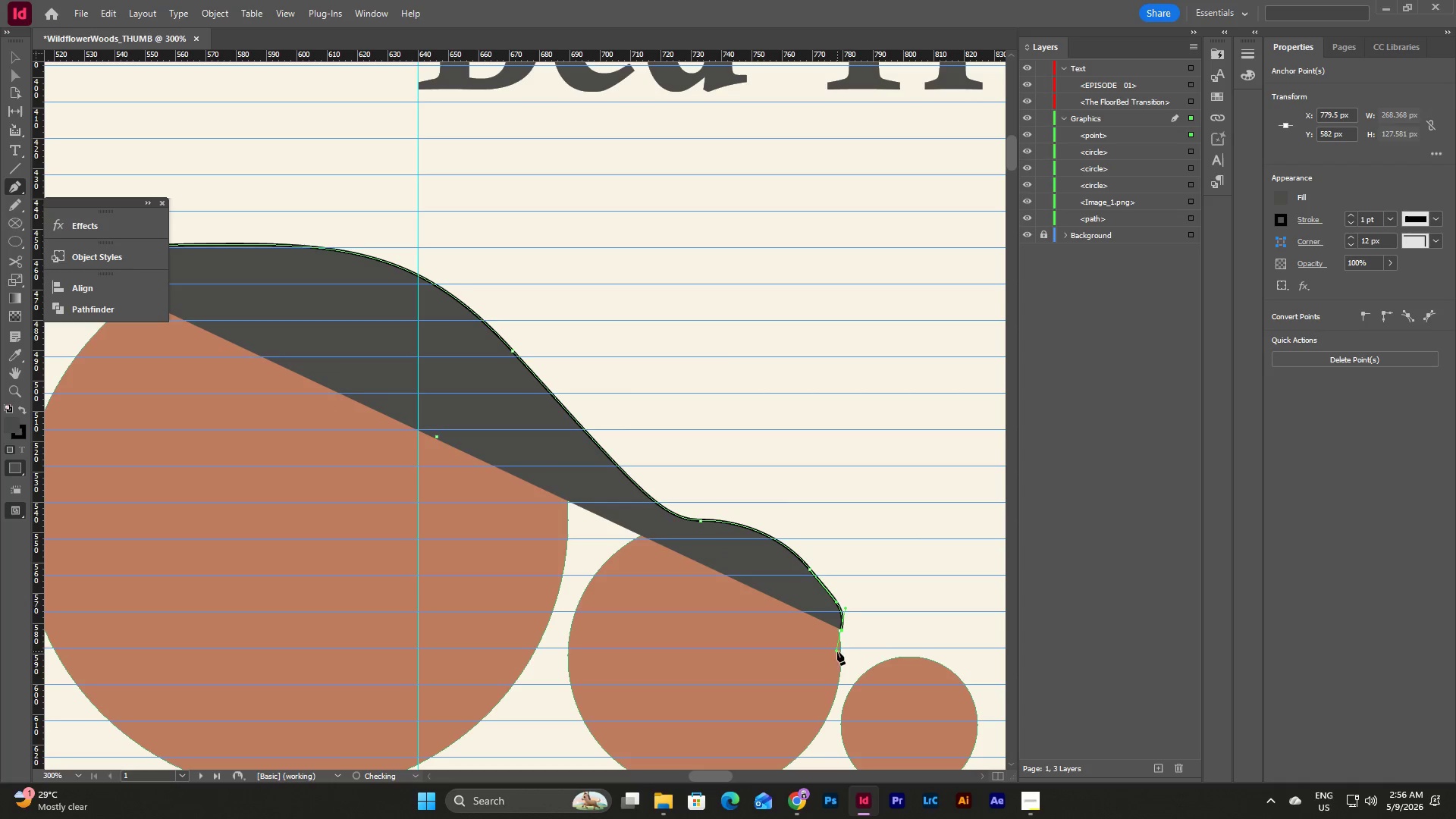 
key(Control+Z)
 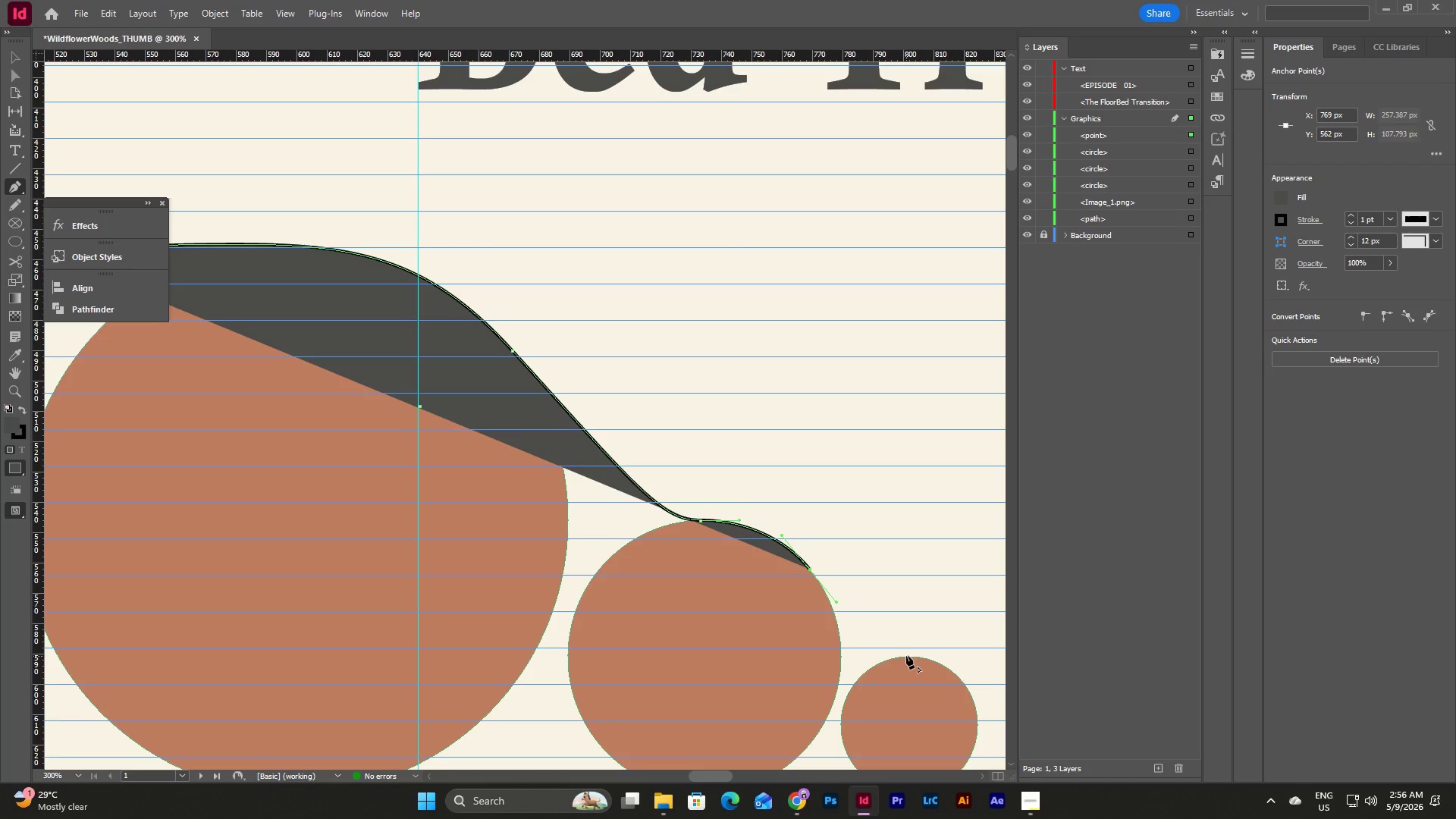 
left_click_drag(start_coordinate=[906, 655], to_coordinate=[950, 657])
 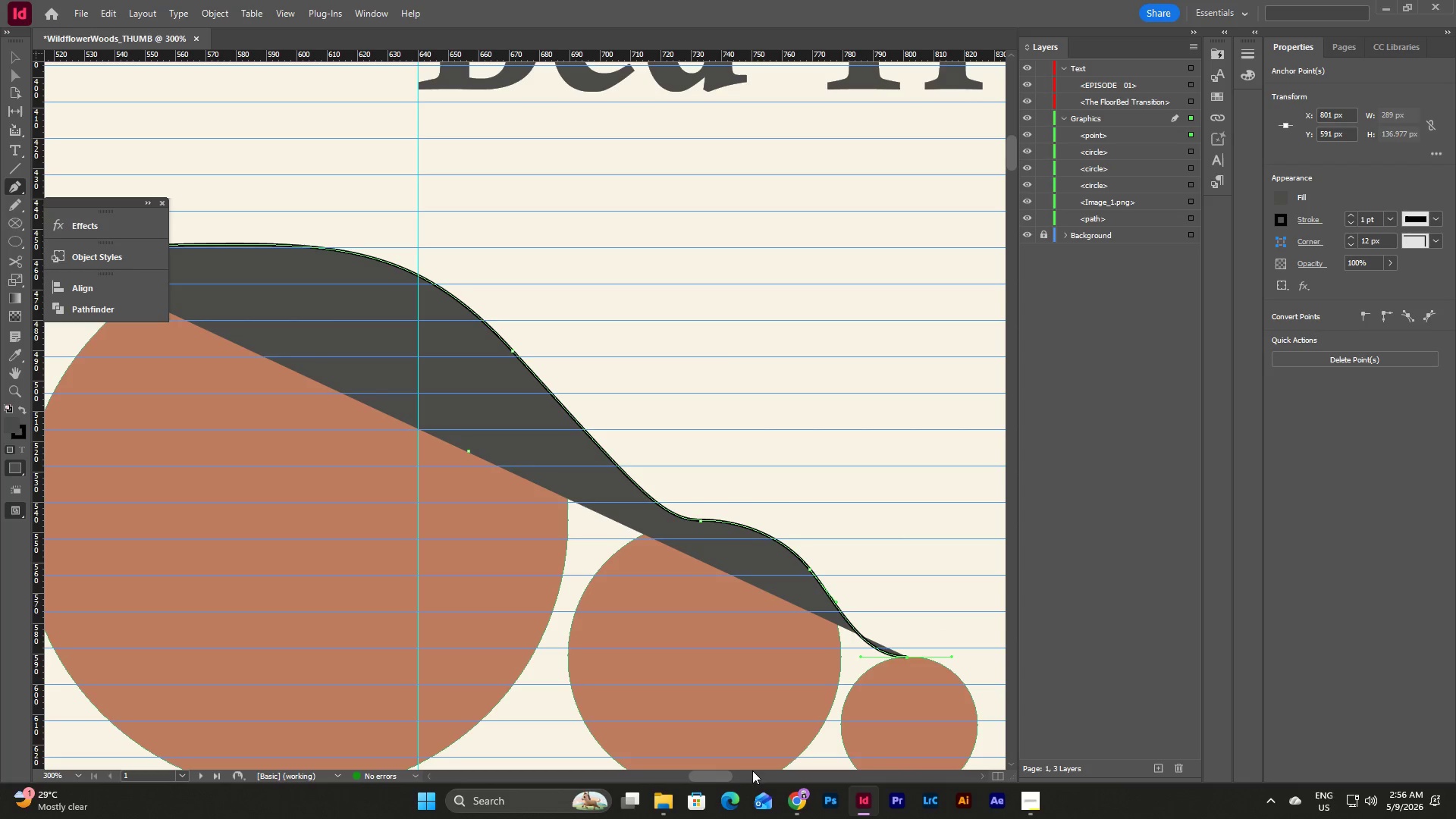 
left_click_drag(start_coordinate=[720, 776], to_coordinate=[743, 761])
 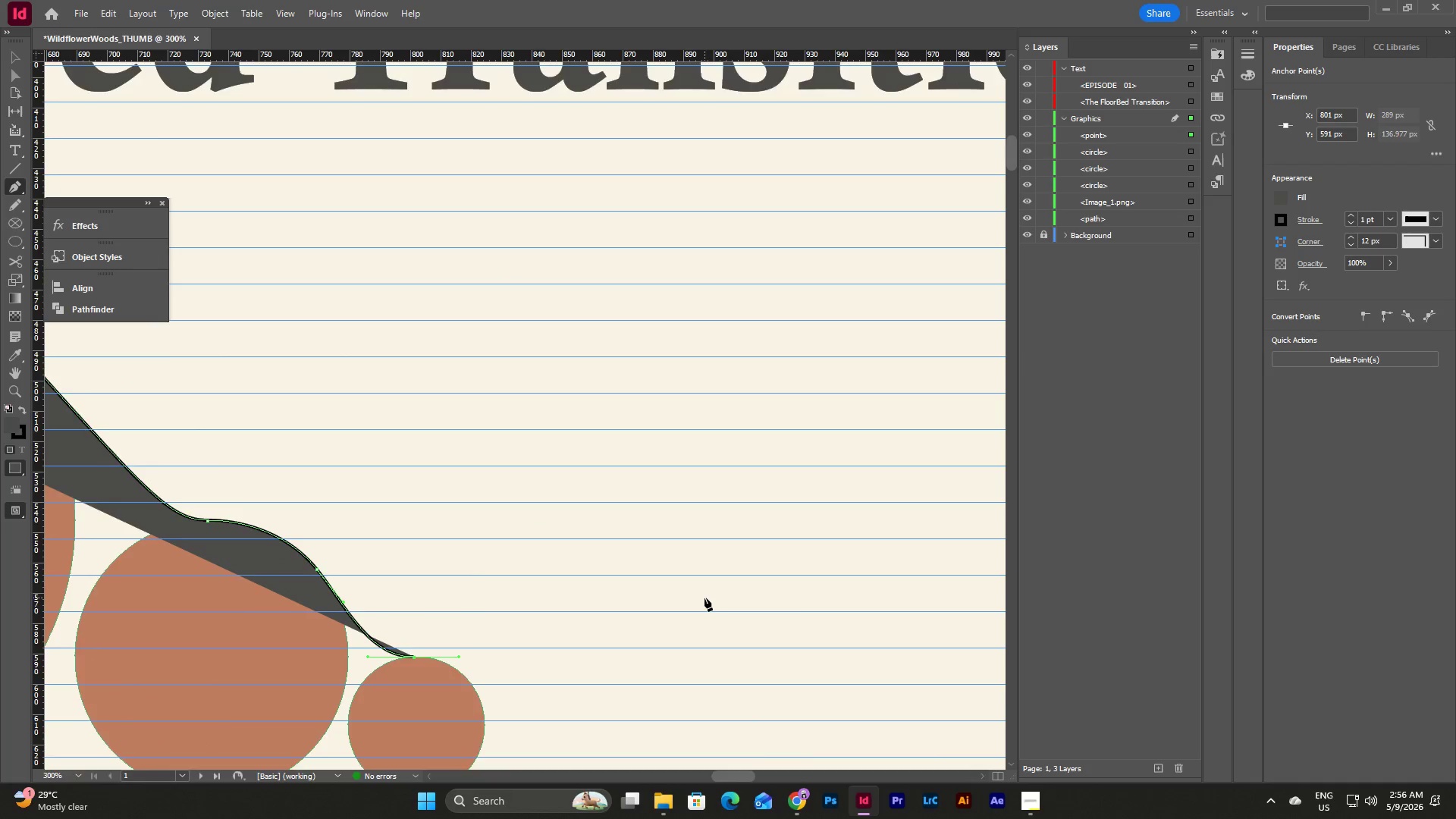 
scroll: coordinate [704, 598], scroll_direction: down, amount: 2.0
 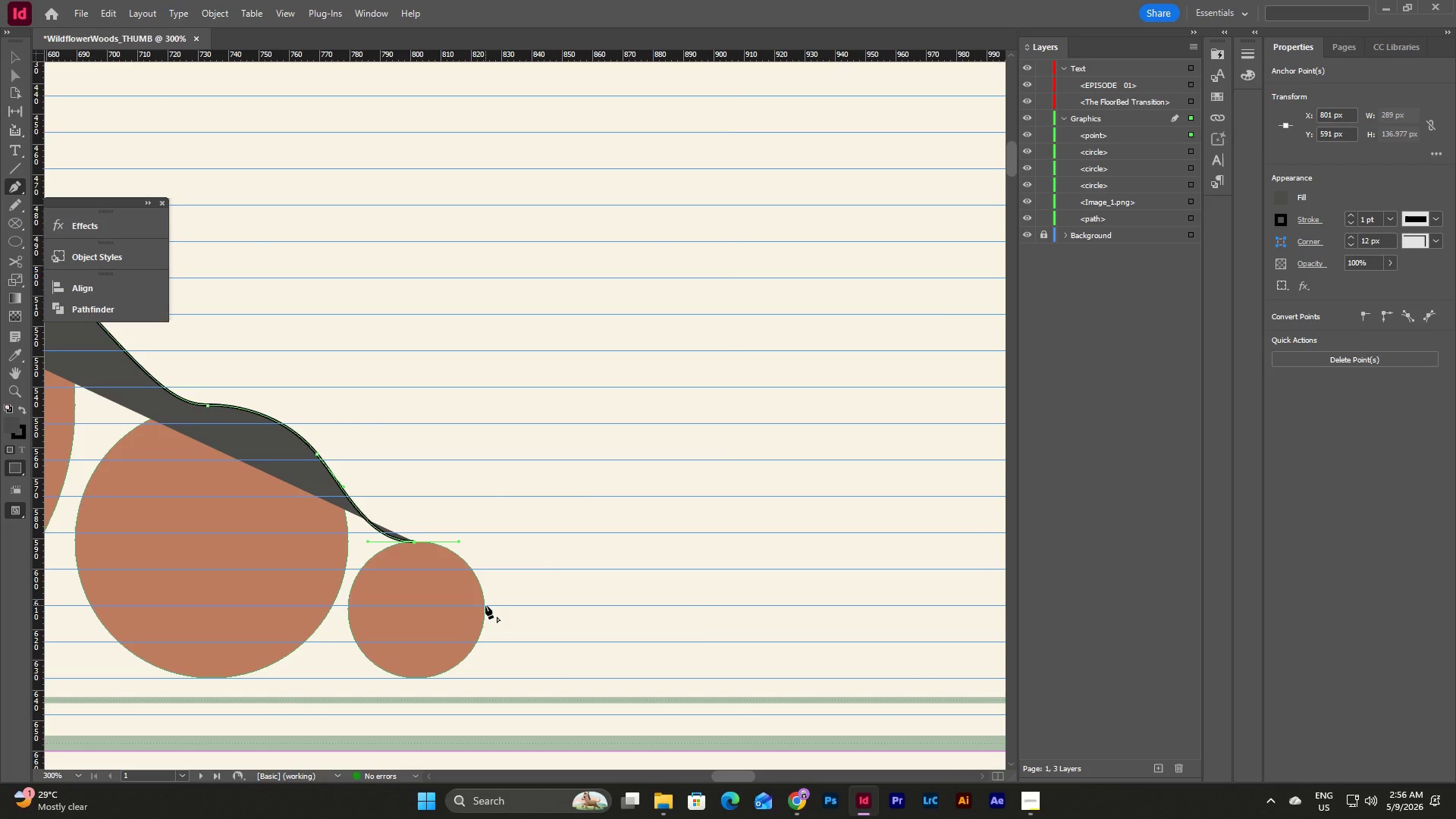 
left_click_drag(start_coordinate=[485, 605], to_coordinate=[488, 639])
 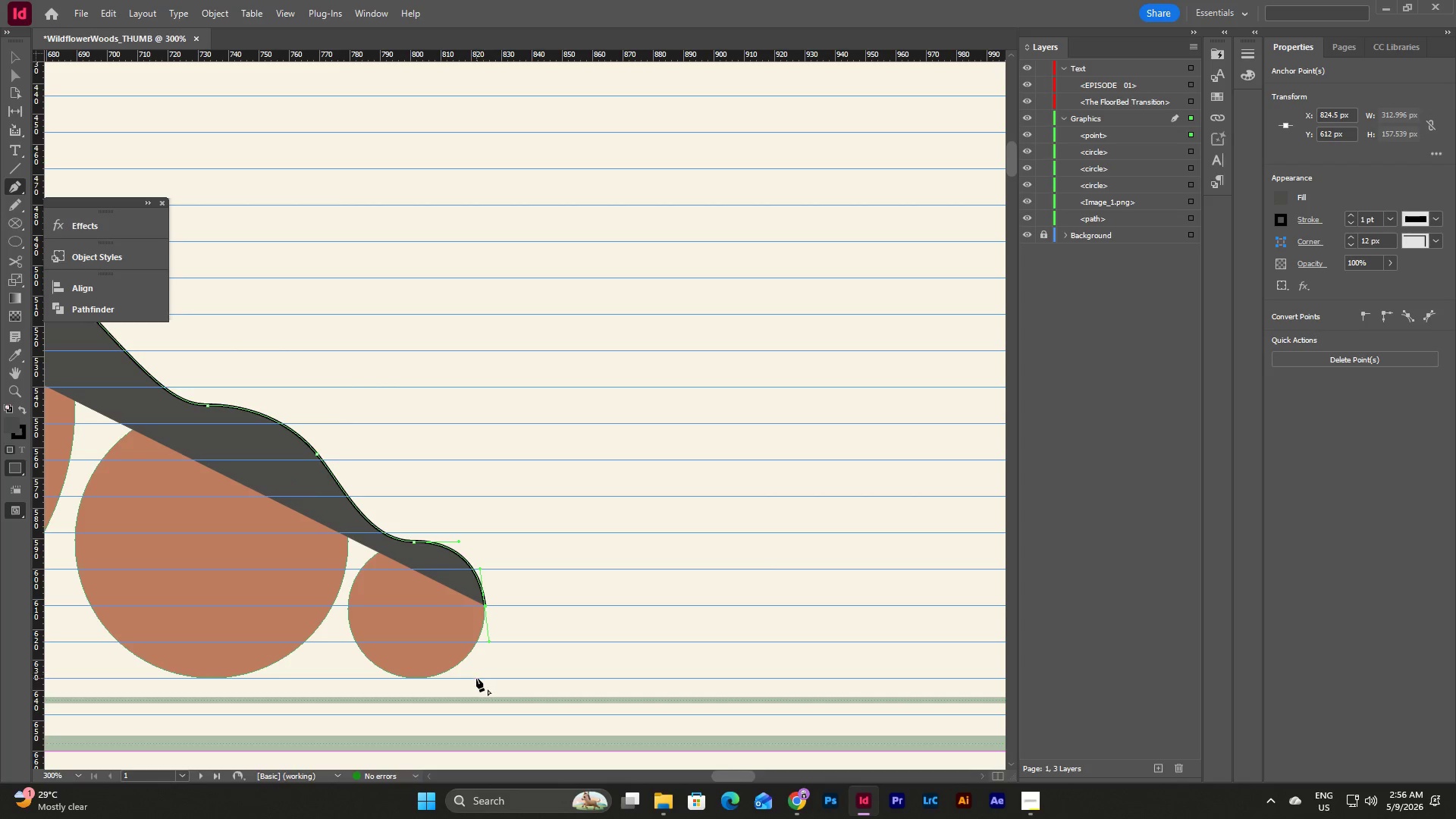 
left_click_drag(start_coordinate=[477, 678], to_coordinate=[491, 673])
 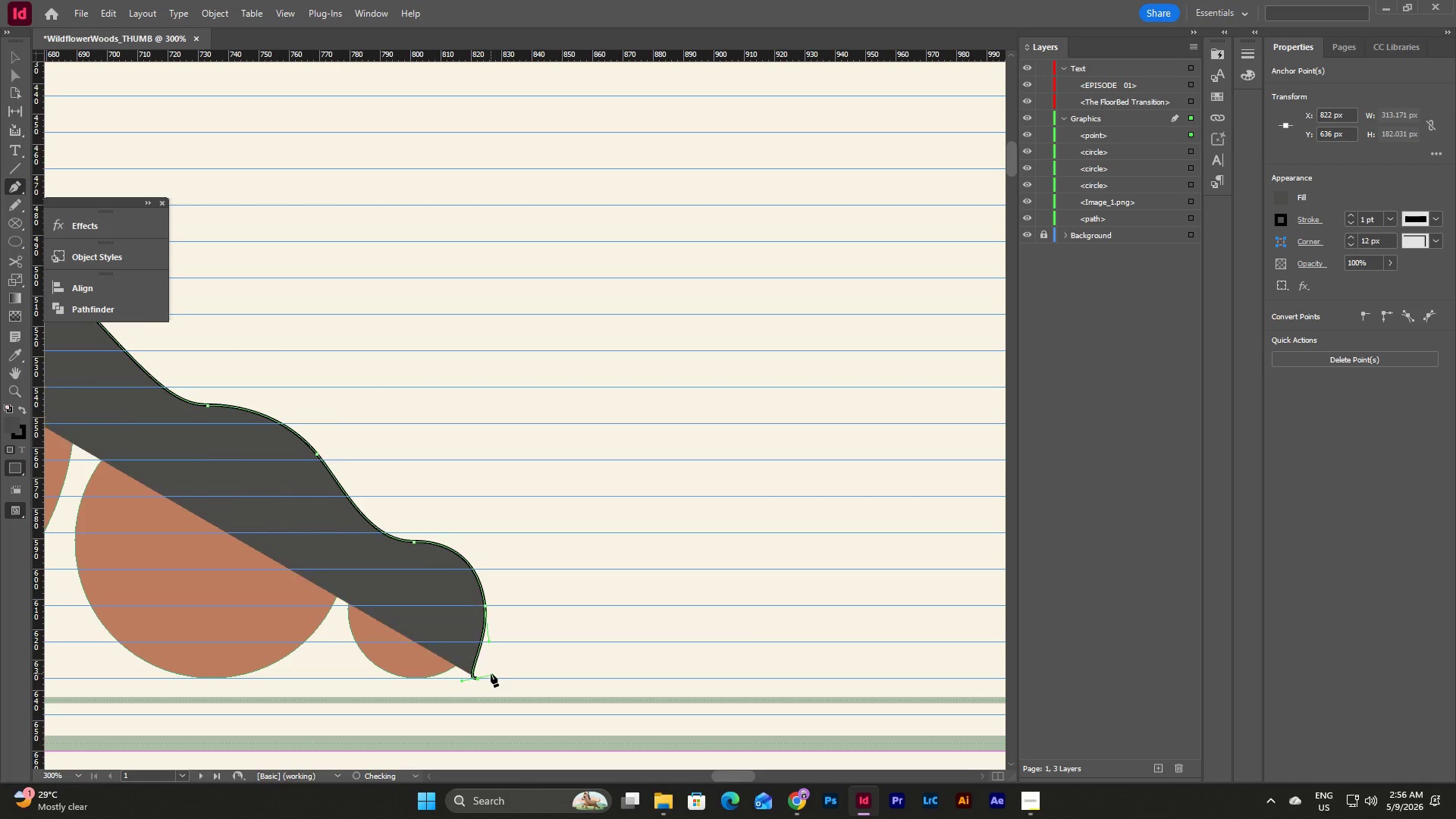 
key(Control+Z)
 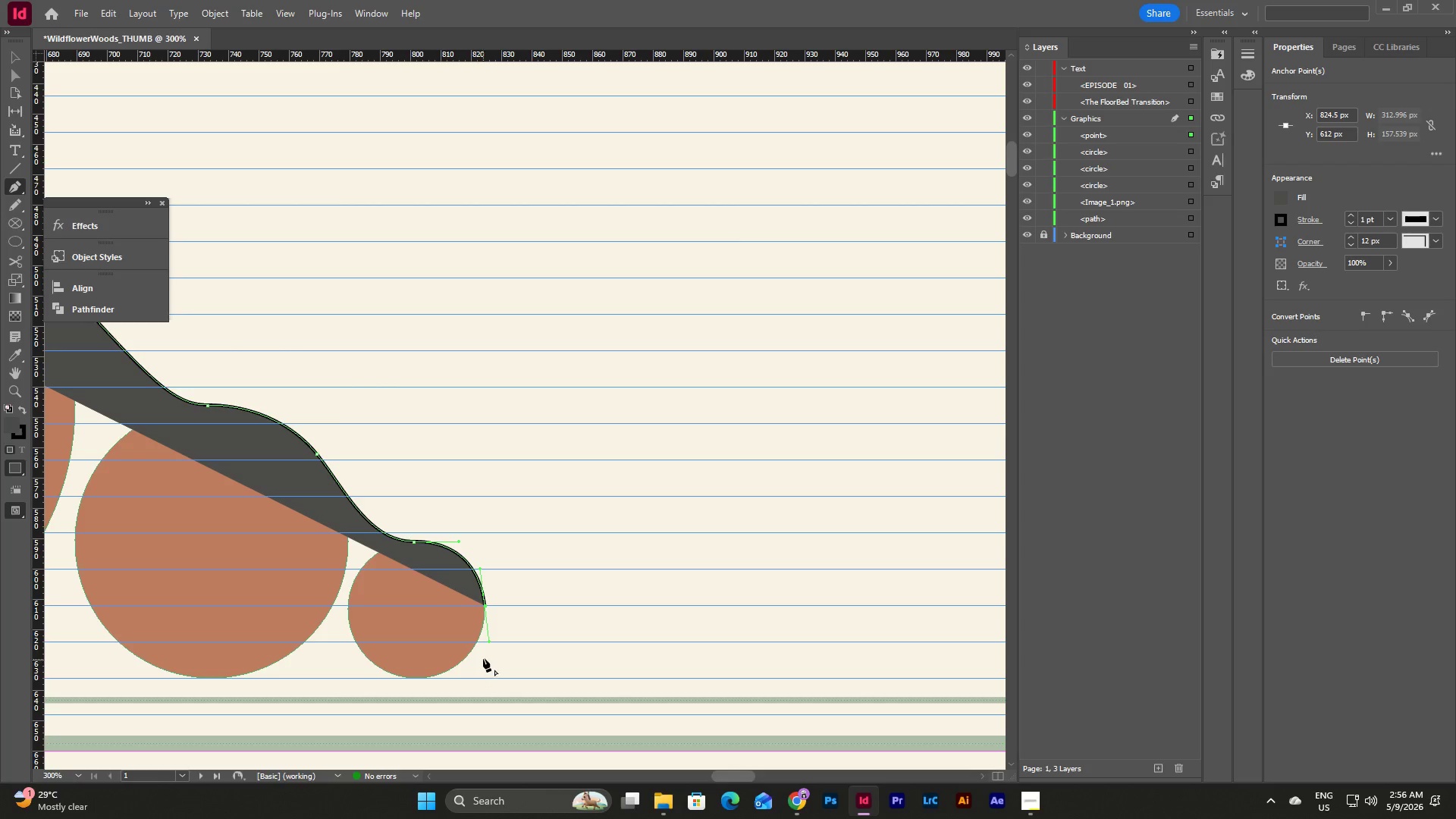 
left_click_drag(start_coordinate=[484, 653], to_coordinate=[482, 679])
 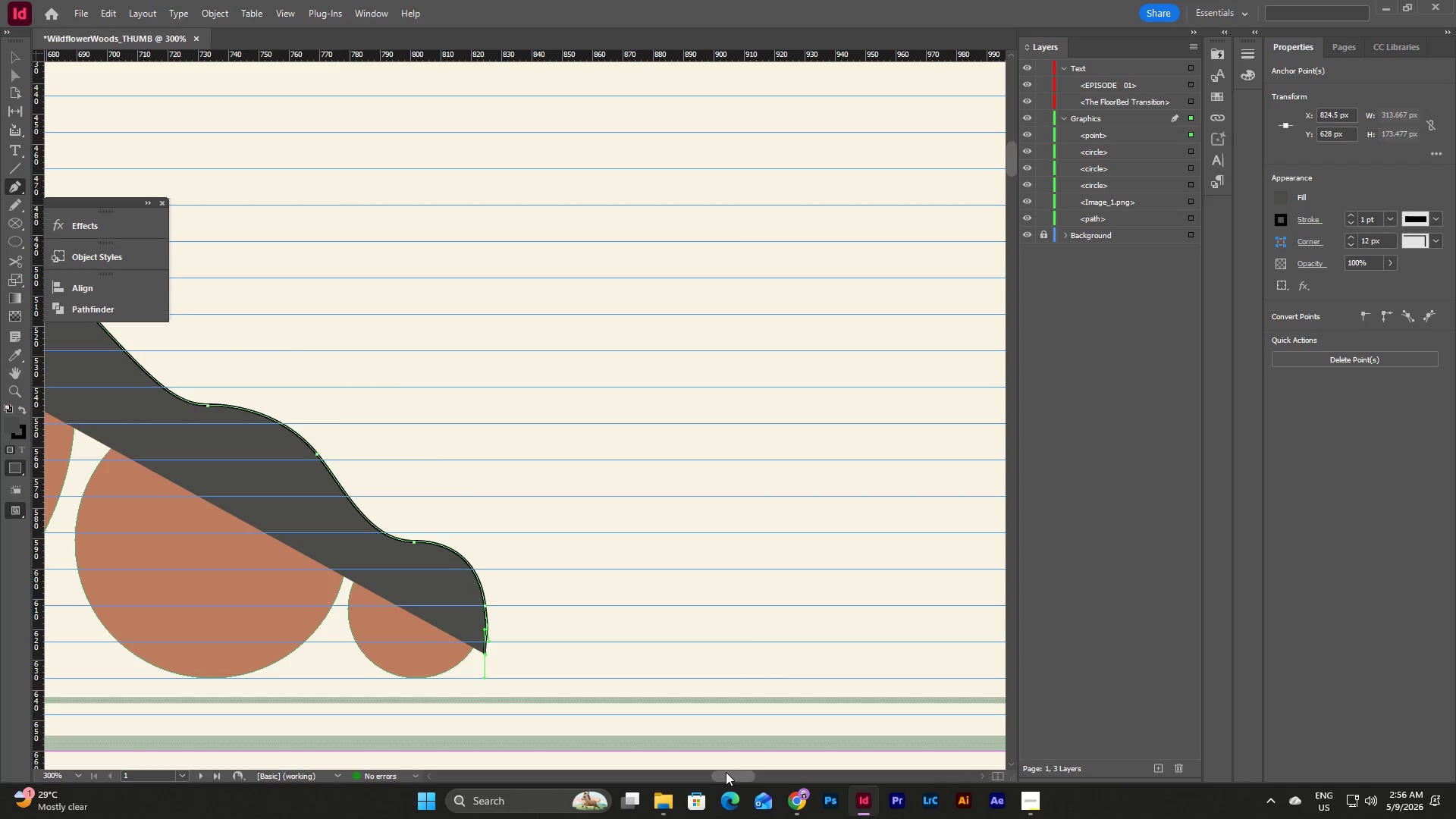 
left_click_drag(start_coordinate=[732, 775], to_coordinate=[707, 770])
 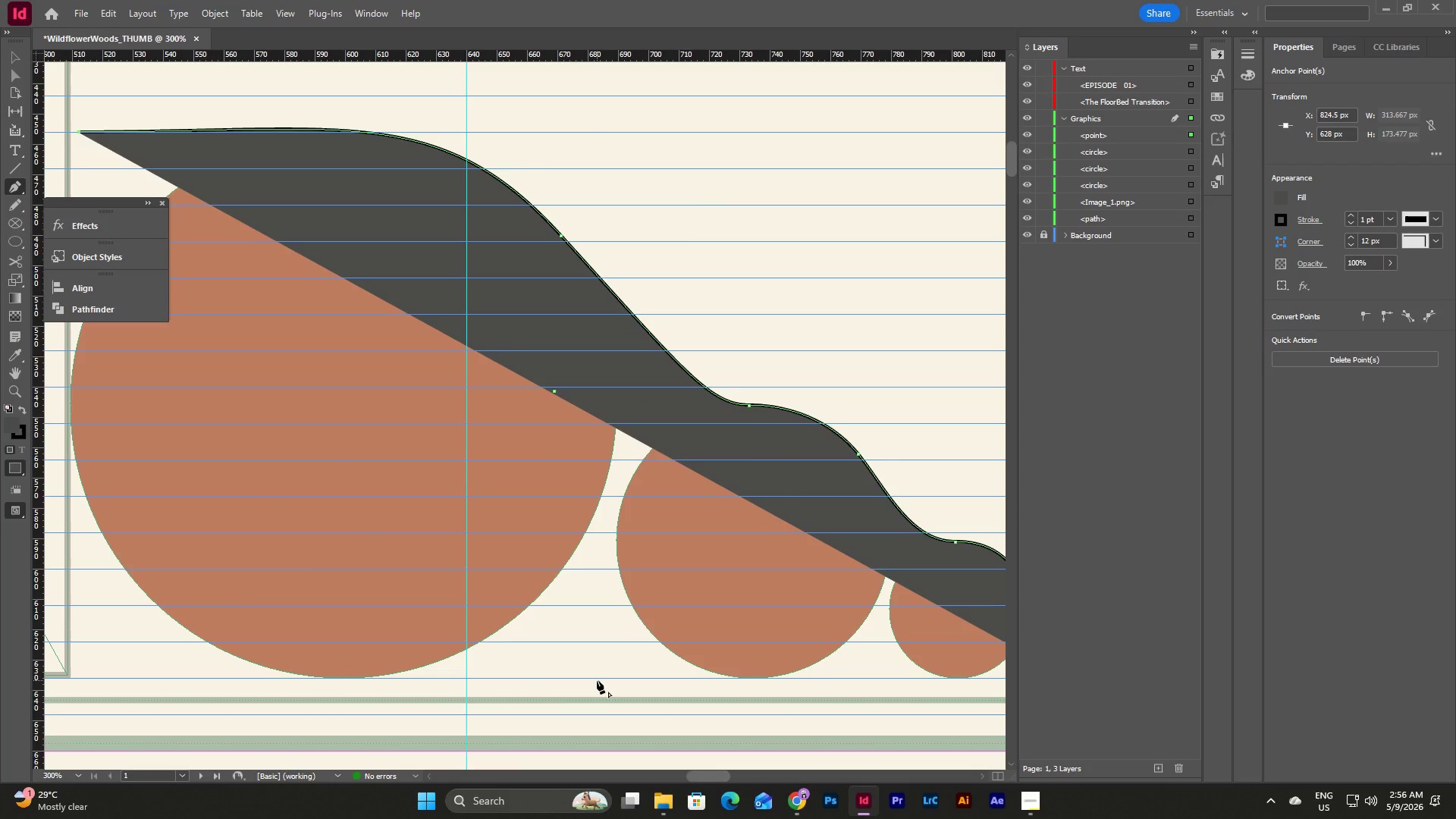 
left_click_drag(start_coordinate=[597, 678], to_coordinate=[855, 679])
 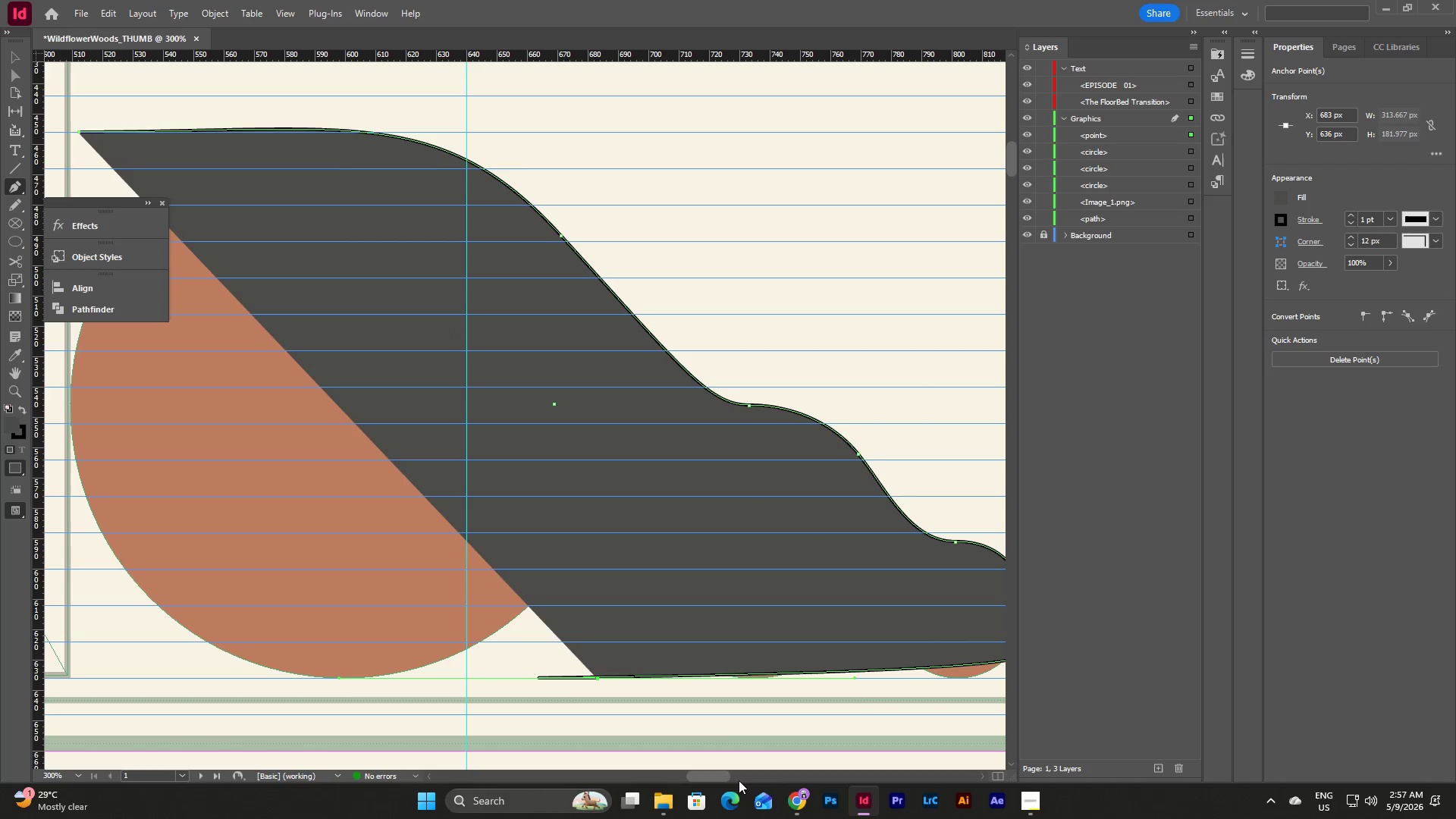 
left_click_drag(start_coordinate=[721, 777], to_coordinate=[730, 775])
 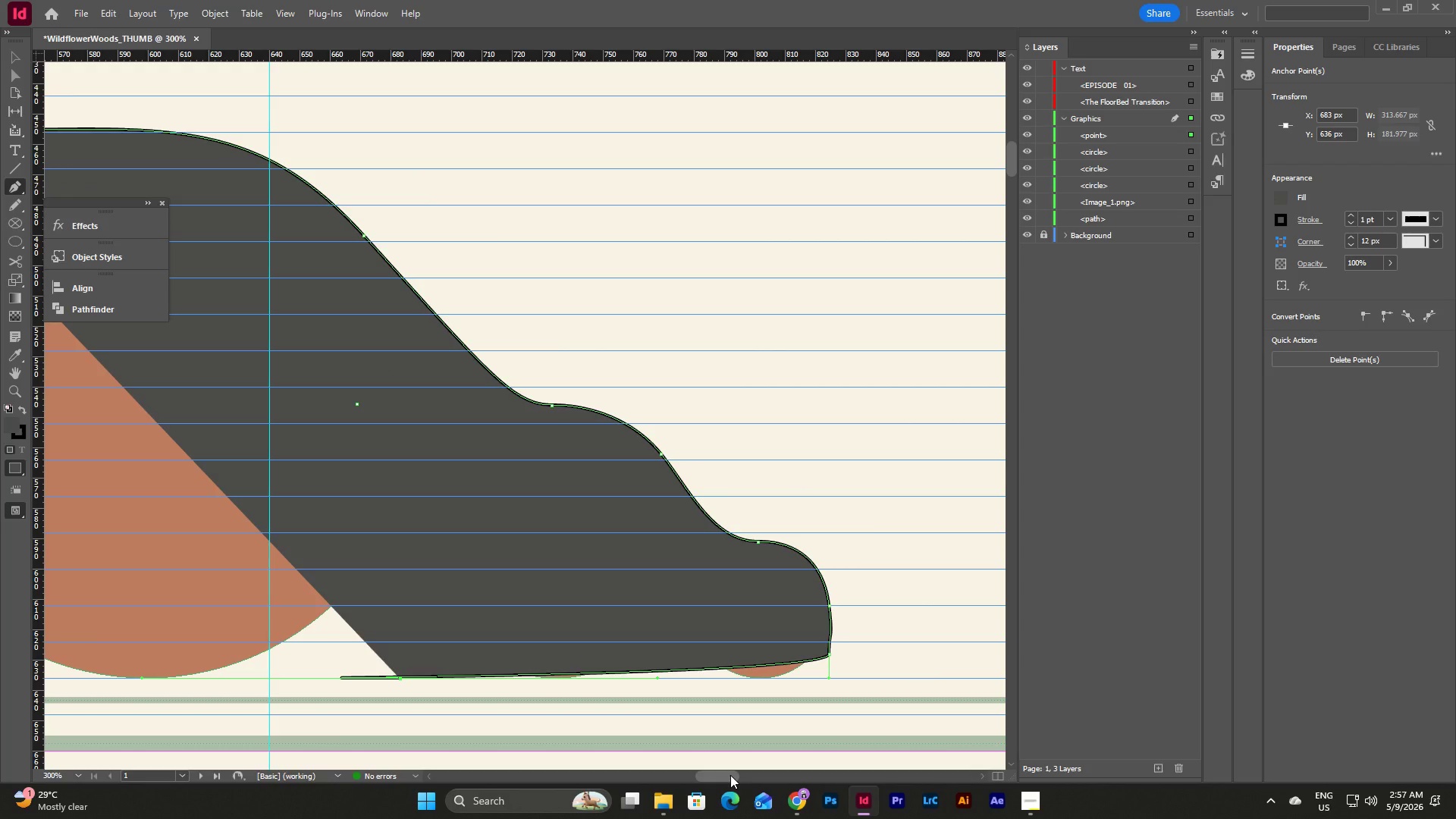 
key(Control+Z)
 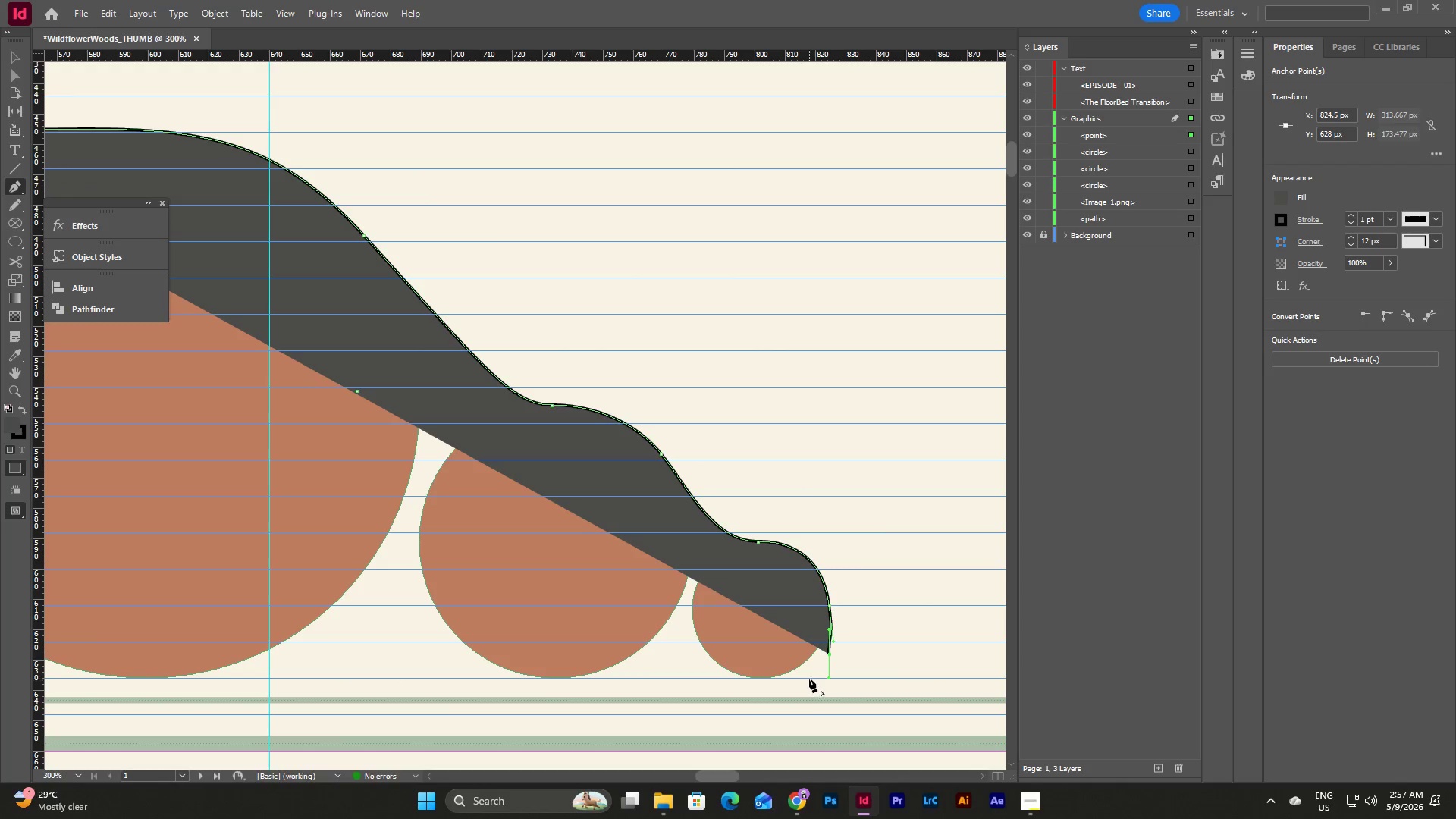 
left_click_drag(start_coordinate=[809, 676], to_coordinate=[833, 679])
 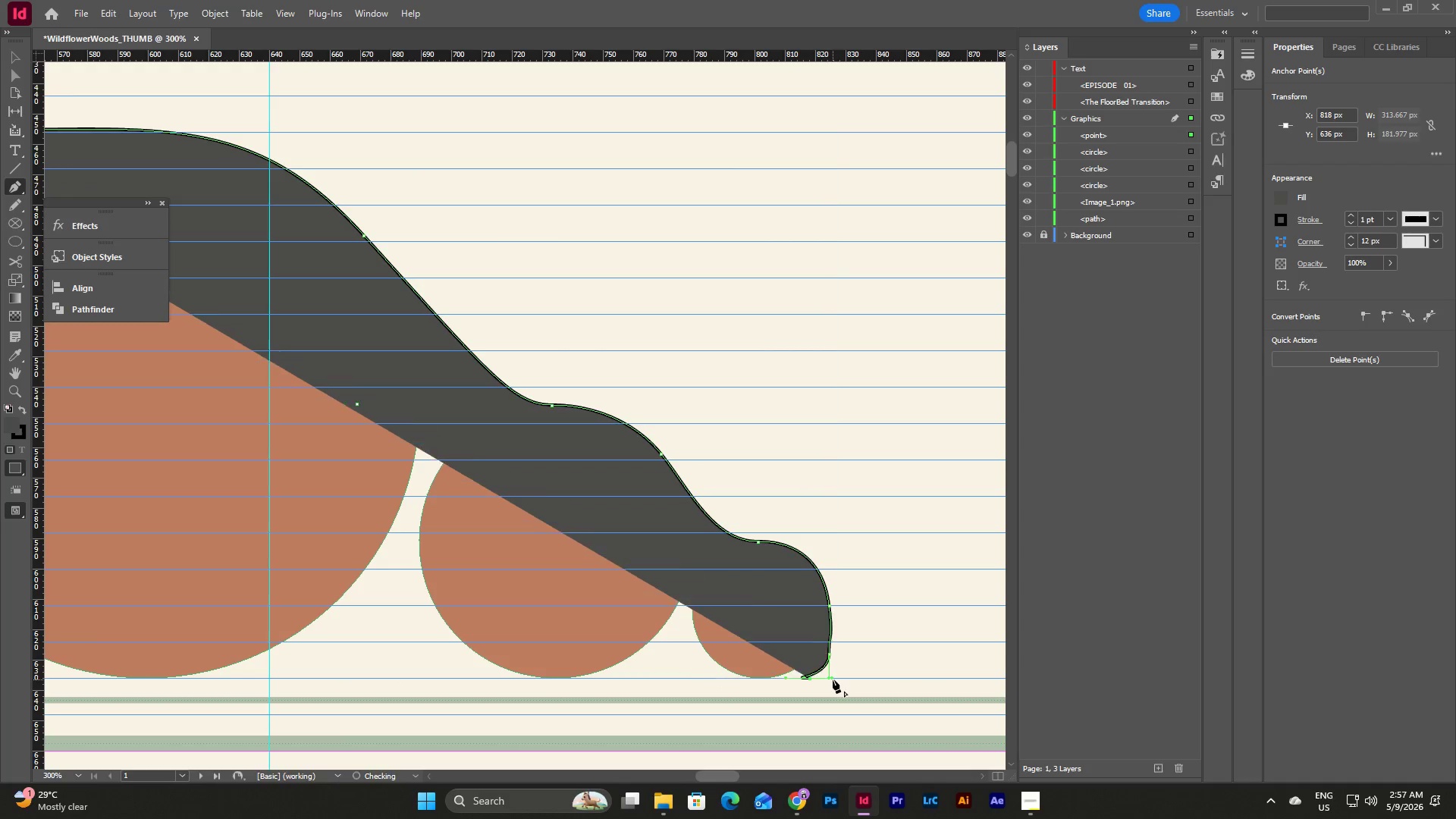 
key(Control+Z)
 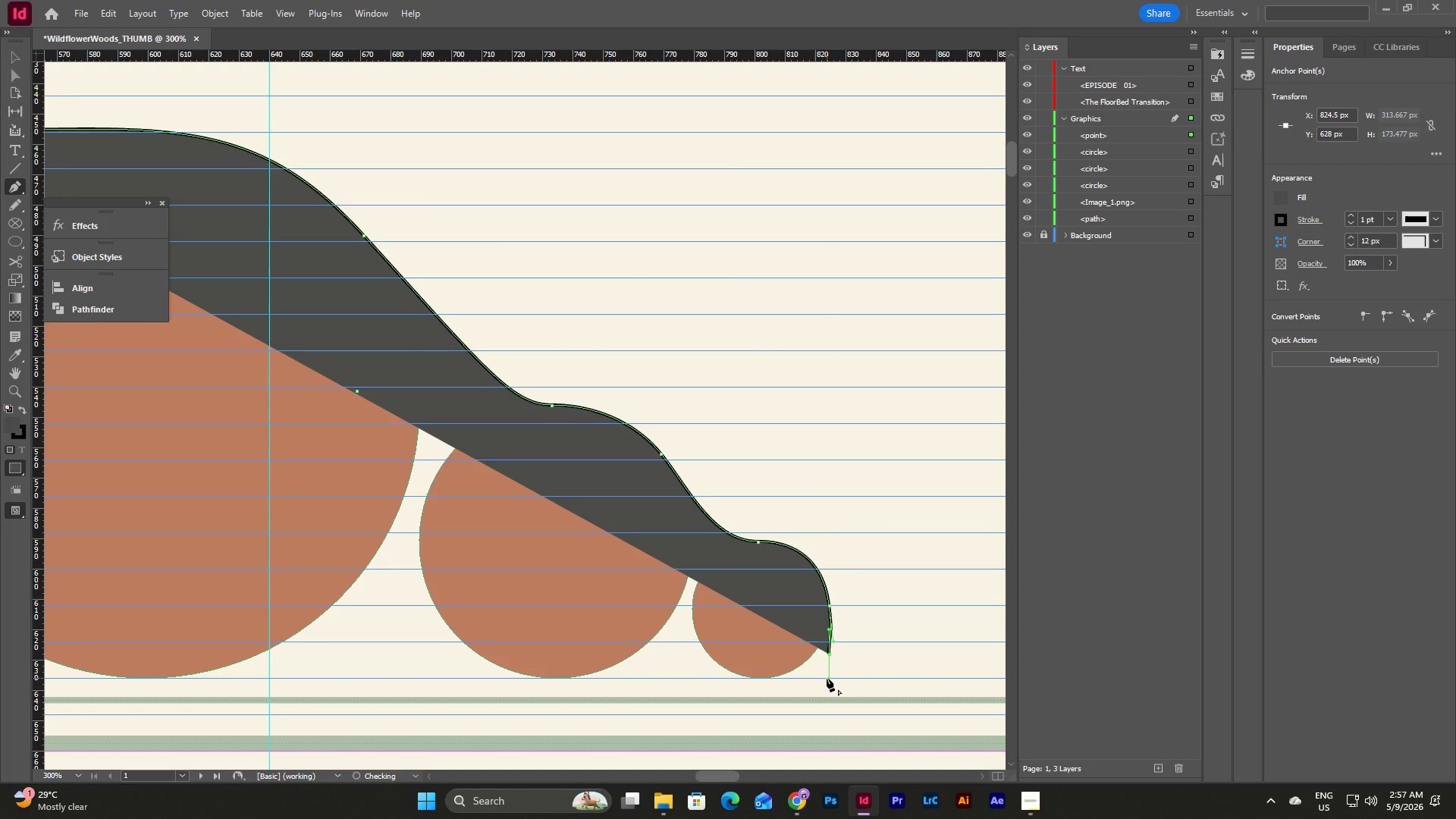 
left_click_drag(start_coordinate=[827, 678], to_coordinate=[883, 676])
 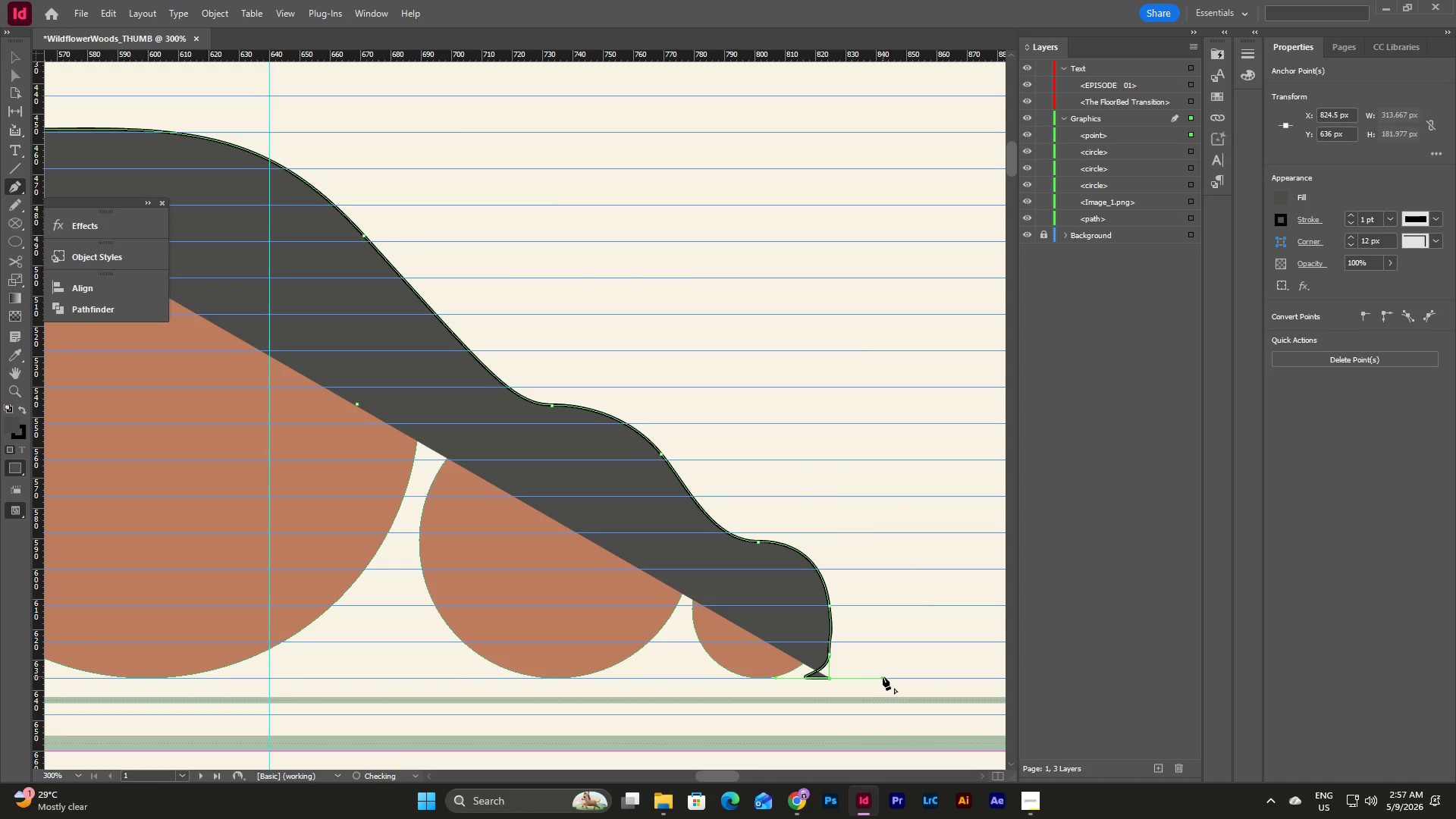 
key(Control+ControlLeft)
 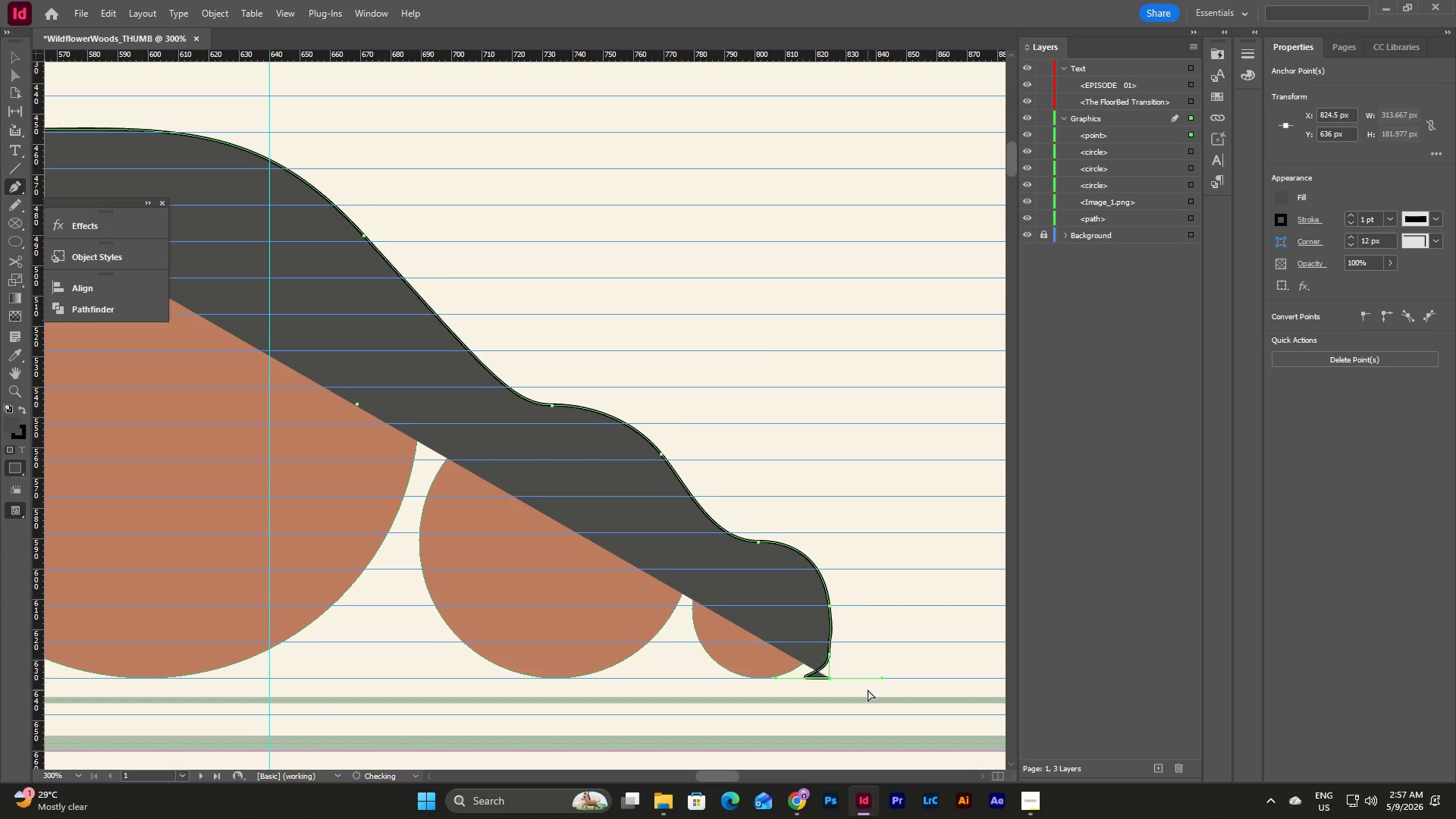 
key(Control+Z)
 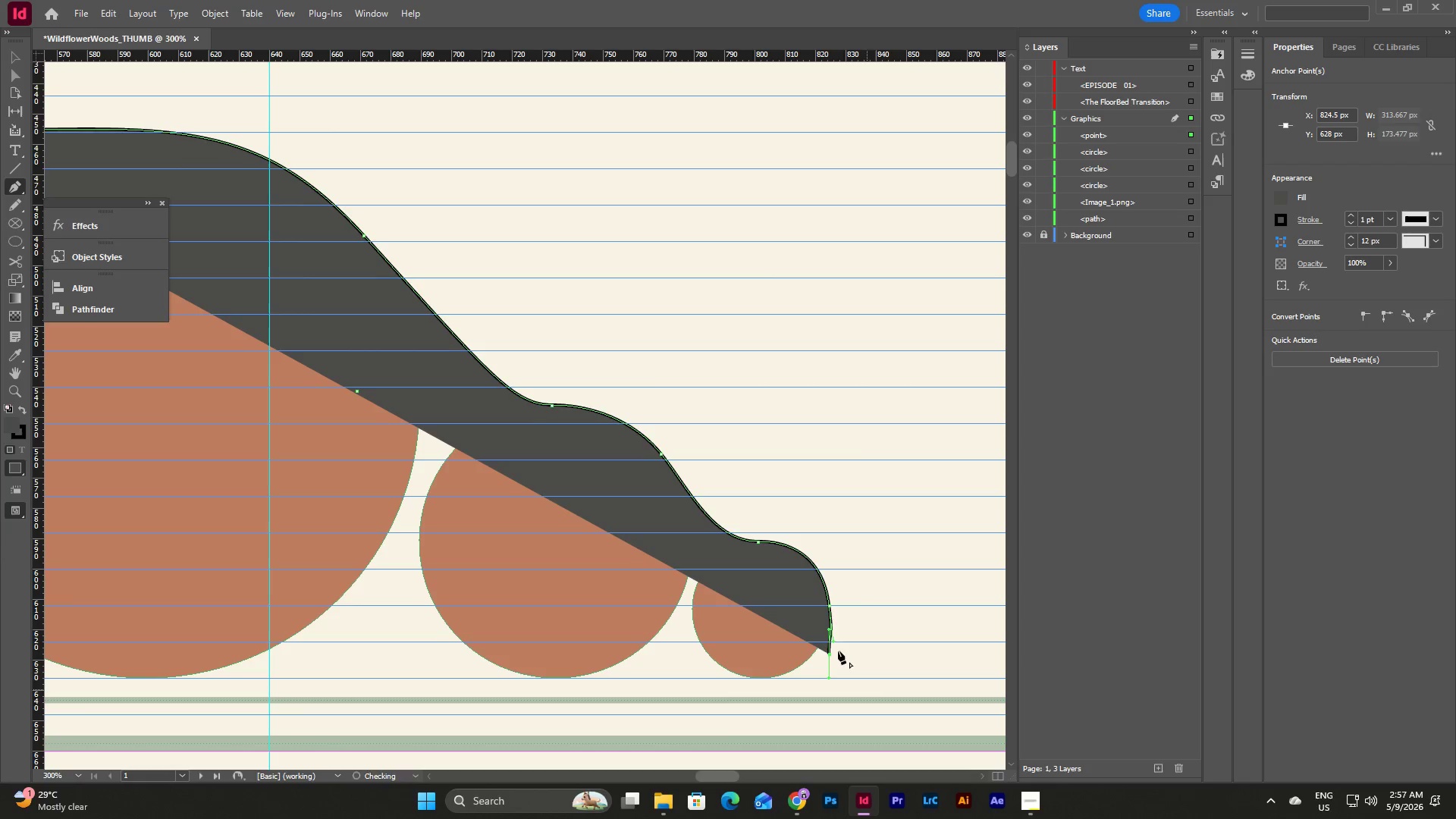 
scroll: coordinate [822, 617], scroll_direction: up, amount: 4.0
 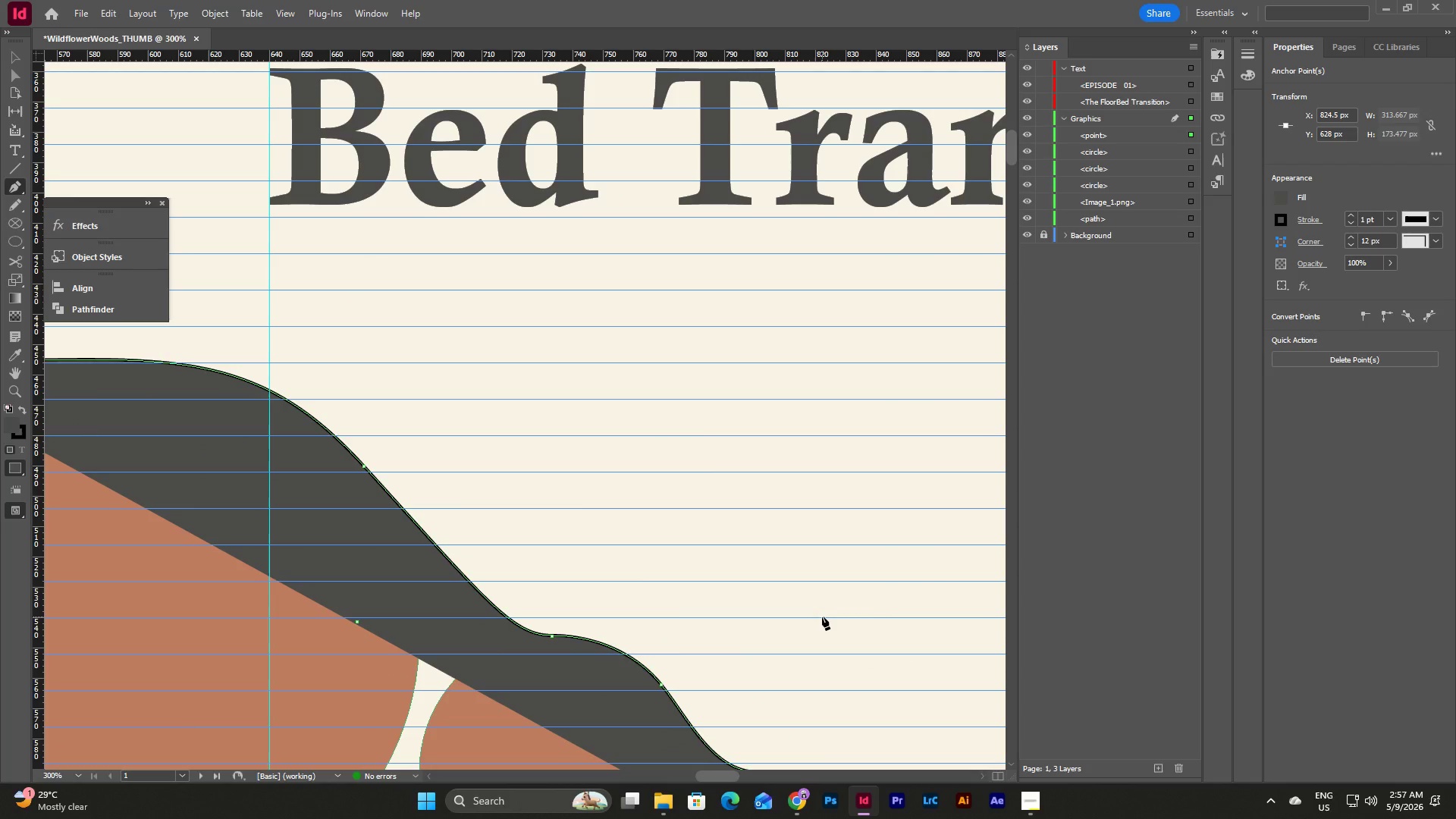 
key(Escape)
 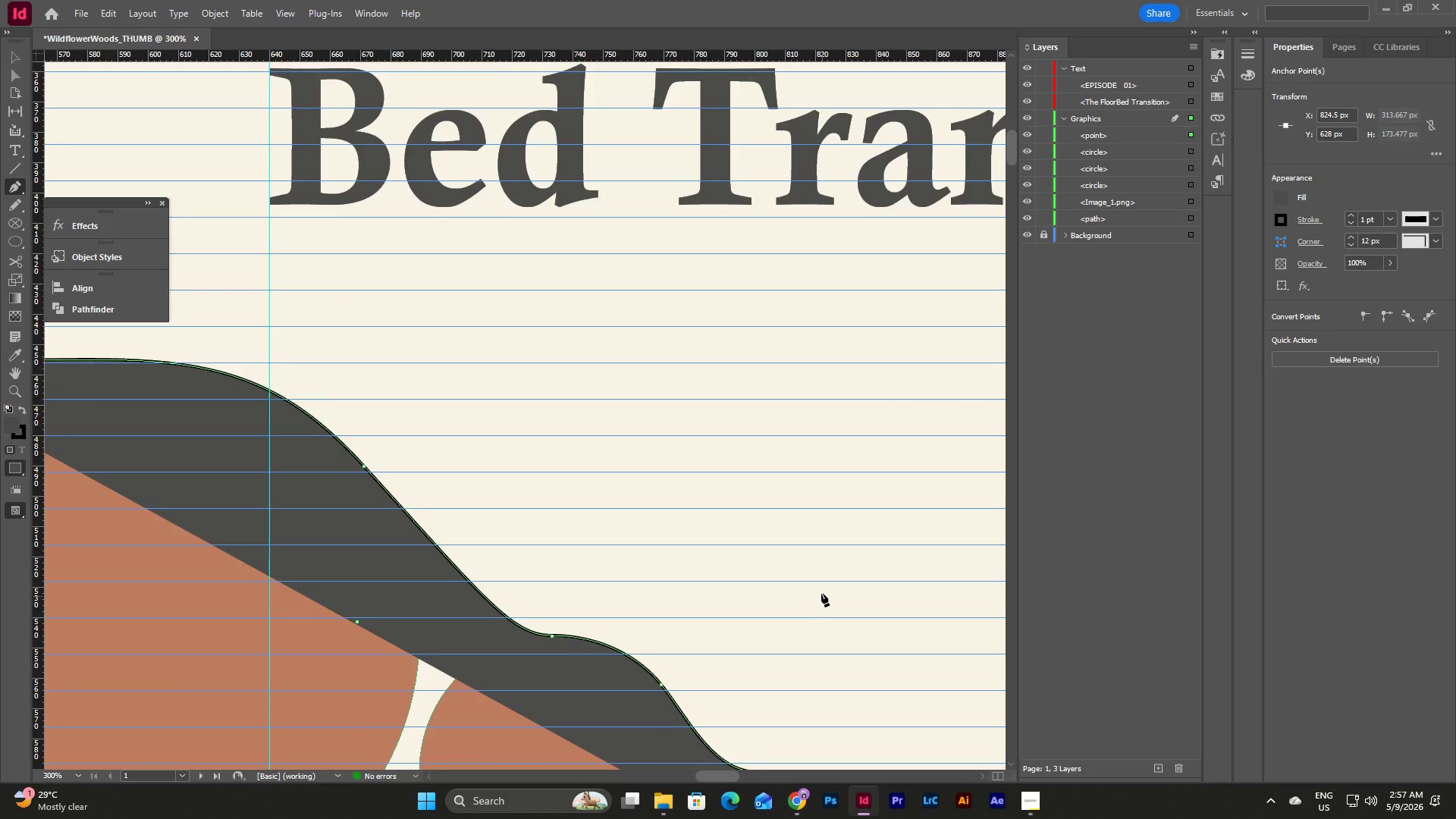 
scroll: coordinate [821, 593], scroll_direction: down, amount: 3.0
 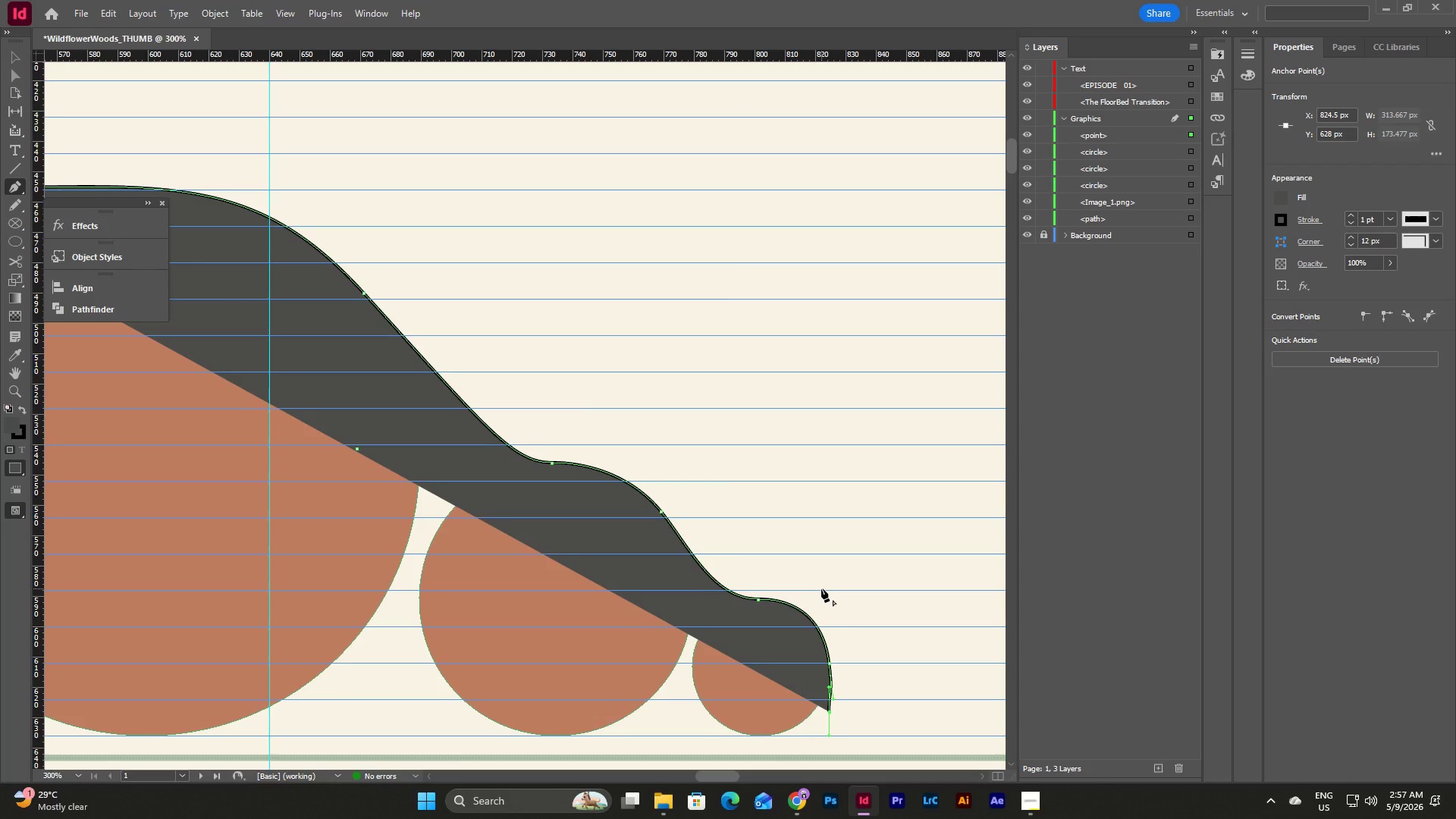 
key(V)
 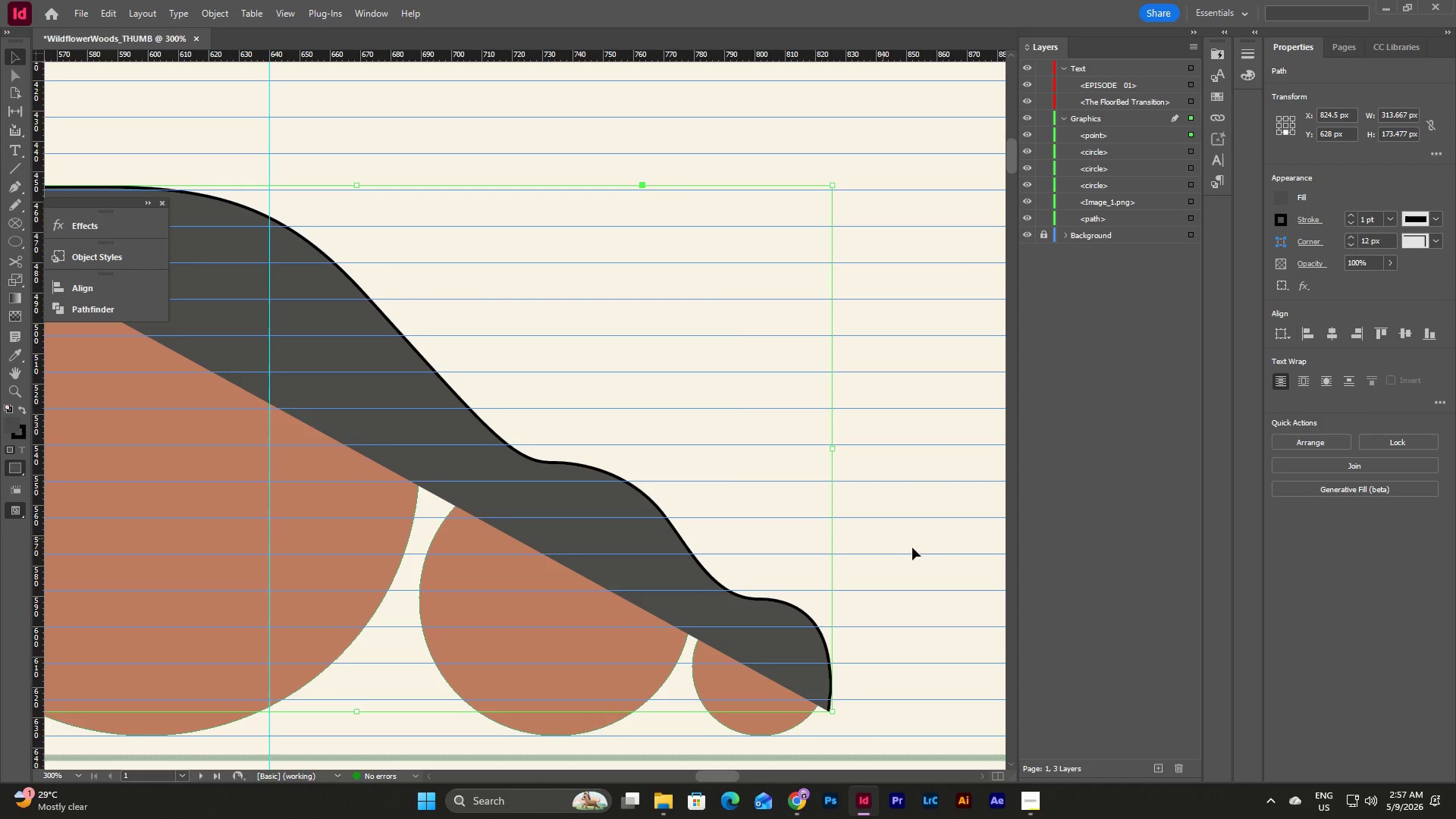 
left_click([916, 550])
 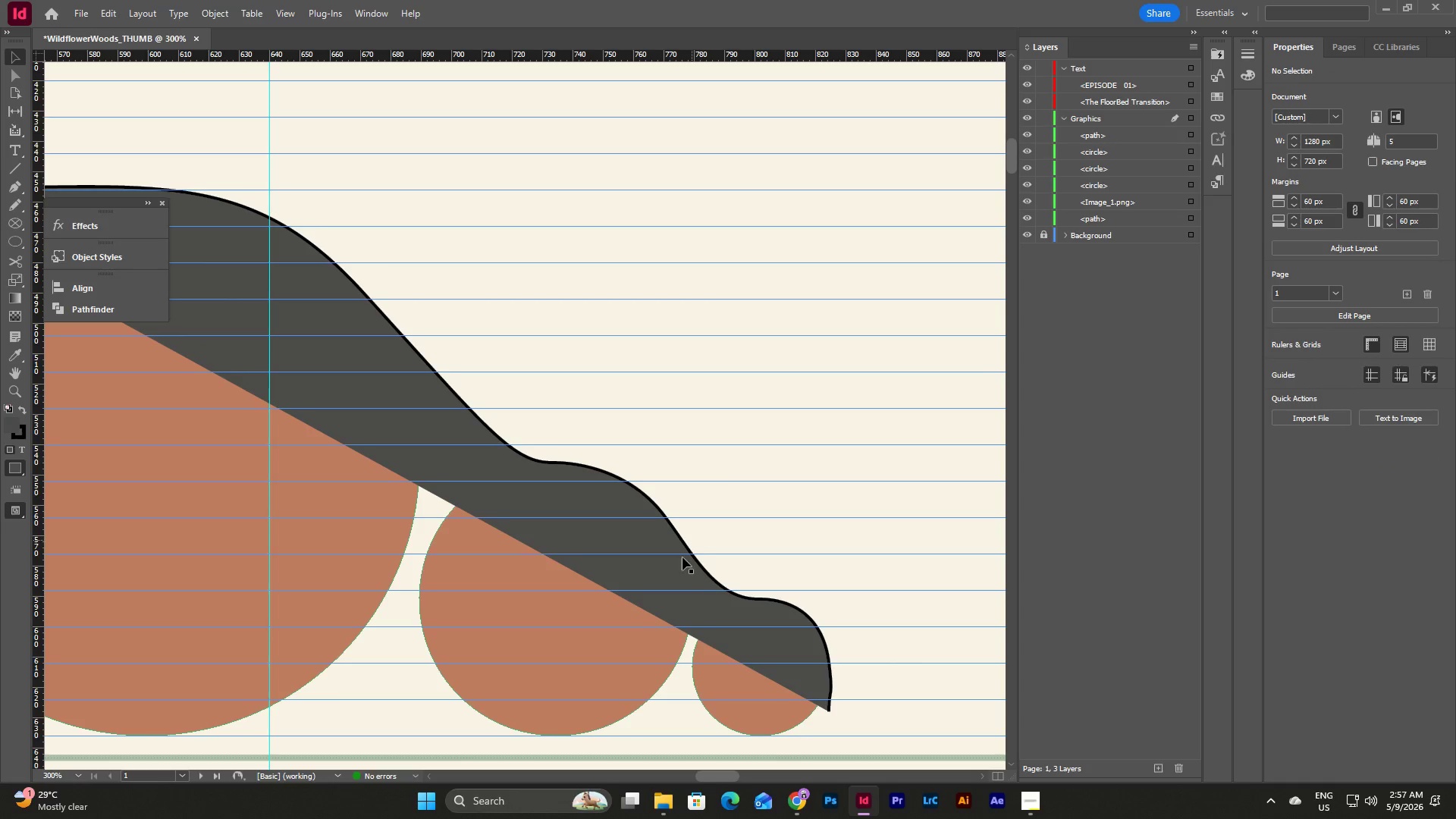 
left_click([682, 557])
 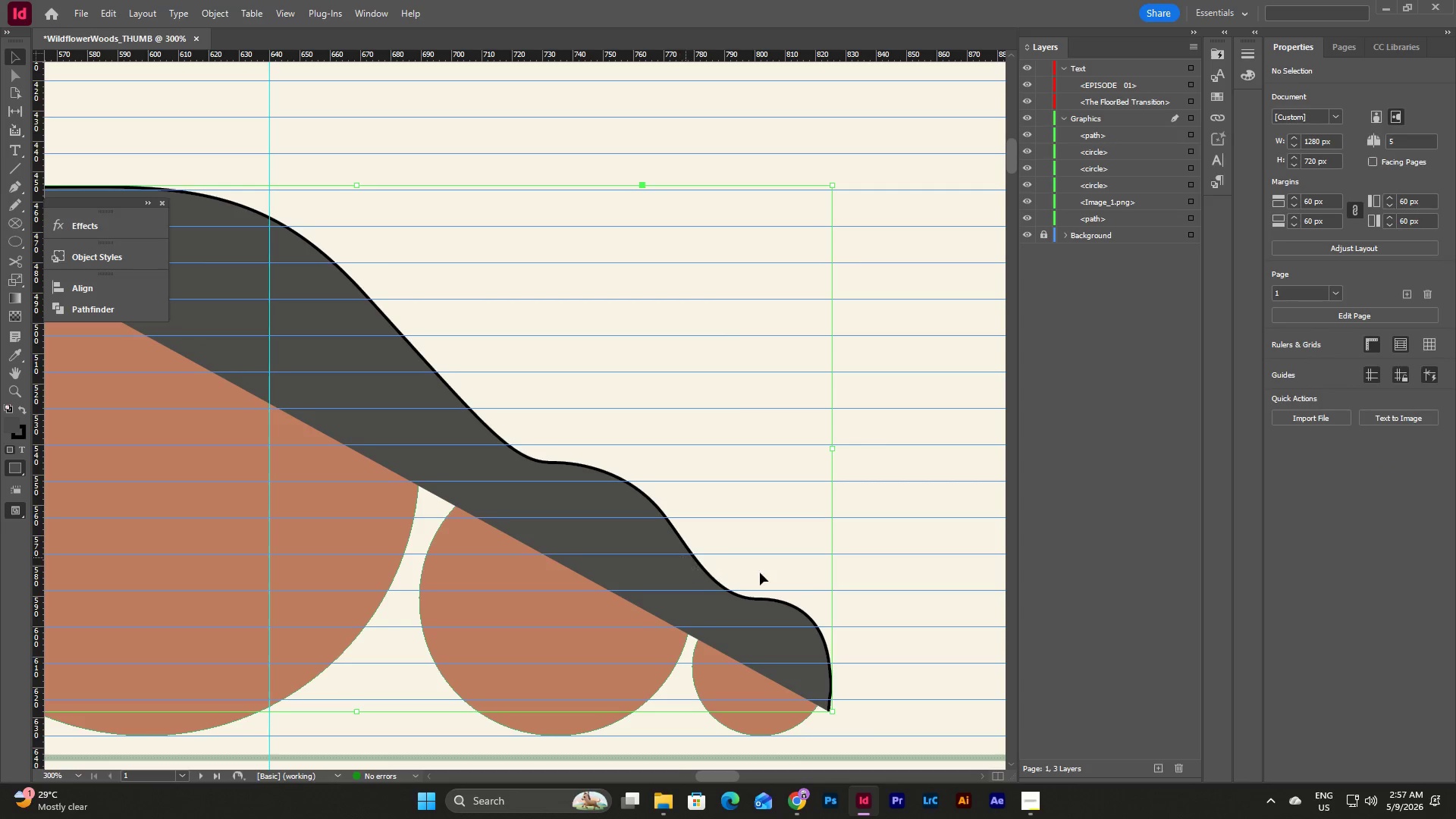 
scroll: coordinate [760, 573], scroll_direction: up, amount: 3.0
 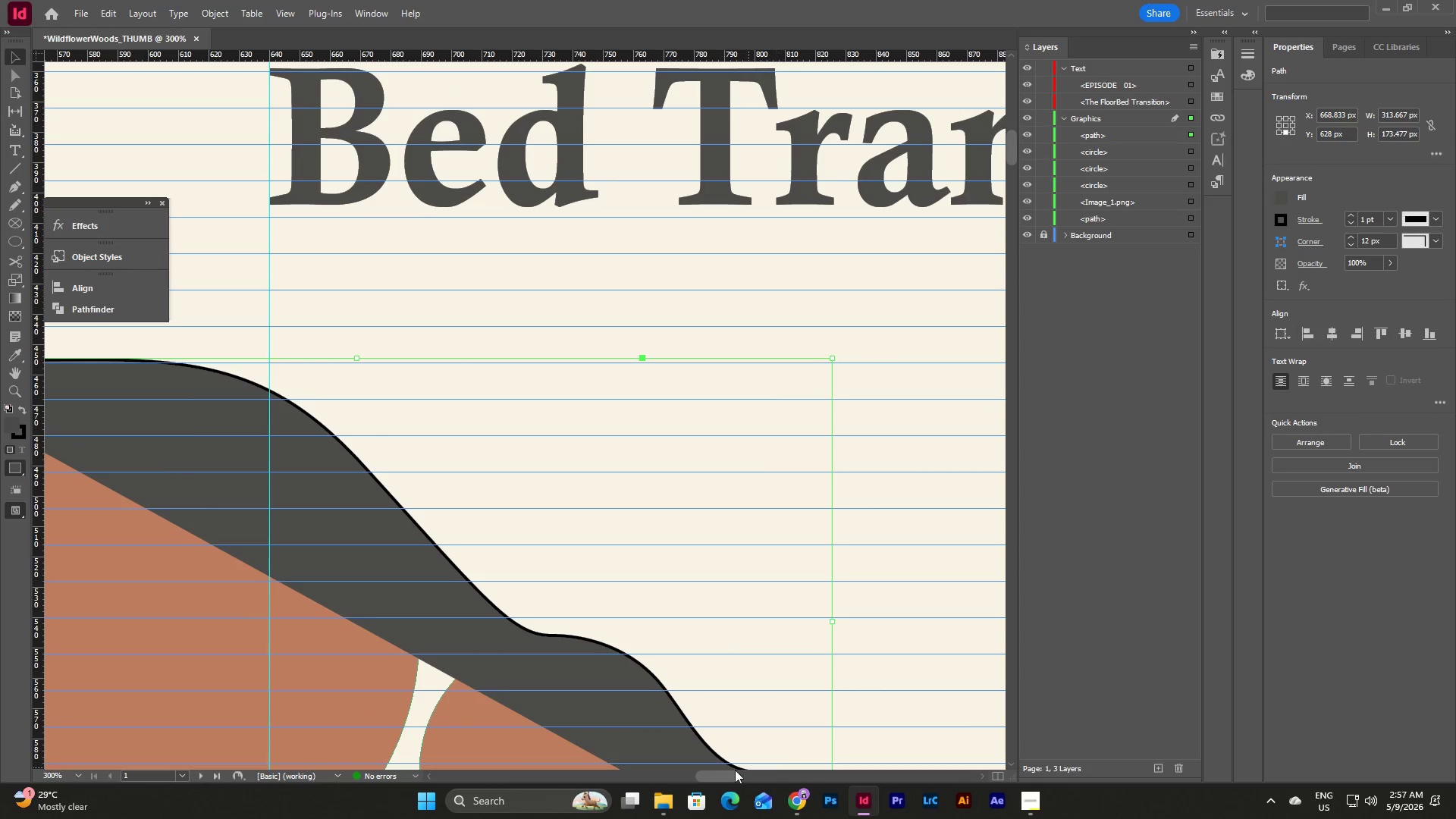 
left_click_drag(start_coordinate=[733, 772], to_coordinate=[722, 774])
 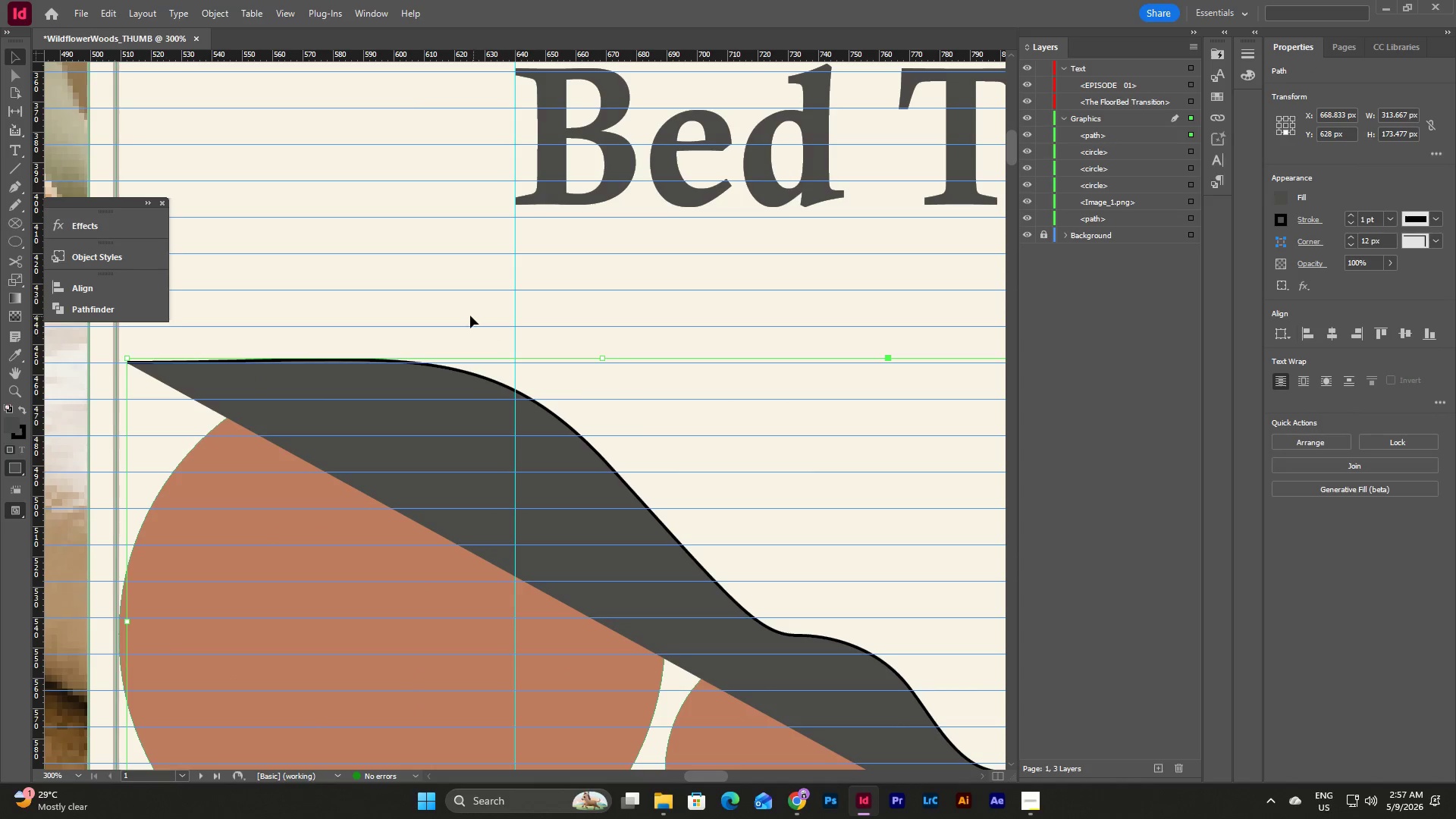 
left_click([462, 309])
 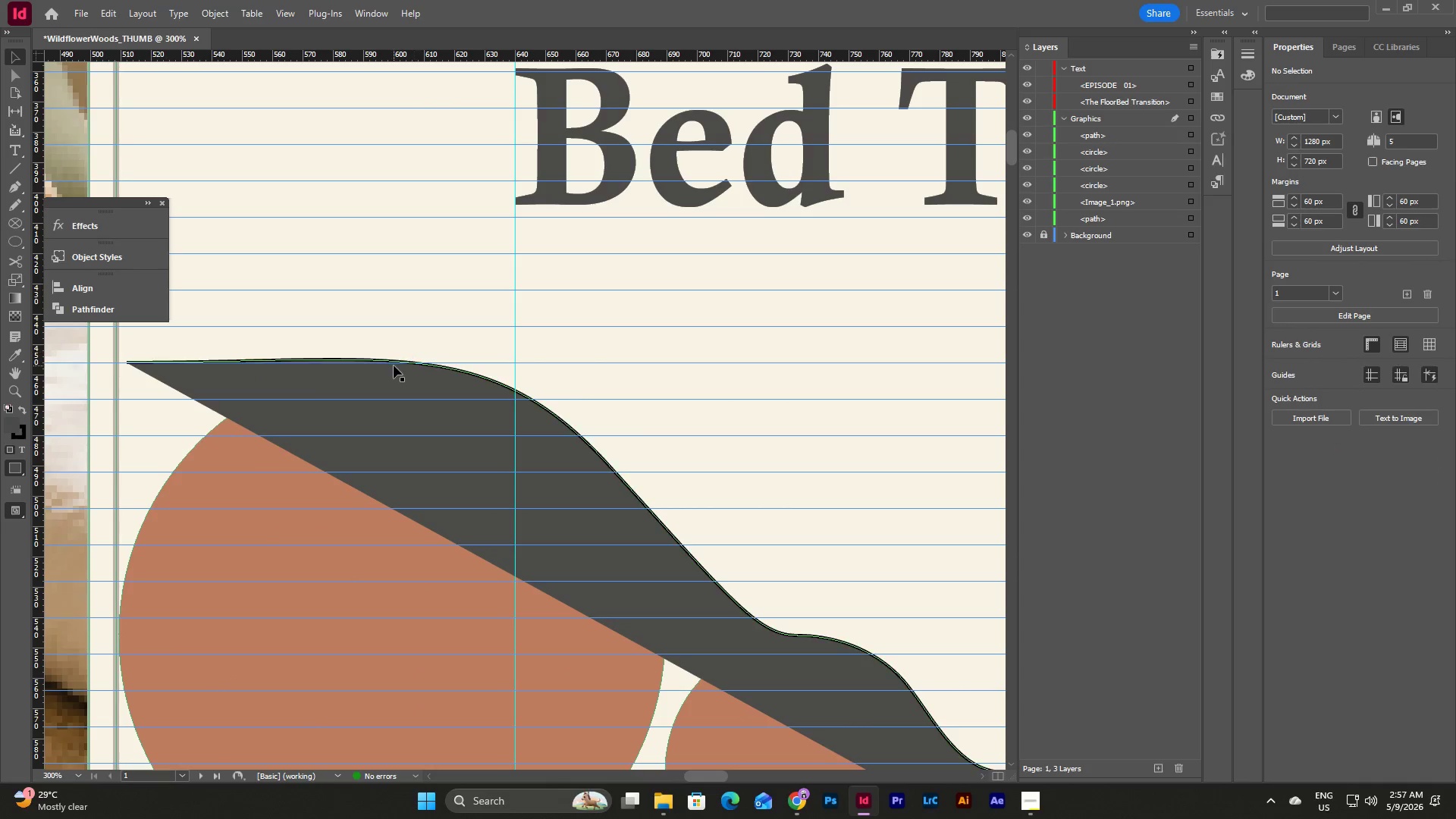 
left_click([394, 366])
 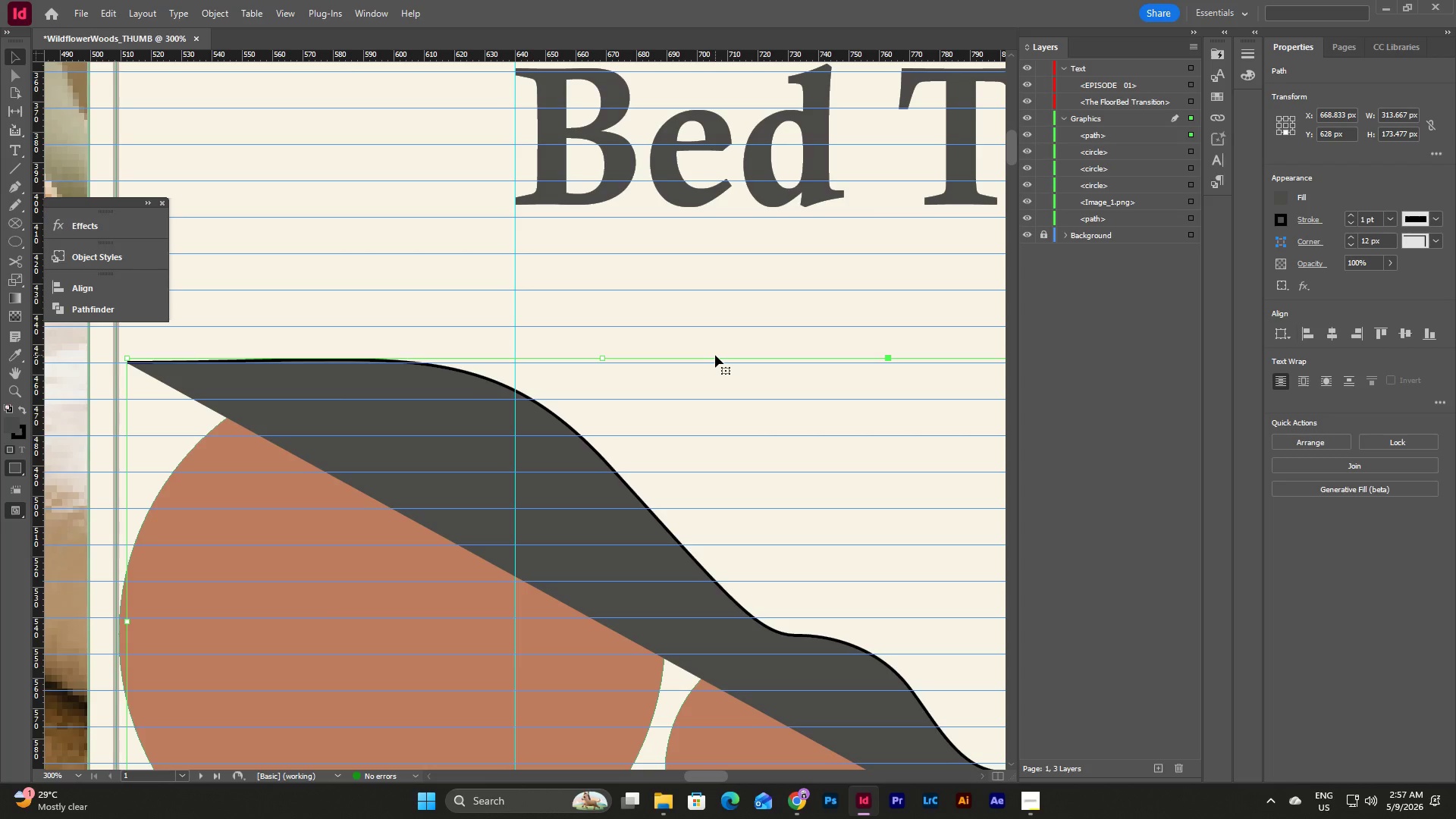 
hold_key(key=ControlLeft, duration=0.75)
 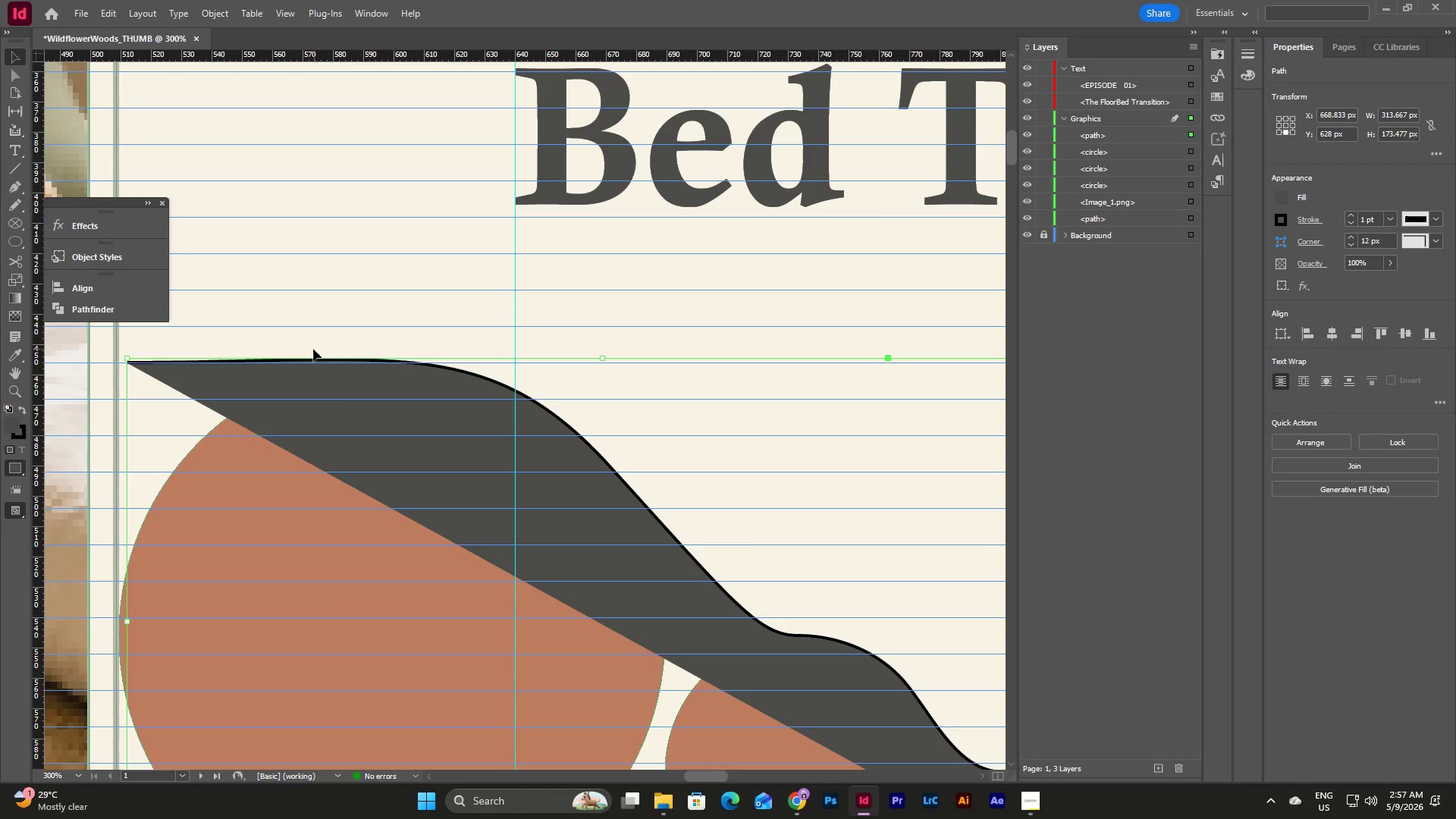 
left_click([313, 348])
 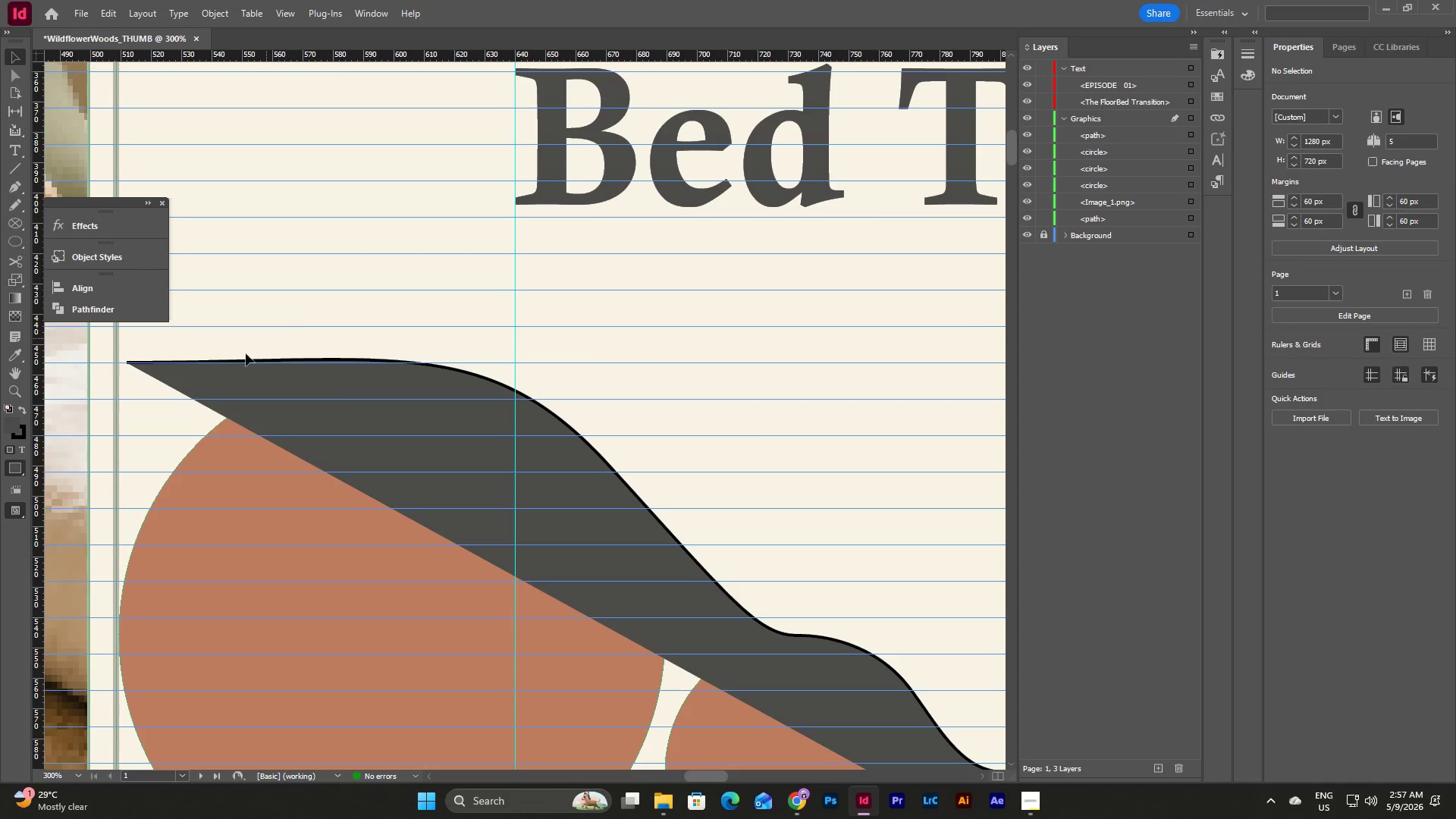 
left_click([226, 367])
 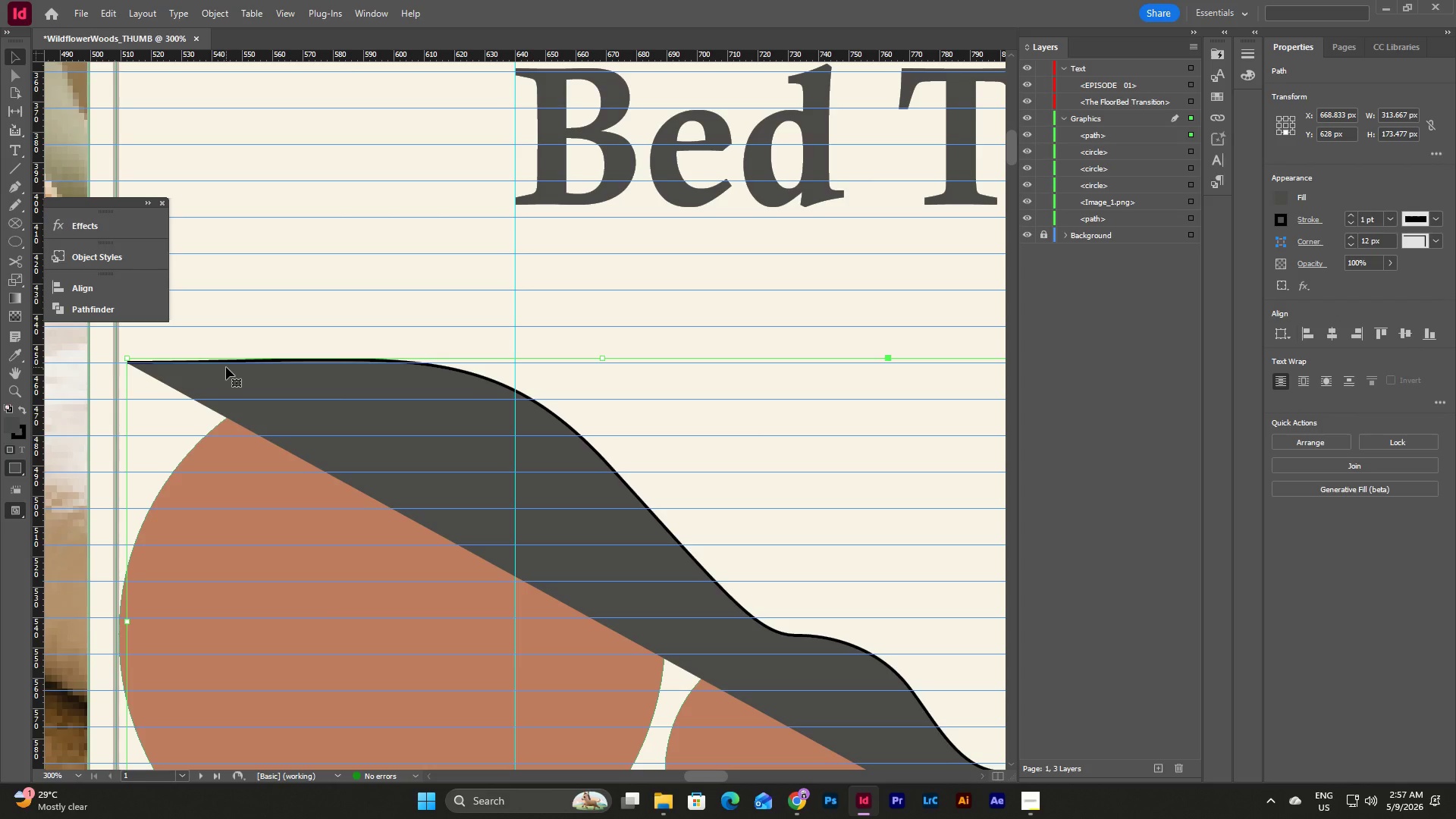 
key(Backspace)
 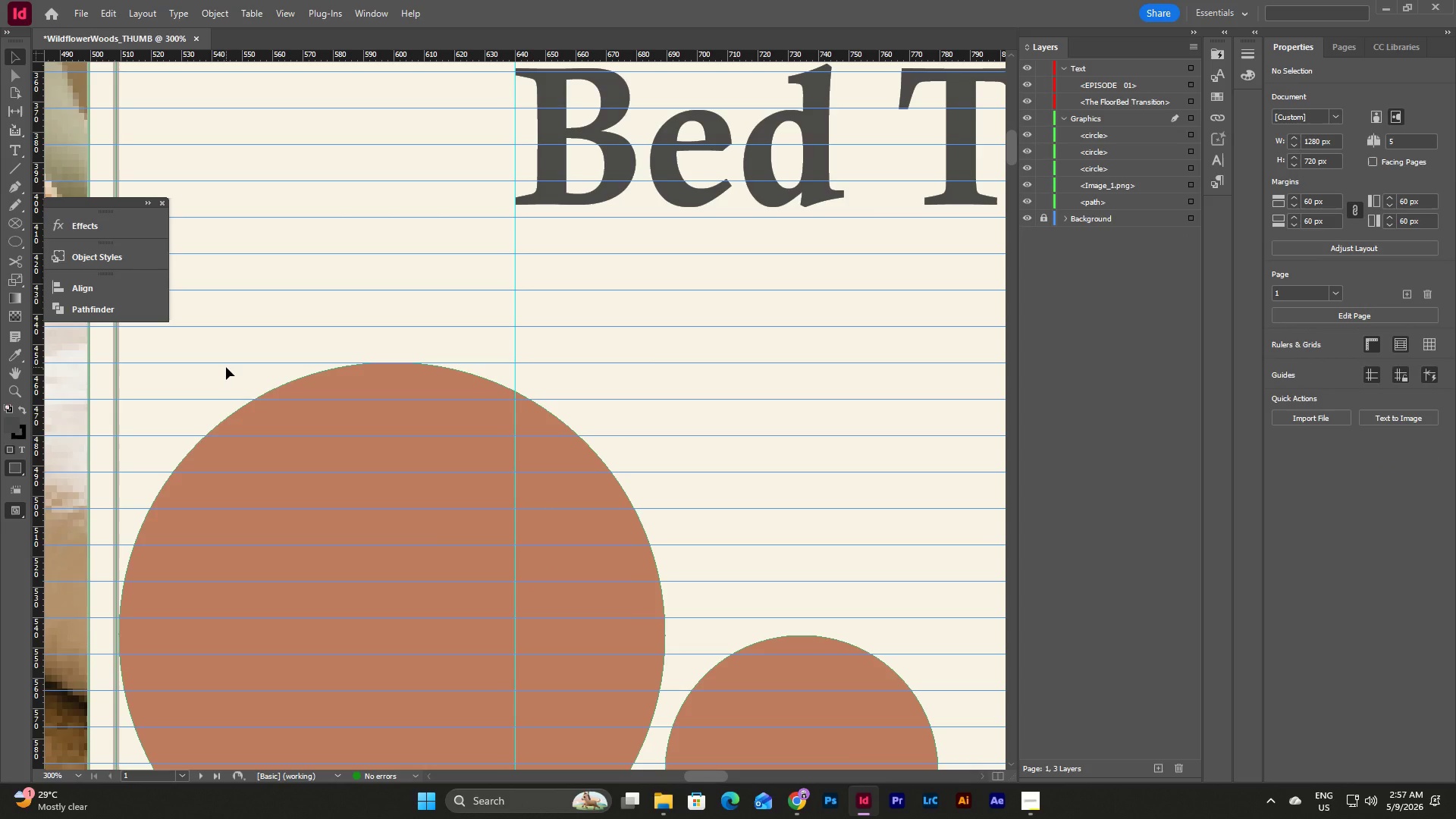 
scroll: coordinate [444, 361], scroll_direction: down, amount: 5.0
 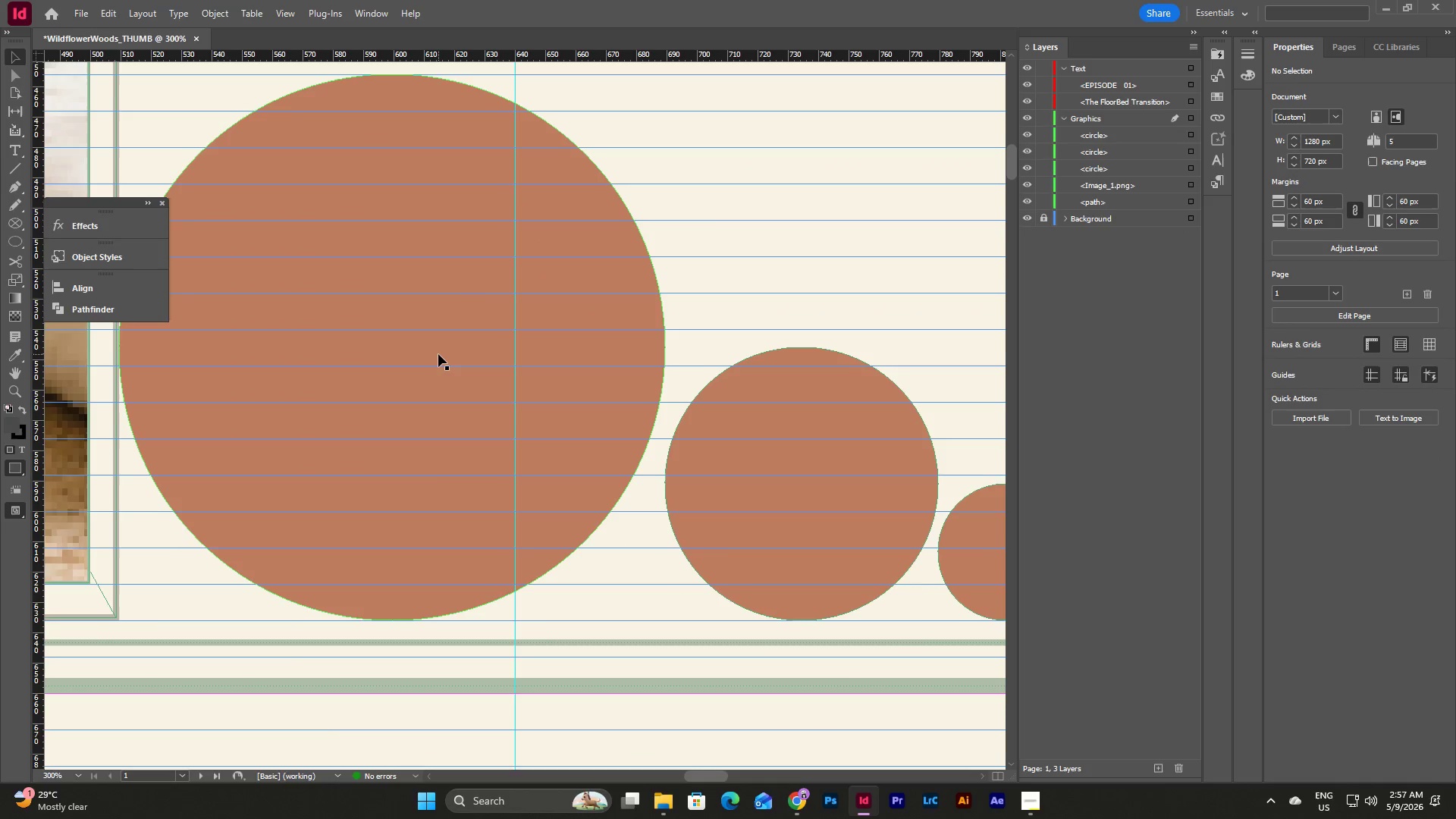 
scroll: coordinate [441, 353], scroll_direction: up, amount: 2.0
 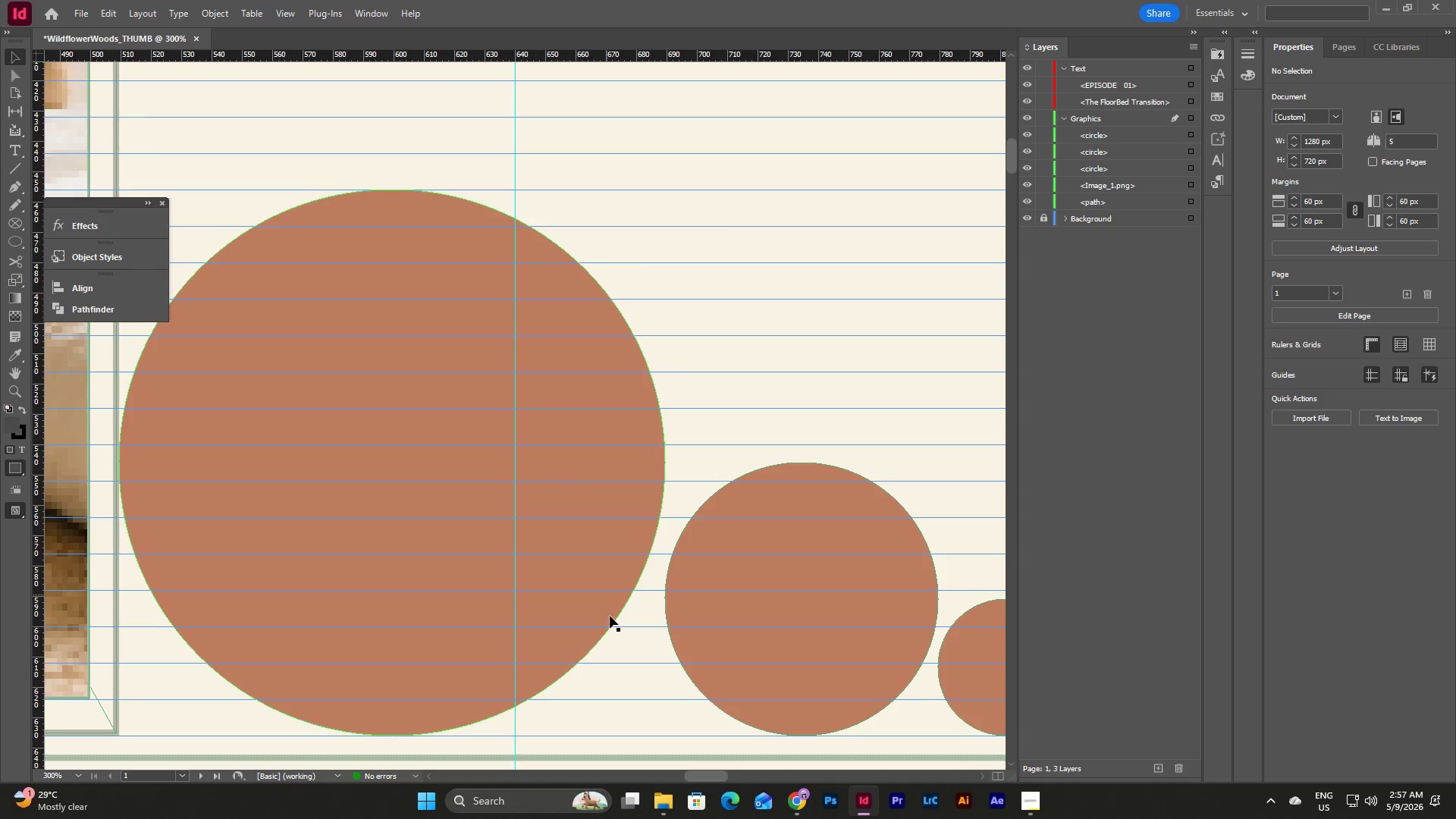 
left_click_drag(start_coordinate=[700, 778], to_coordinate=[690, 777])
 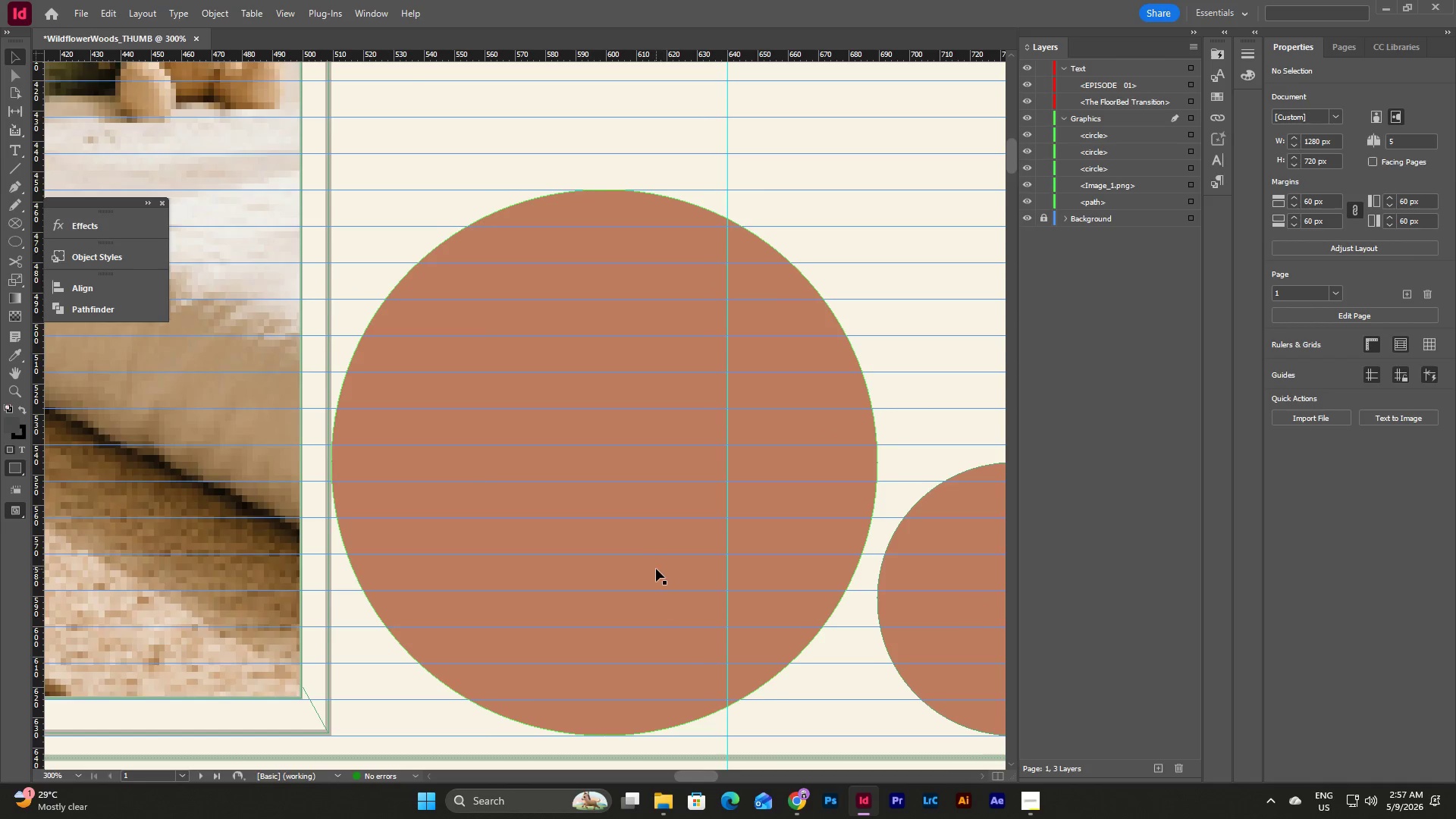 
scroll: coordinate [656, 569], scroll_direction: none, amount: 0.0
 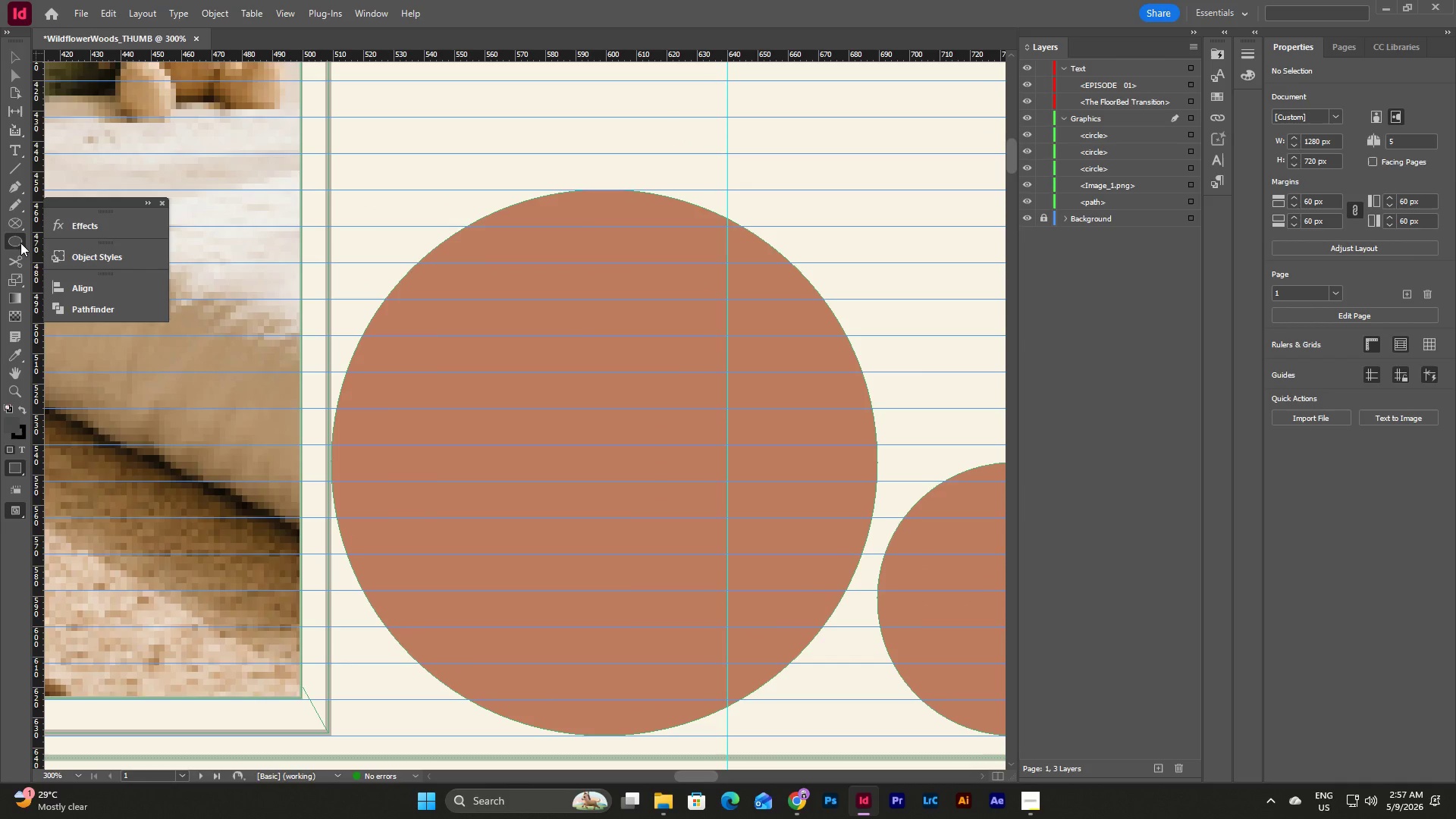 
left_click([20, 243])
 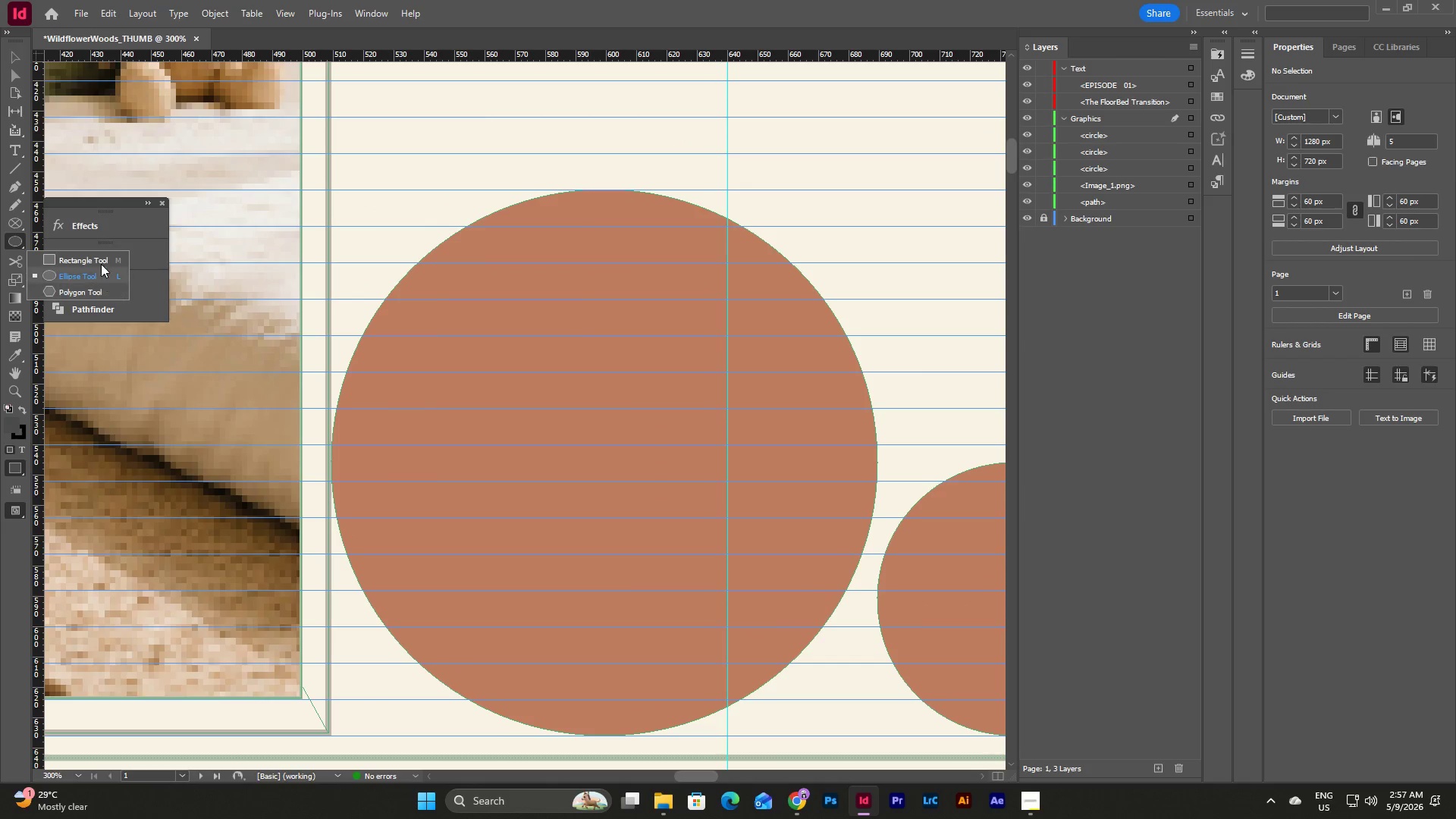 
left_click([99, 256])
 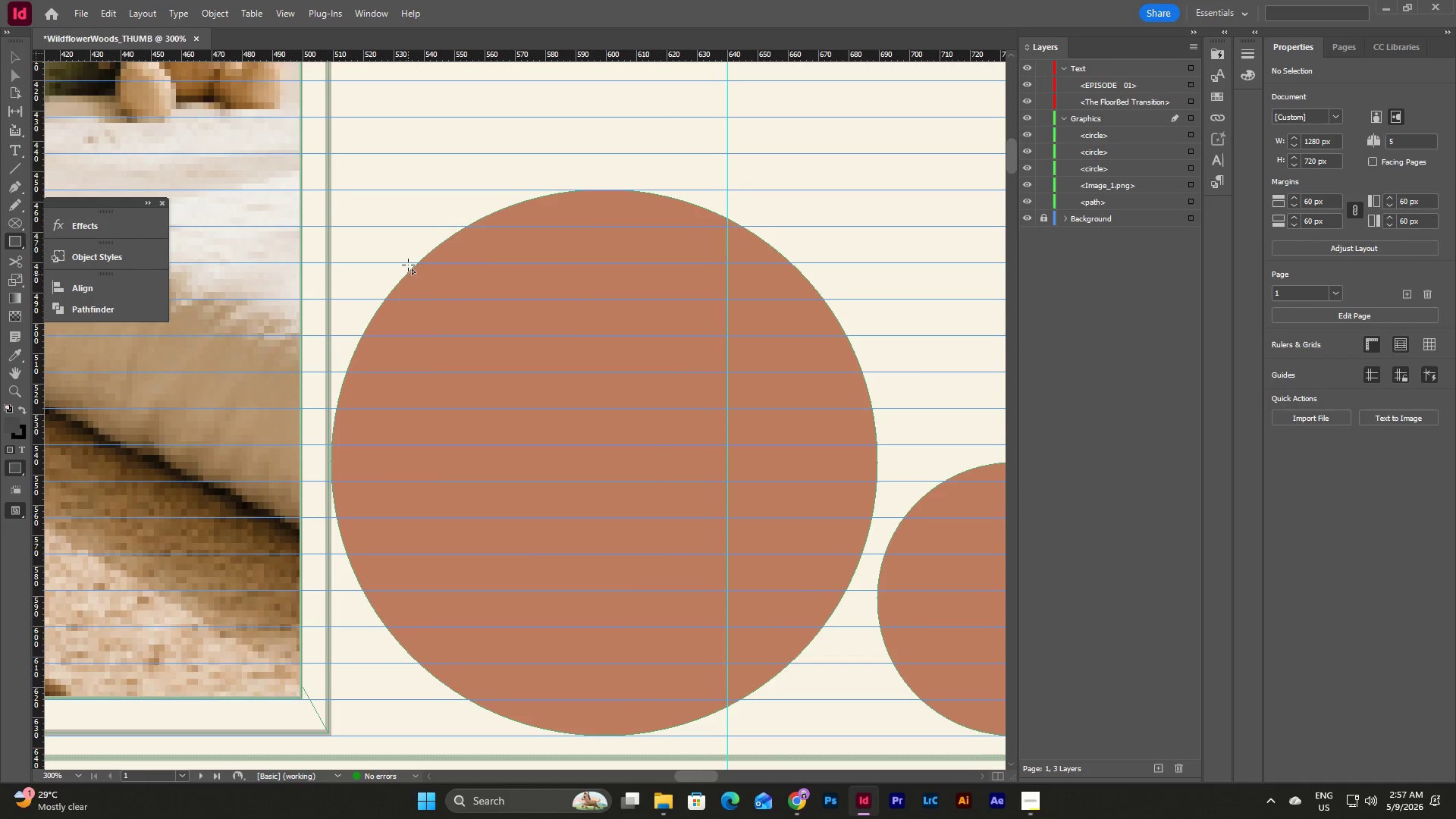 
left_click_drag(start_coordinate=[397, 231], to_coordinate=[821, 639])
 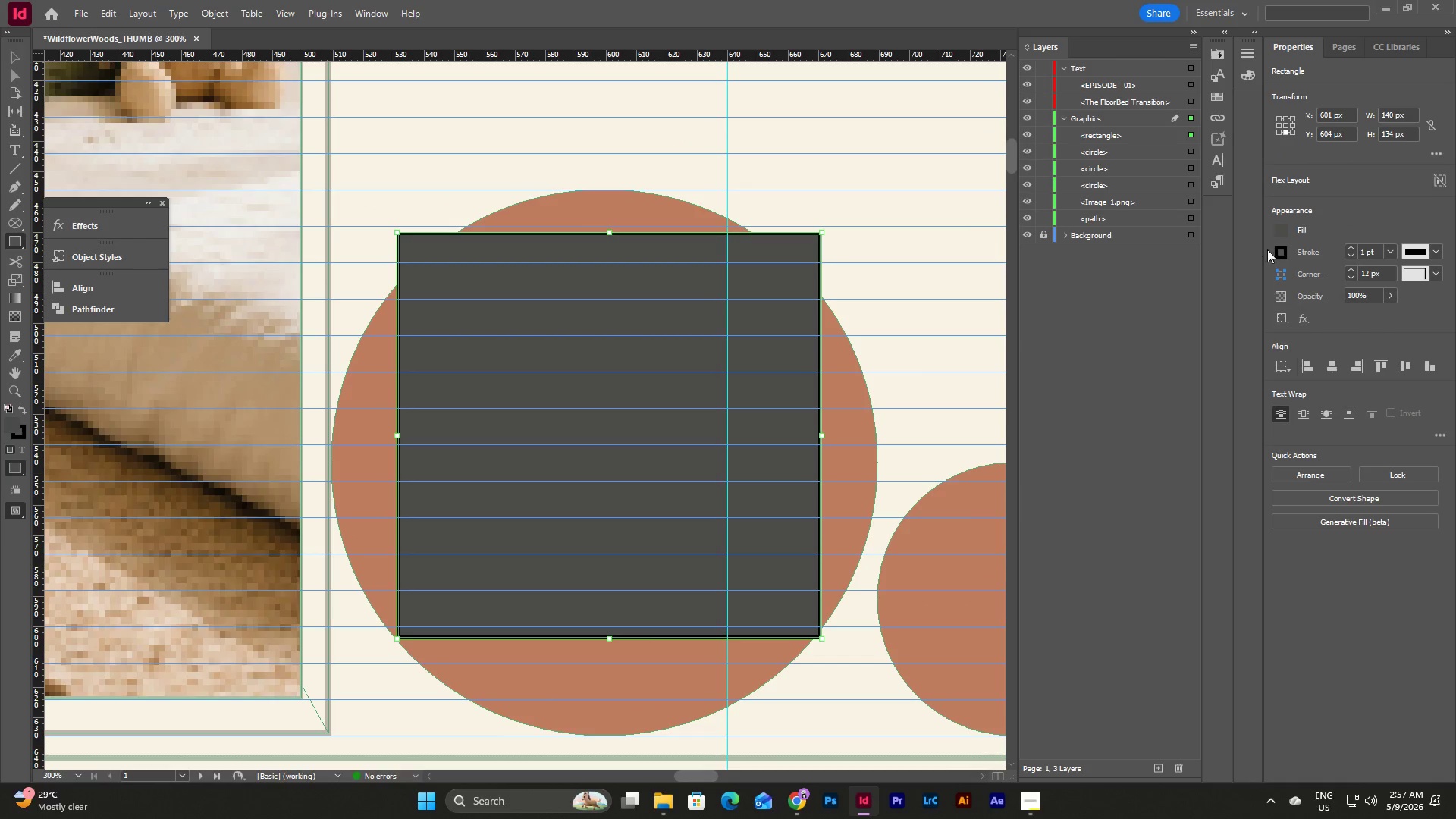 
left_click([1281, 253])
 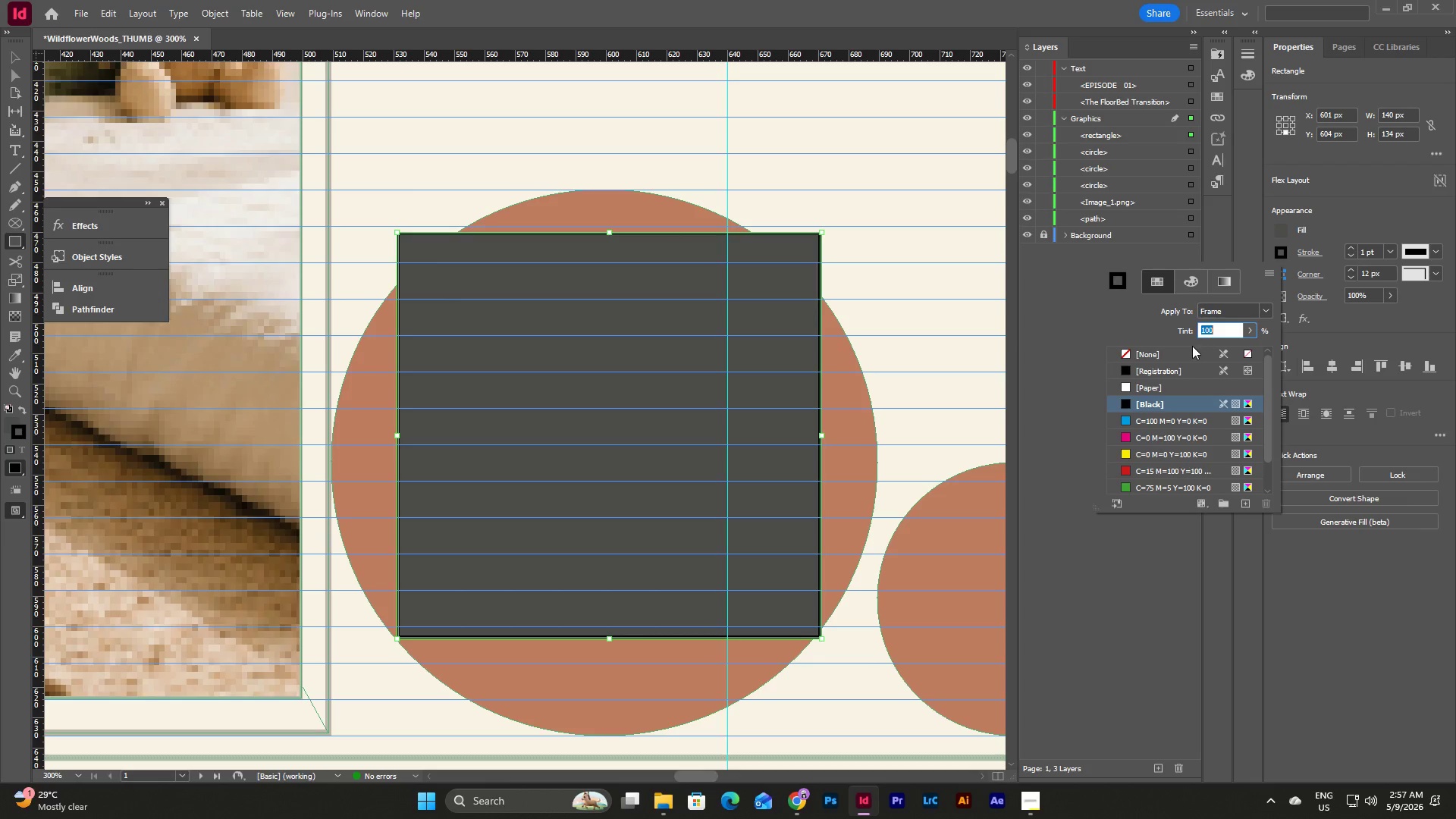 
left_click([1185, 350])
 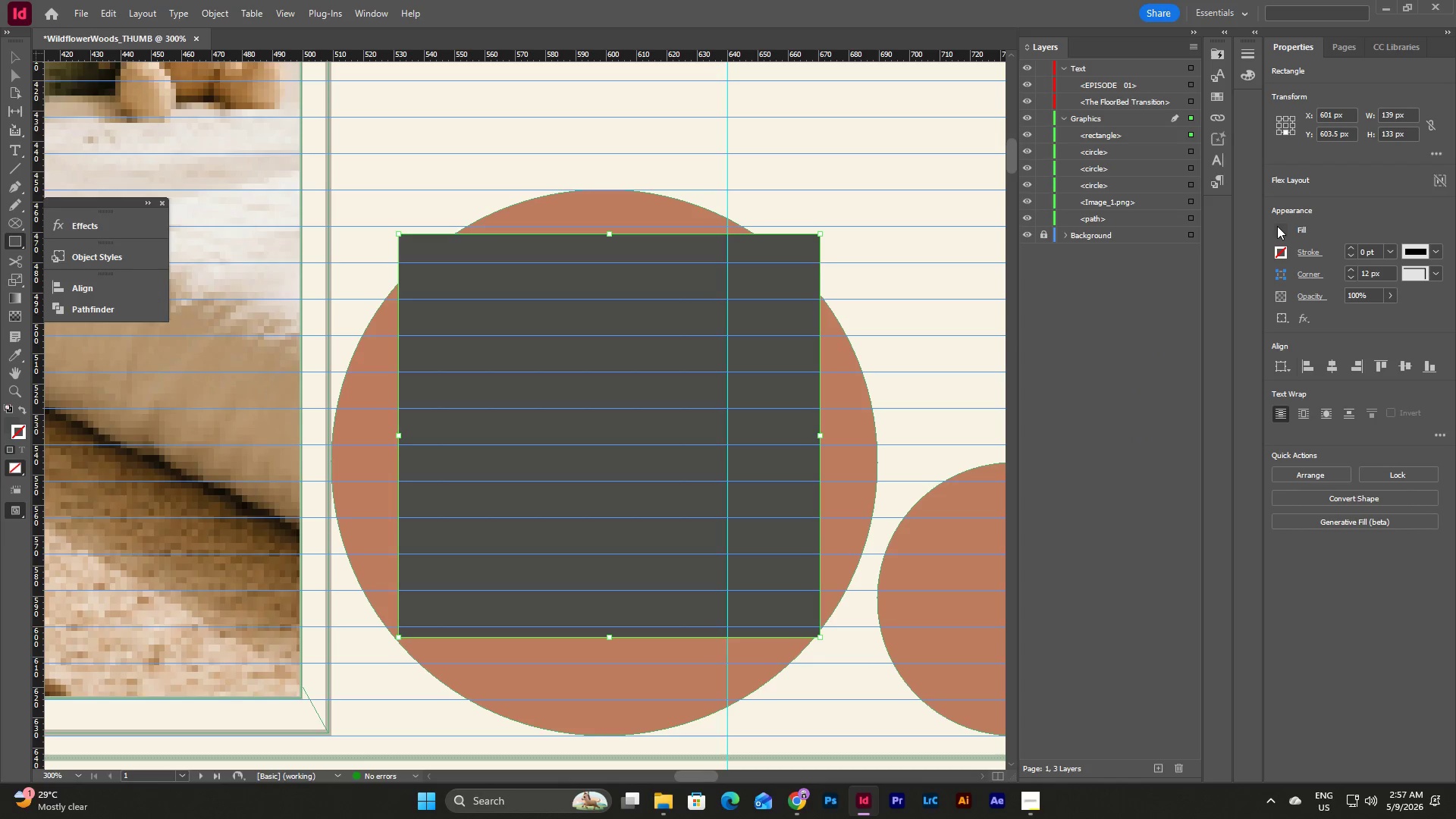 
double_click([1280, 231])
 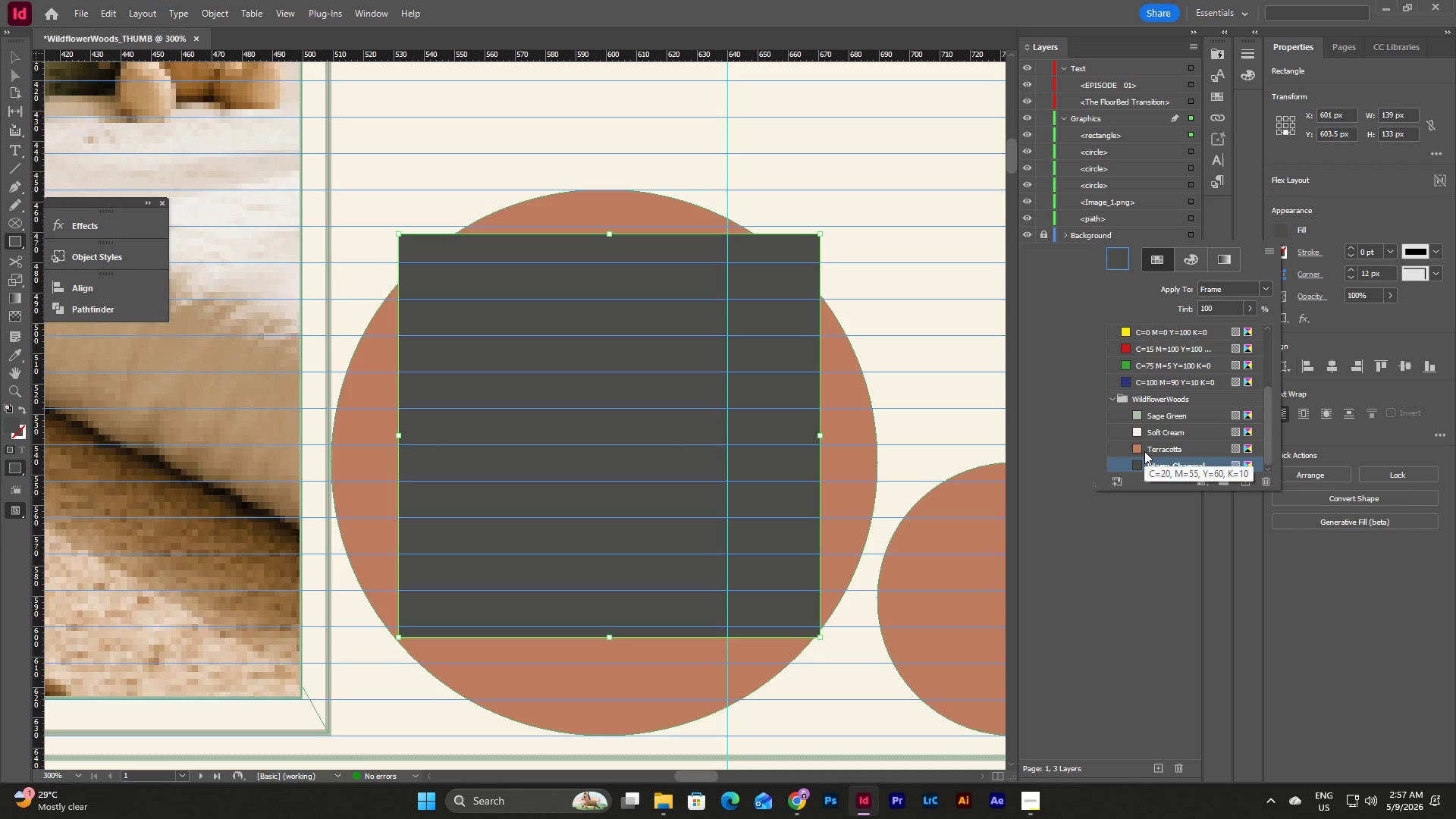 
left_click([1144, 451])
 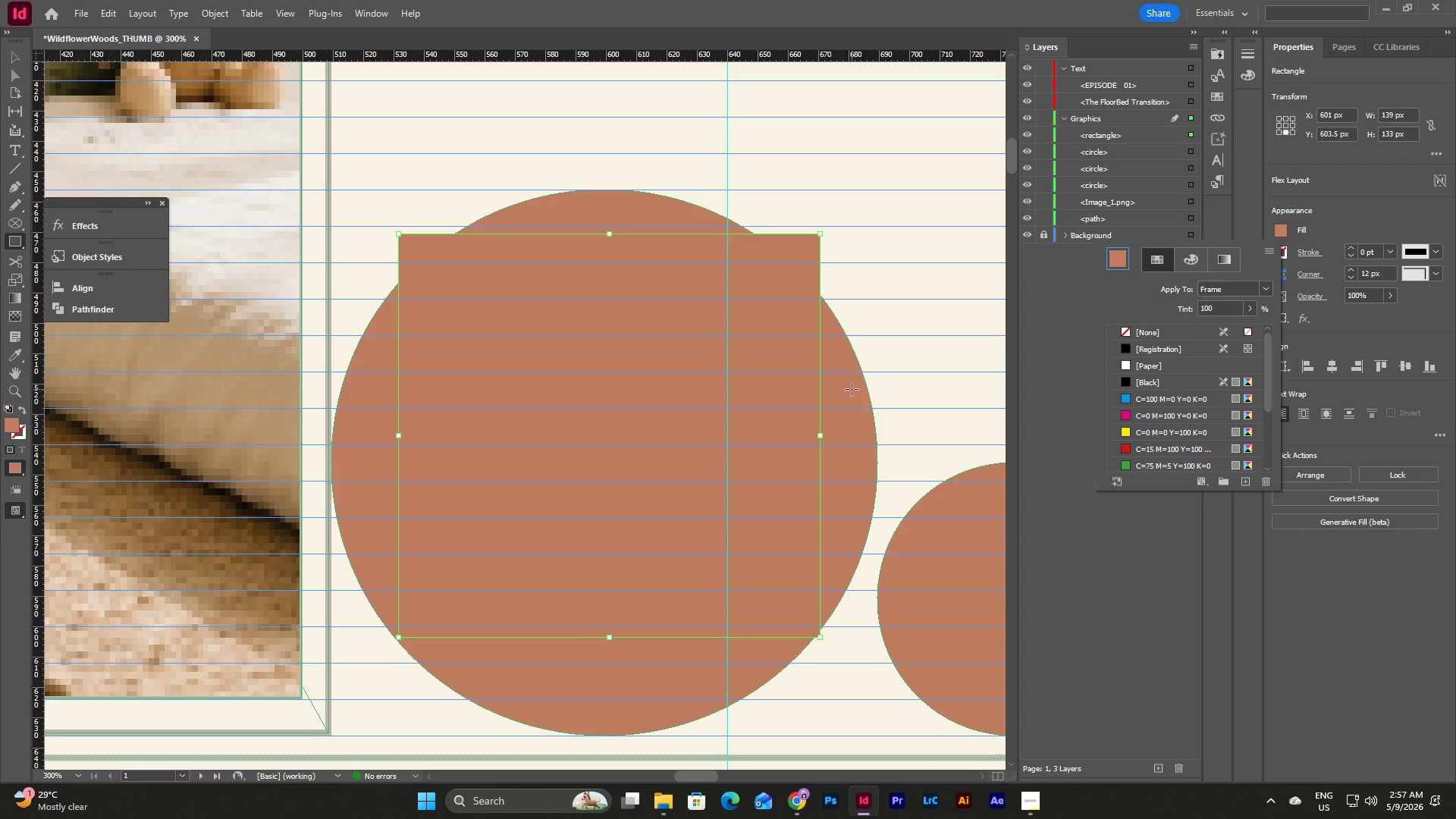 
key(V)
 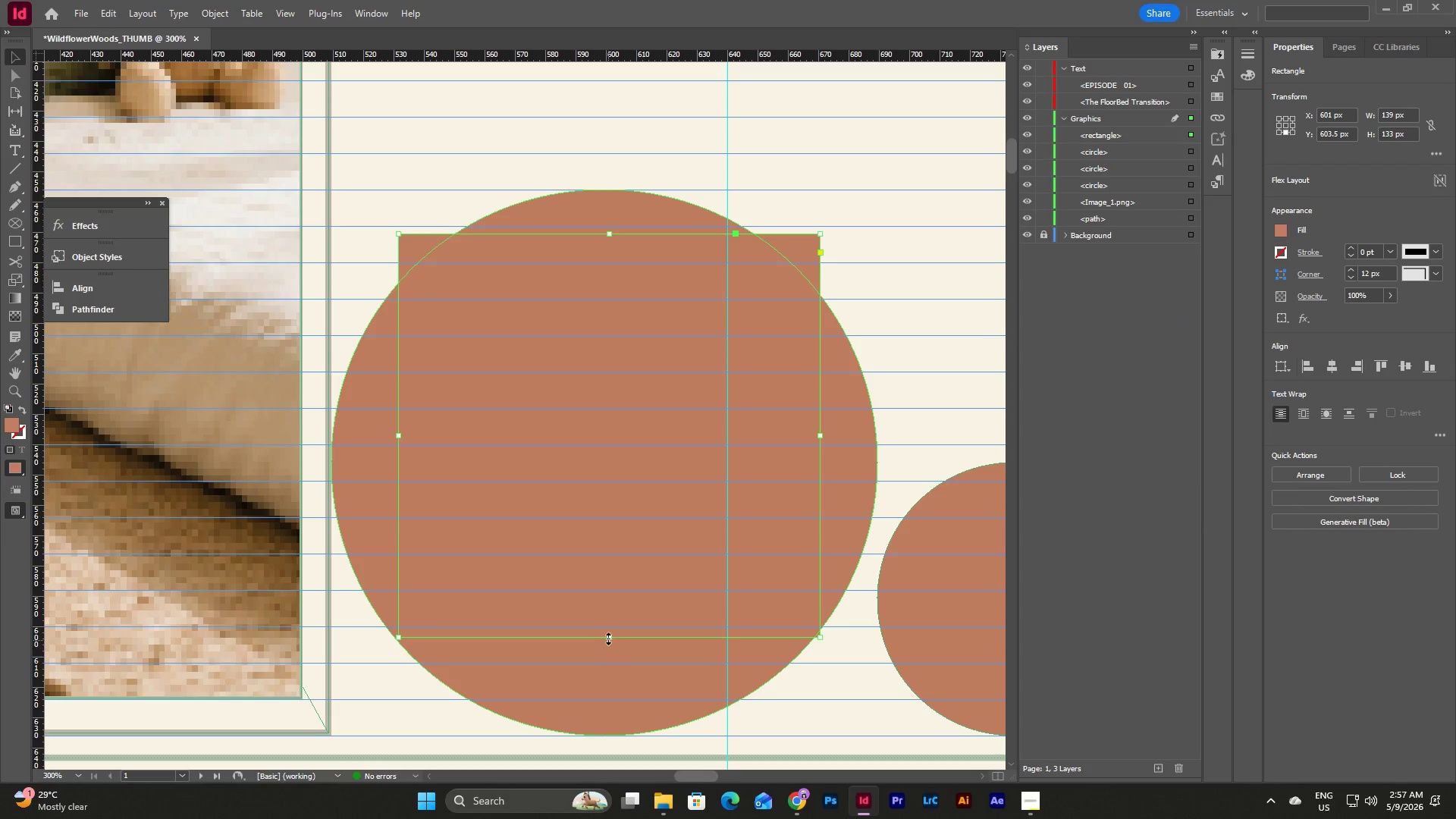 
left_click_drag(start_coordinate=[608, 639], to_coordinate=[613, 738])
 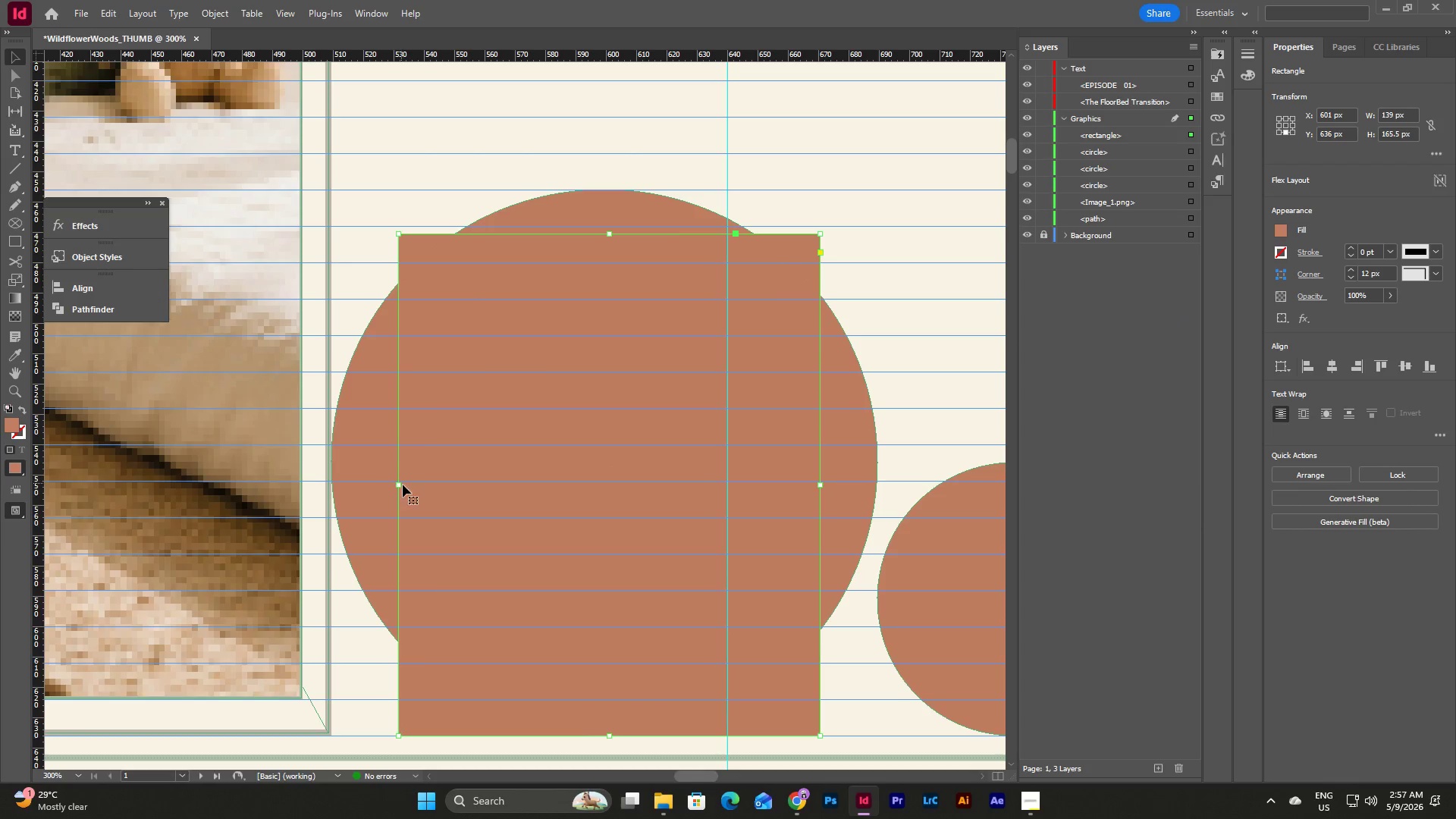 
left_click_drag(start_coordinate=[399, 486], to_coordinate=[331, 509])
 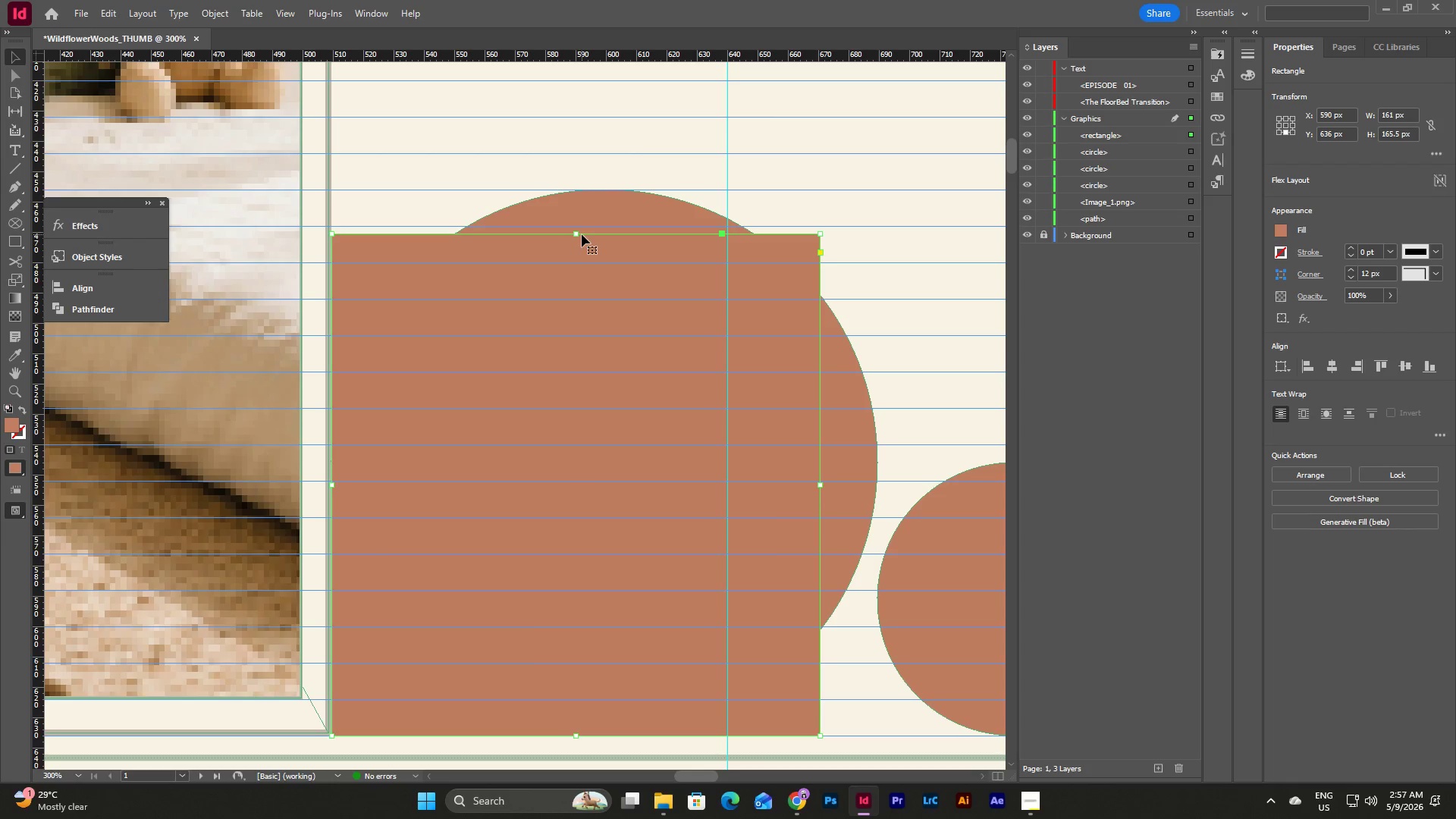 
left_click_drag(start_coordinate=[576, 234], to_coordinate=[597, 461])
 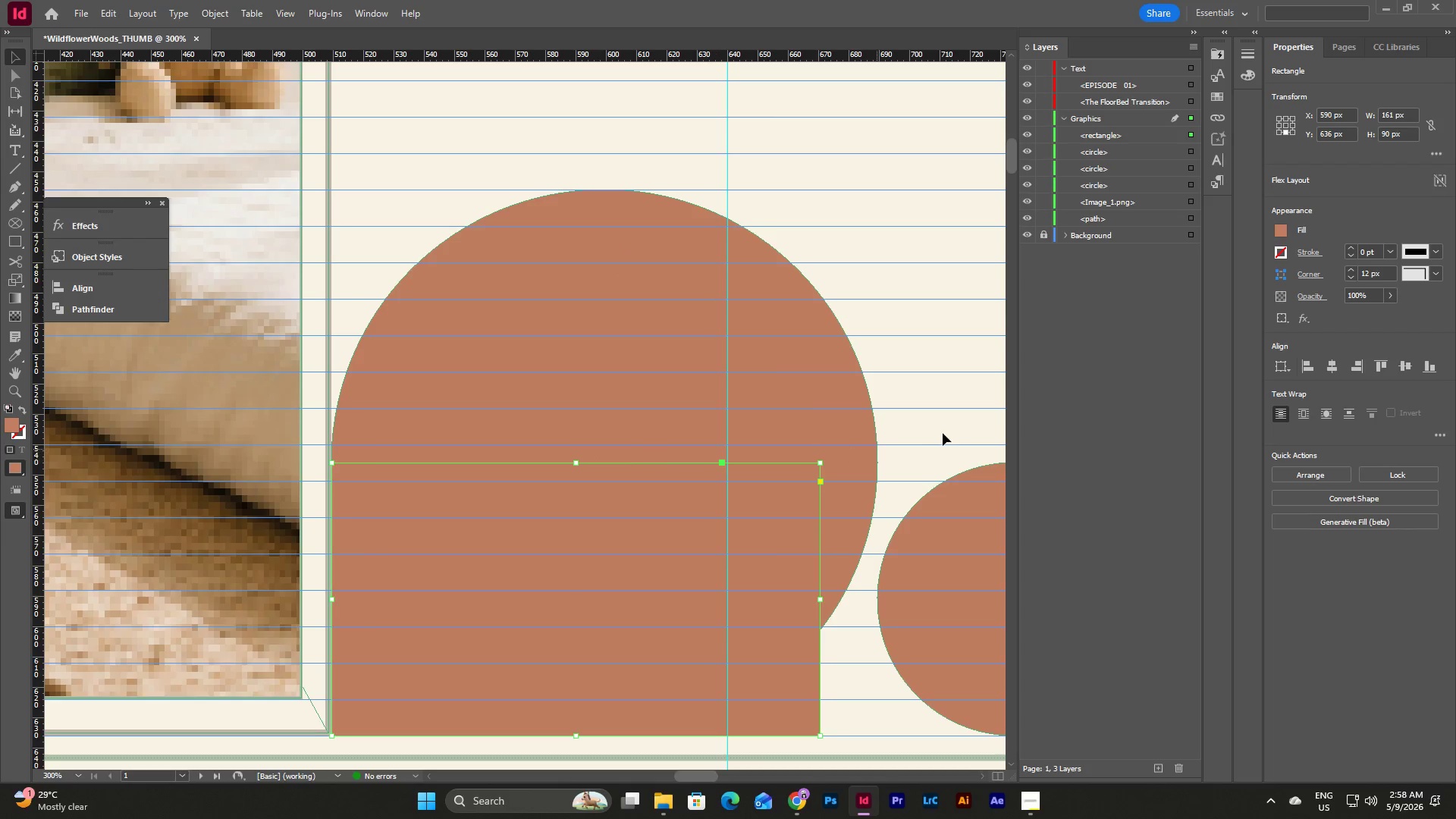 
left_click([943, 406])
 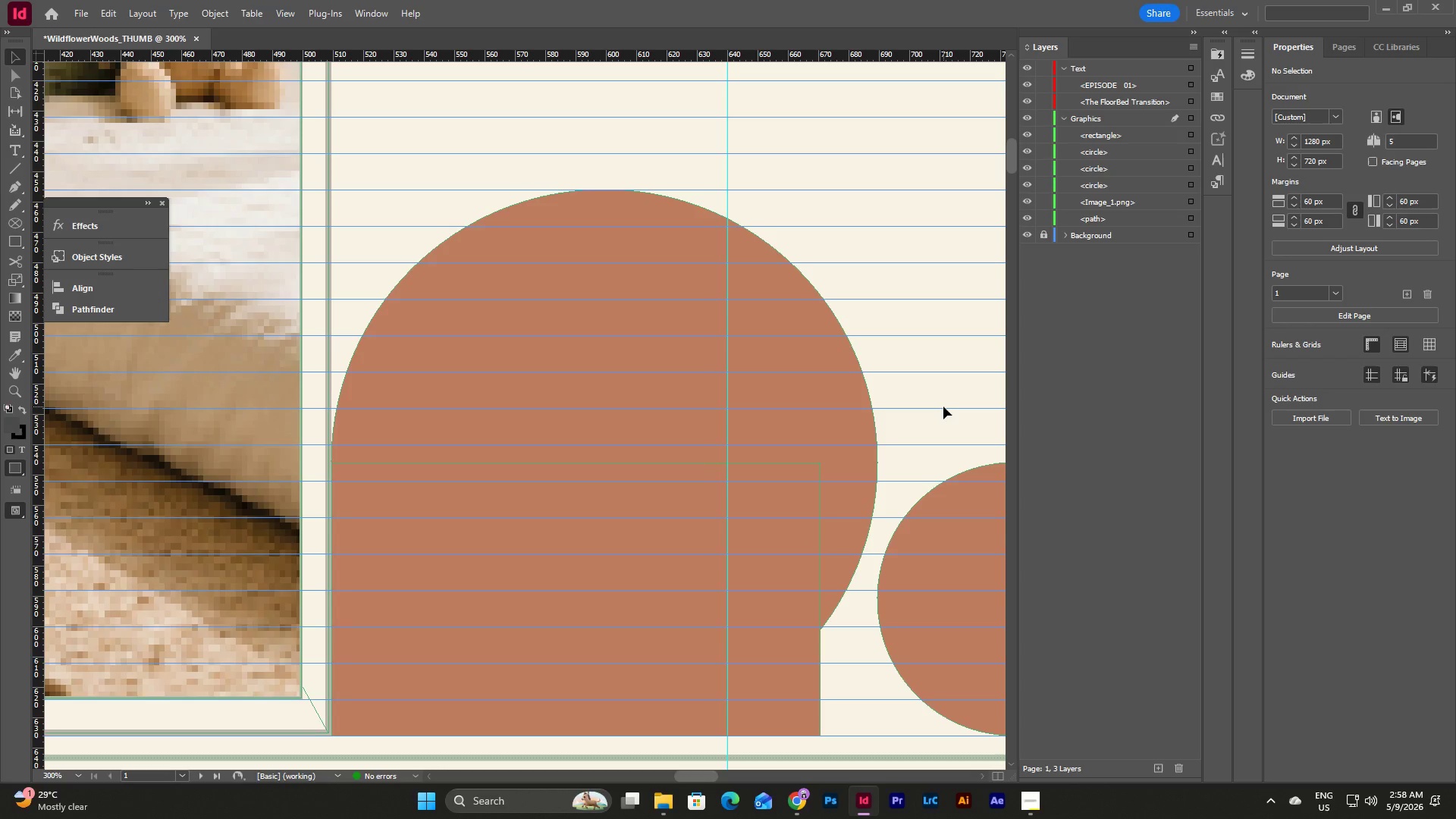 
left_click([943, 406])
 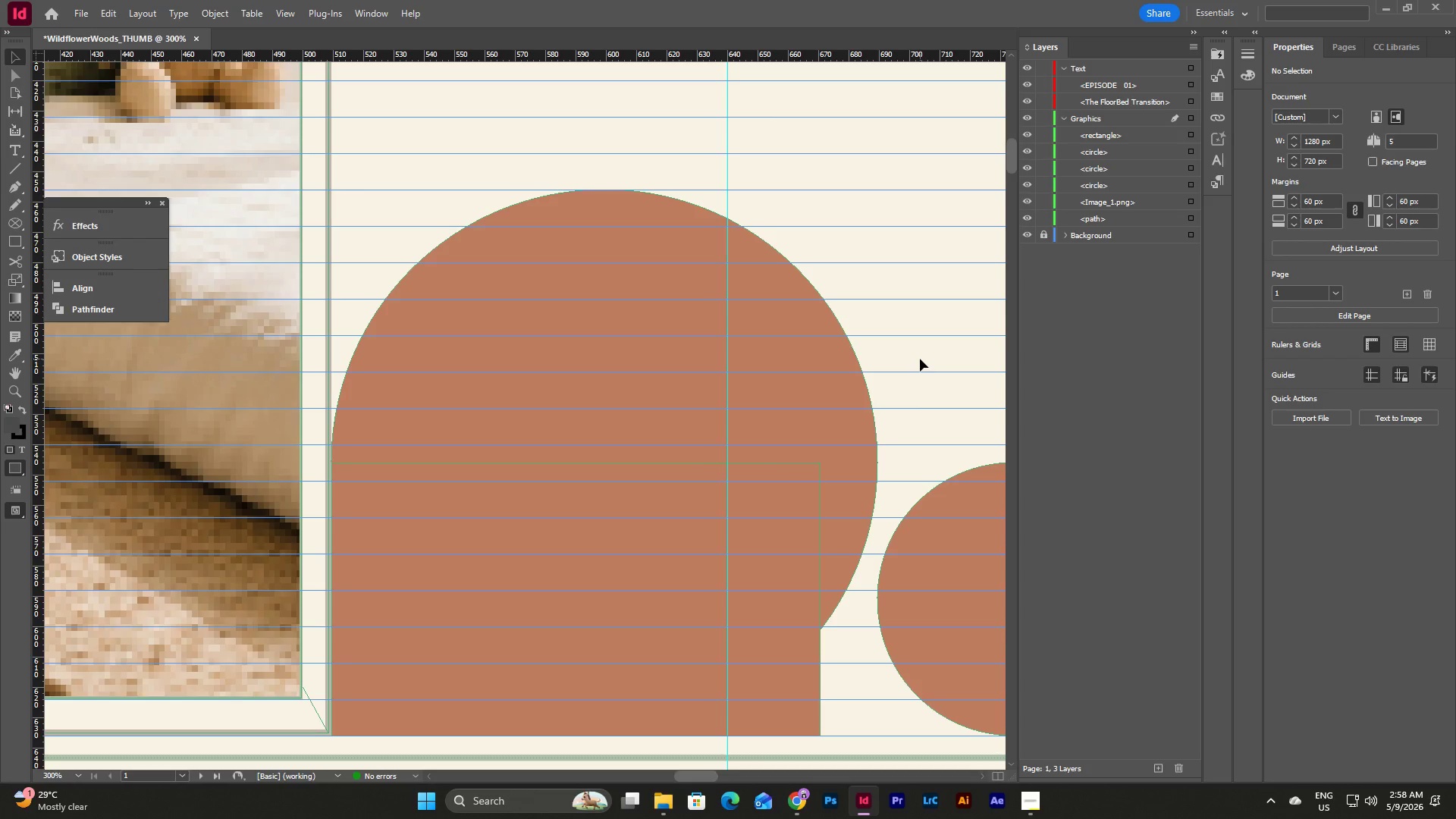 
left_click([907, 386])
 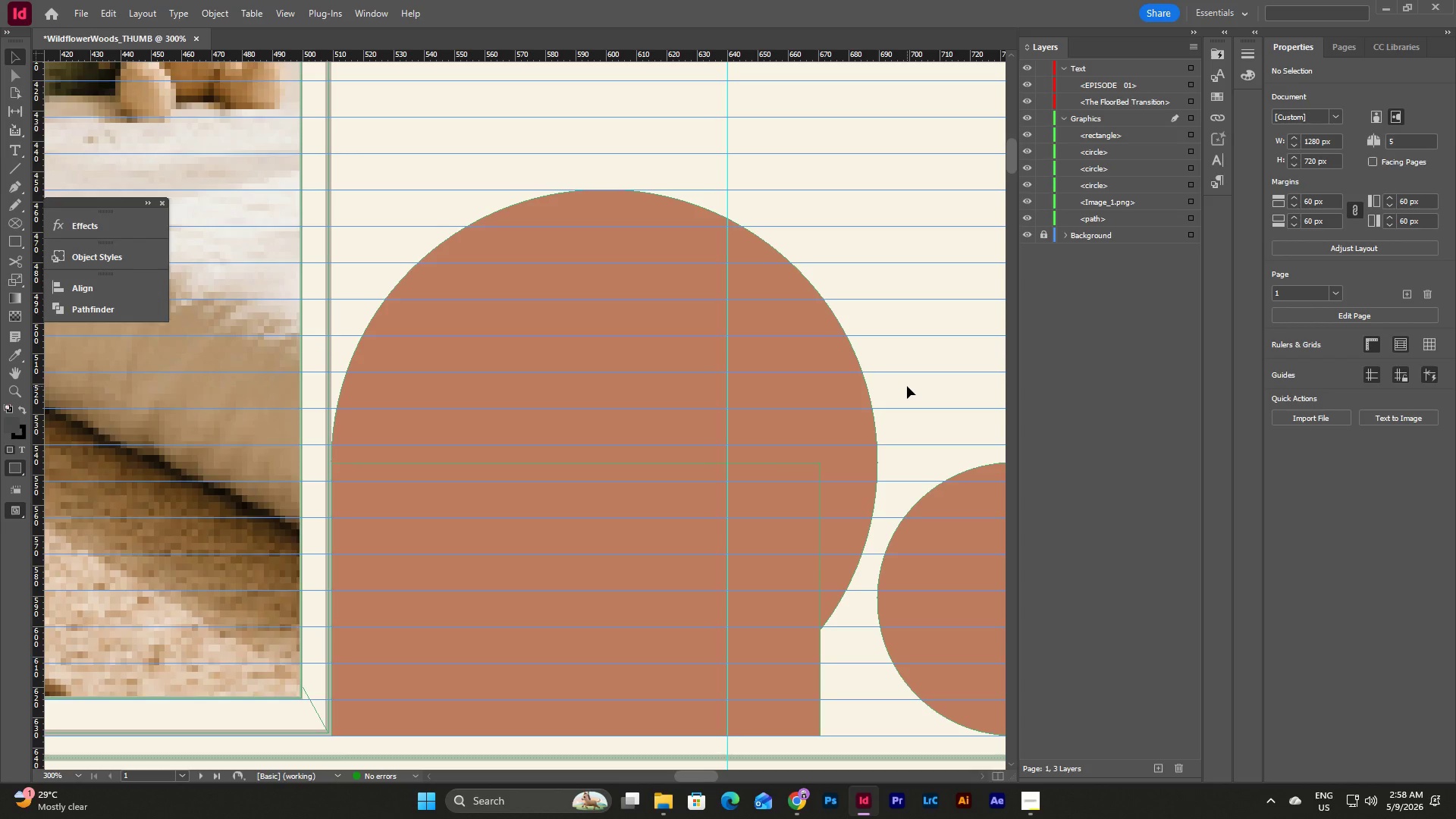 
key(W)
 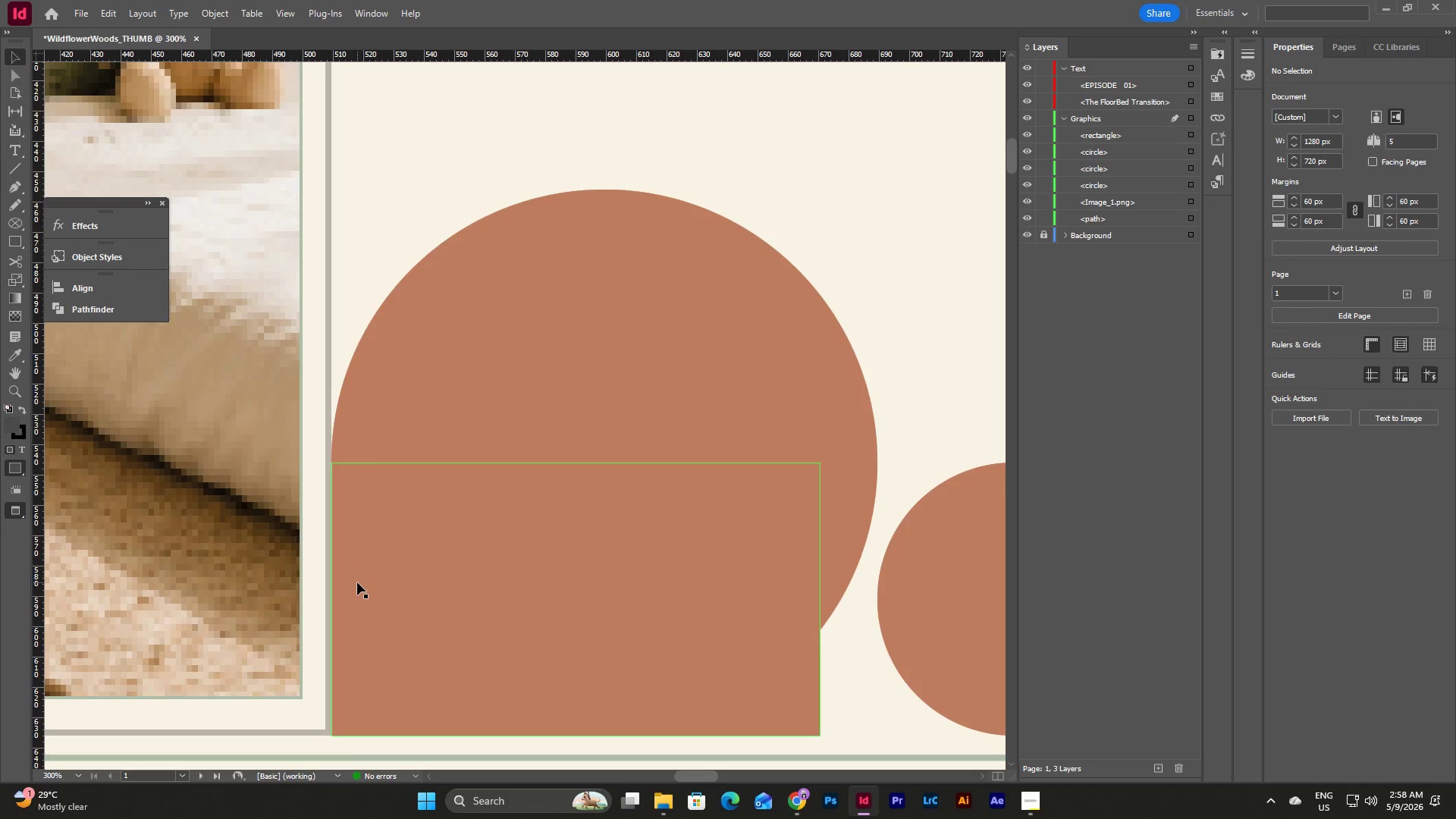 
wait(10.22)
 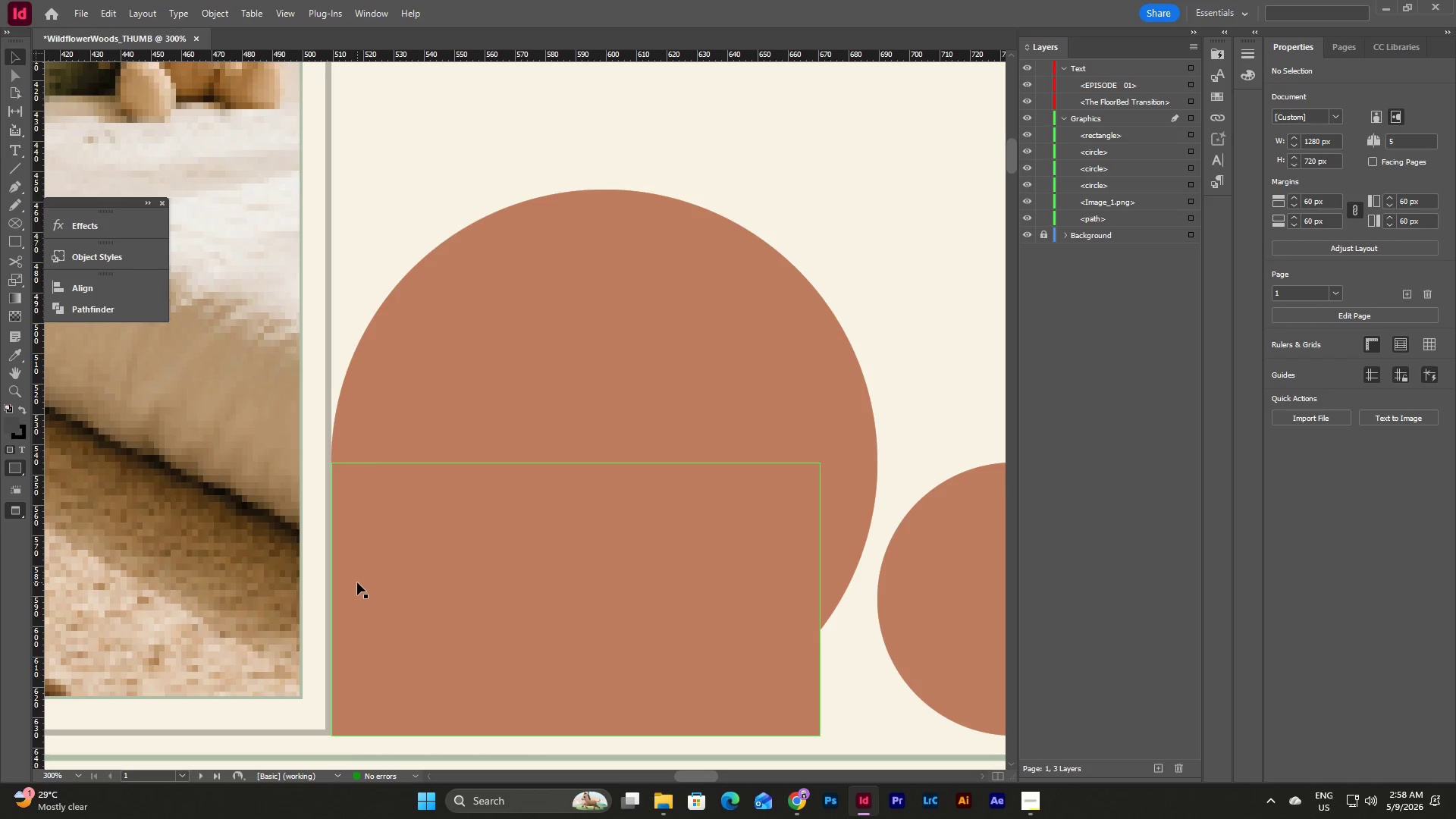 
left_click_drag(start_coordinate=[706, 780], to_coordinate=[717, 778])
 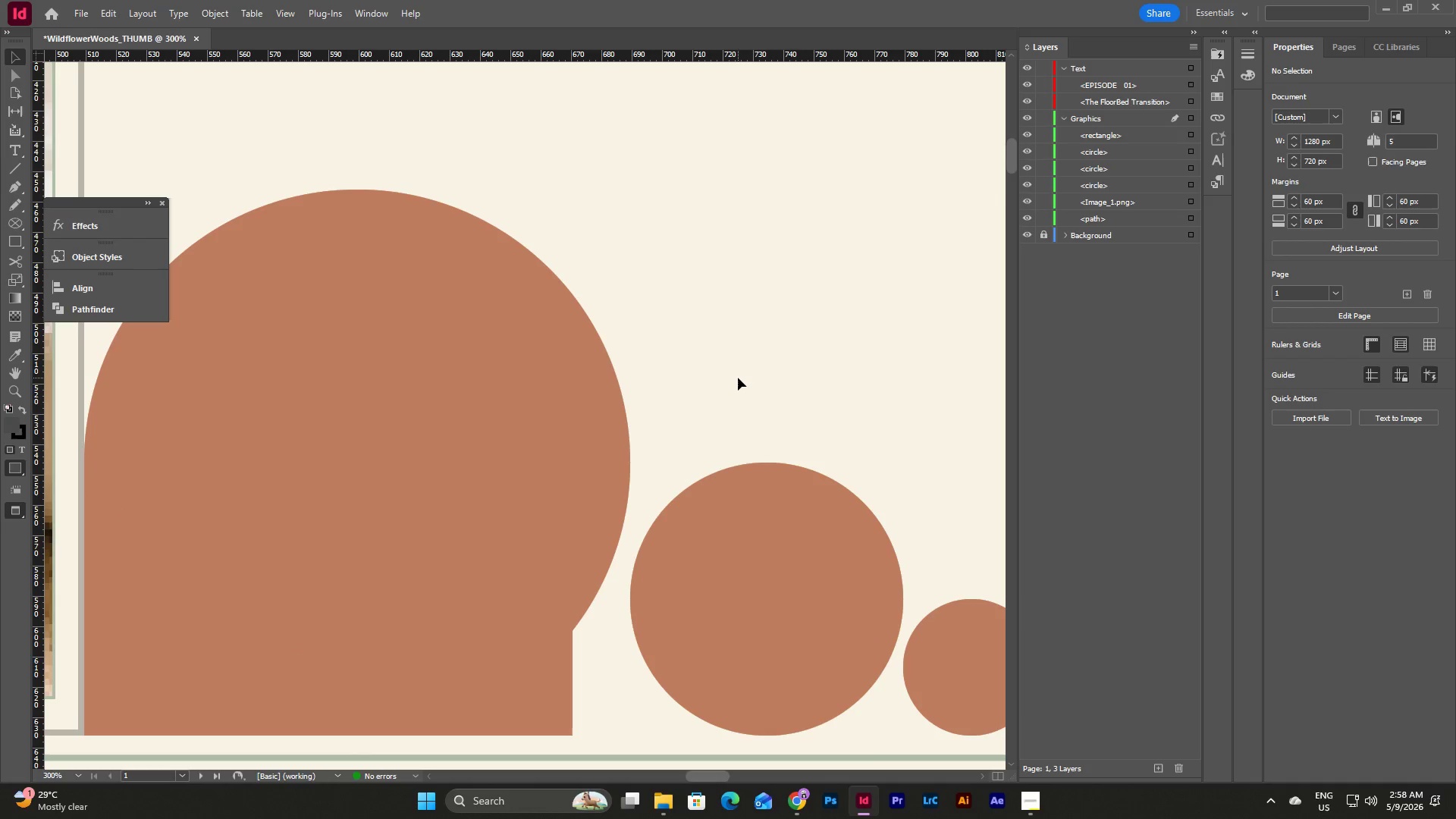 
left_click([738, 378])
 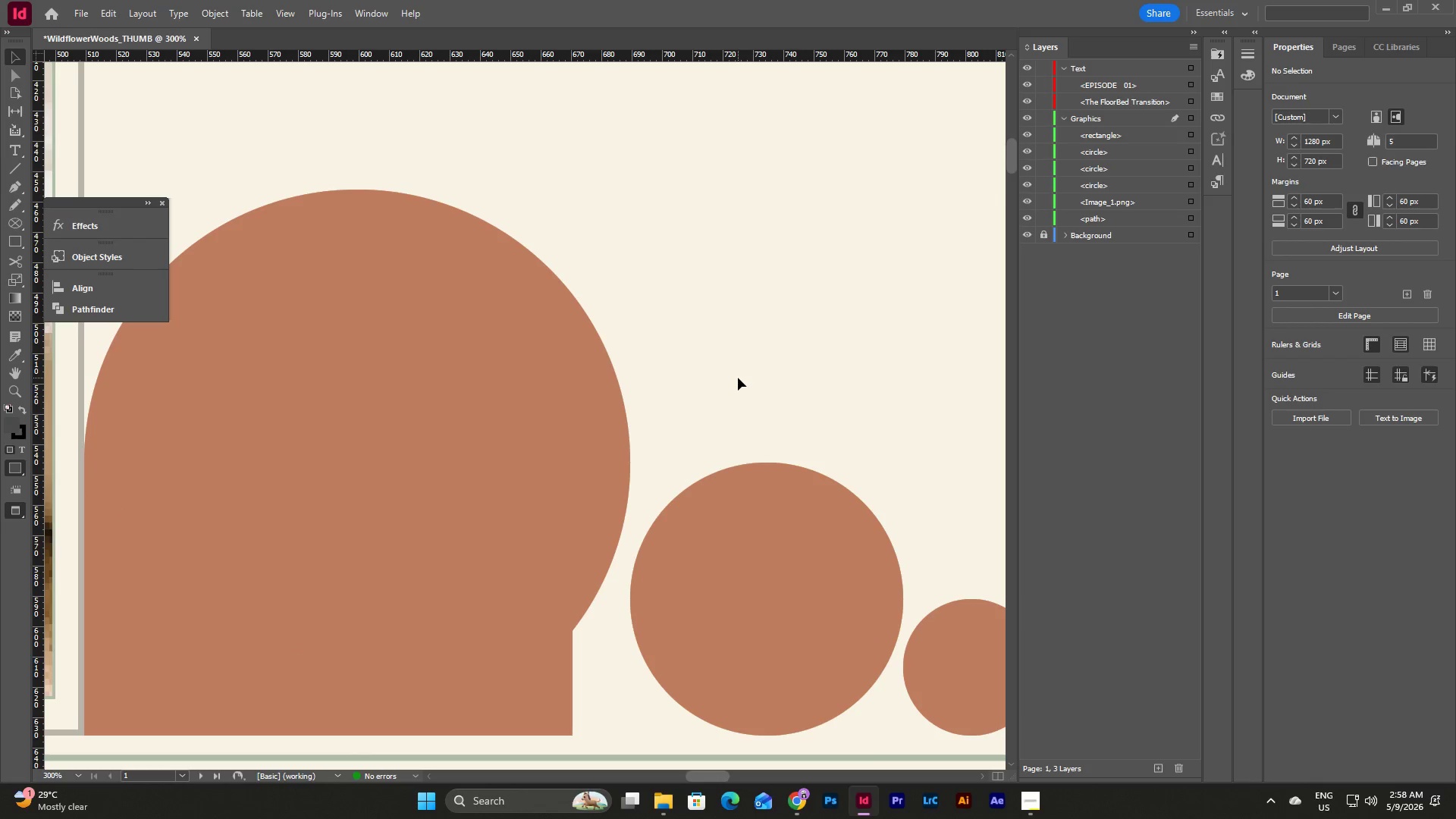 
key(W)
 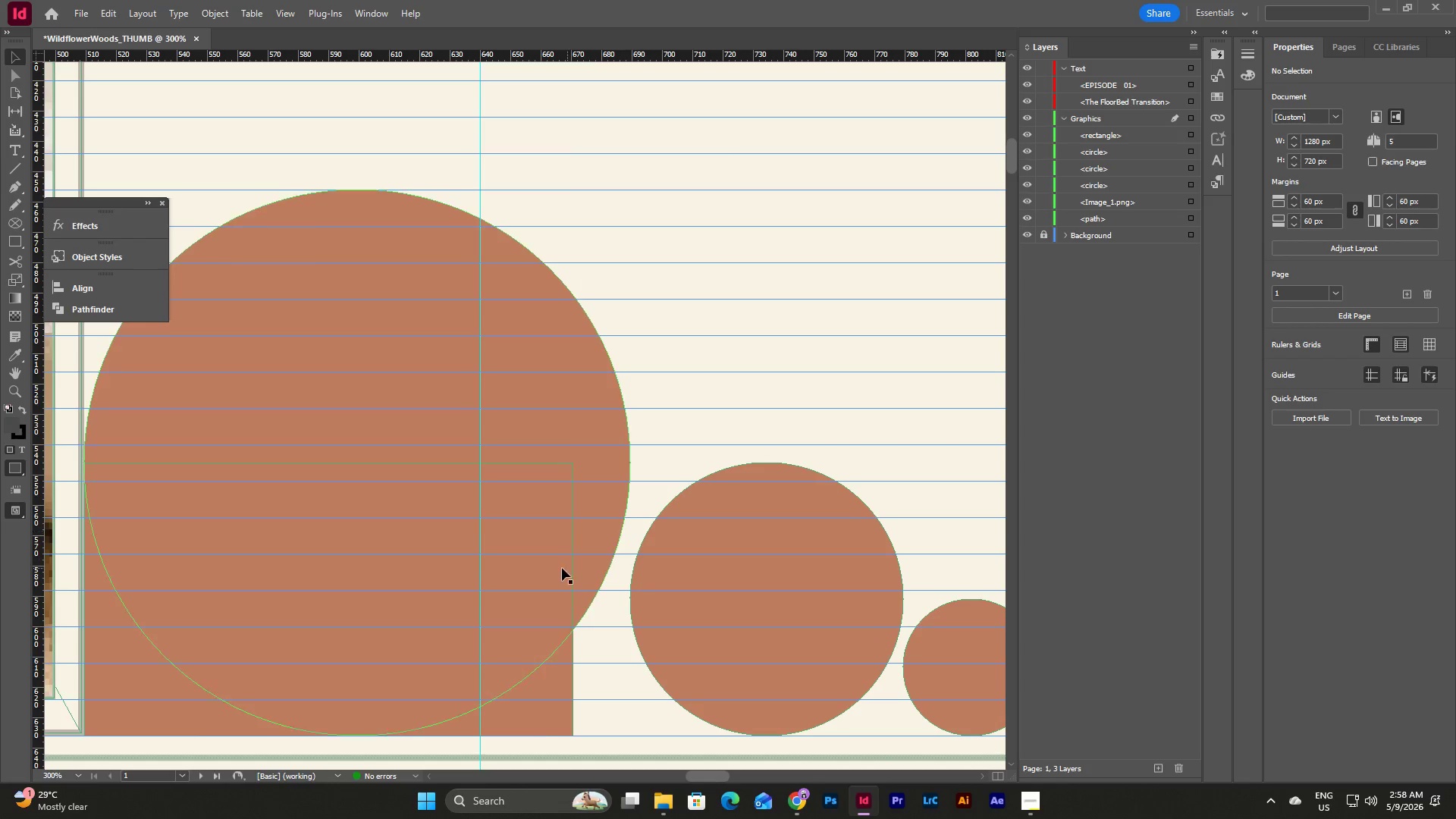 
left_click([540, 568])
 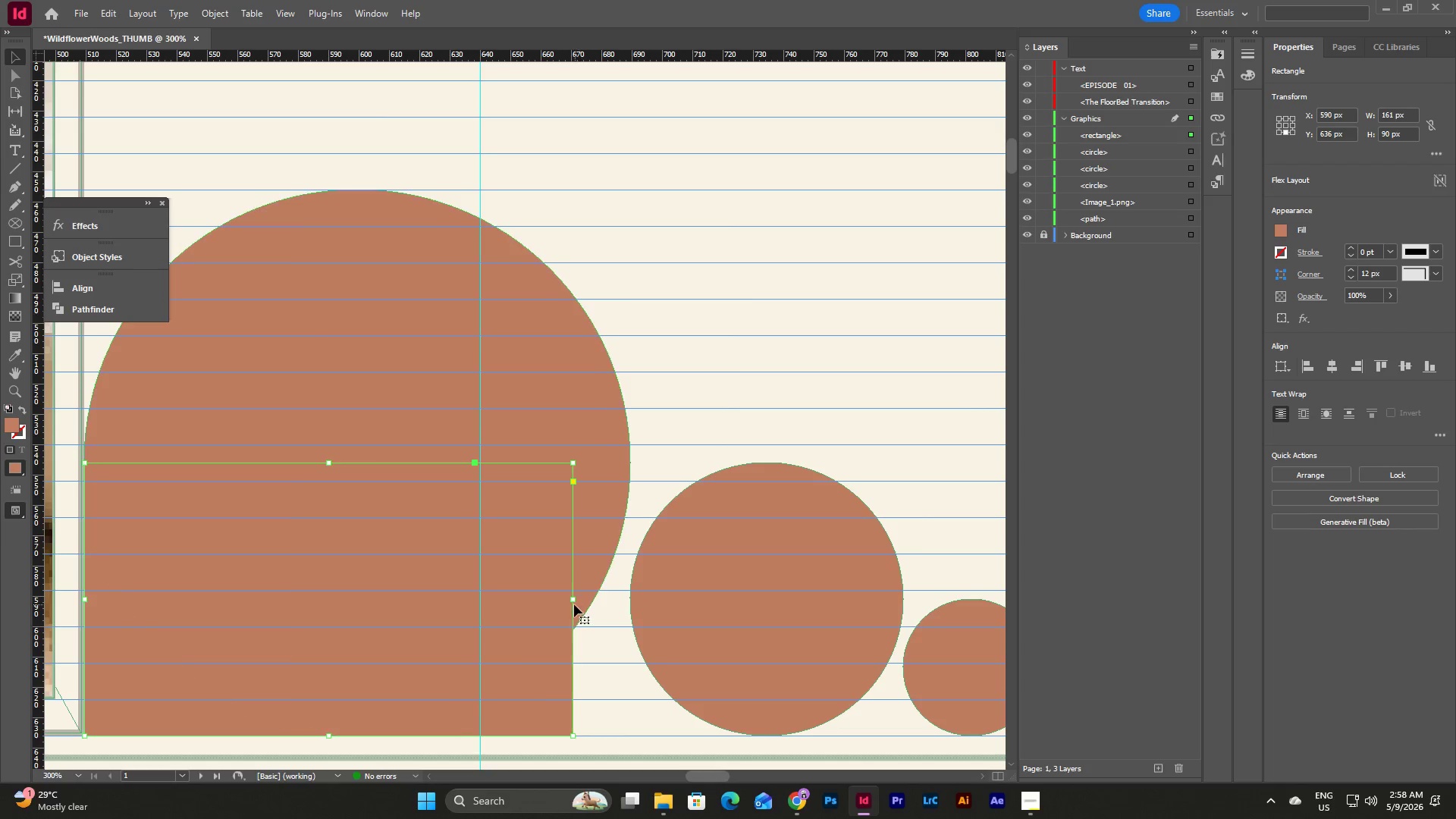 
left_click_drag(start_coordinate=[573, 602], to_coordinate=[767, 642])
 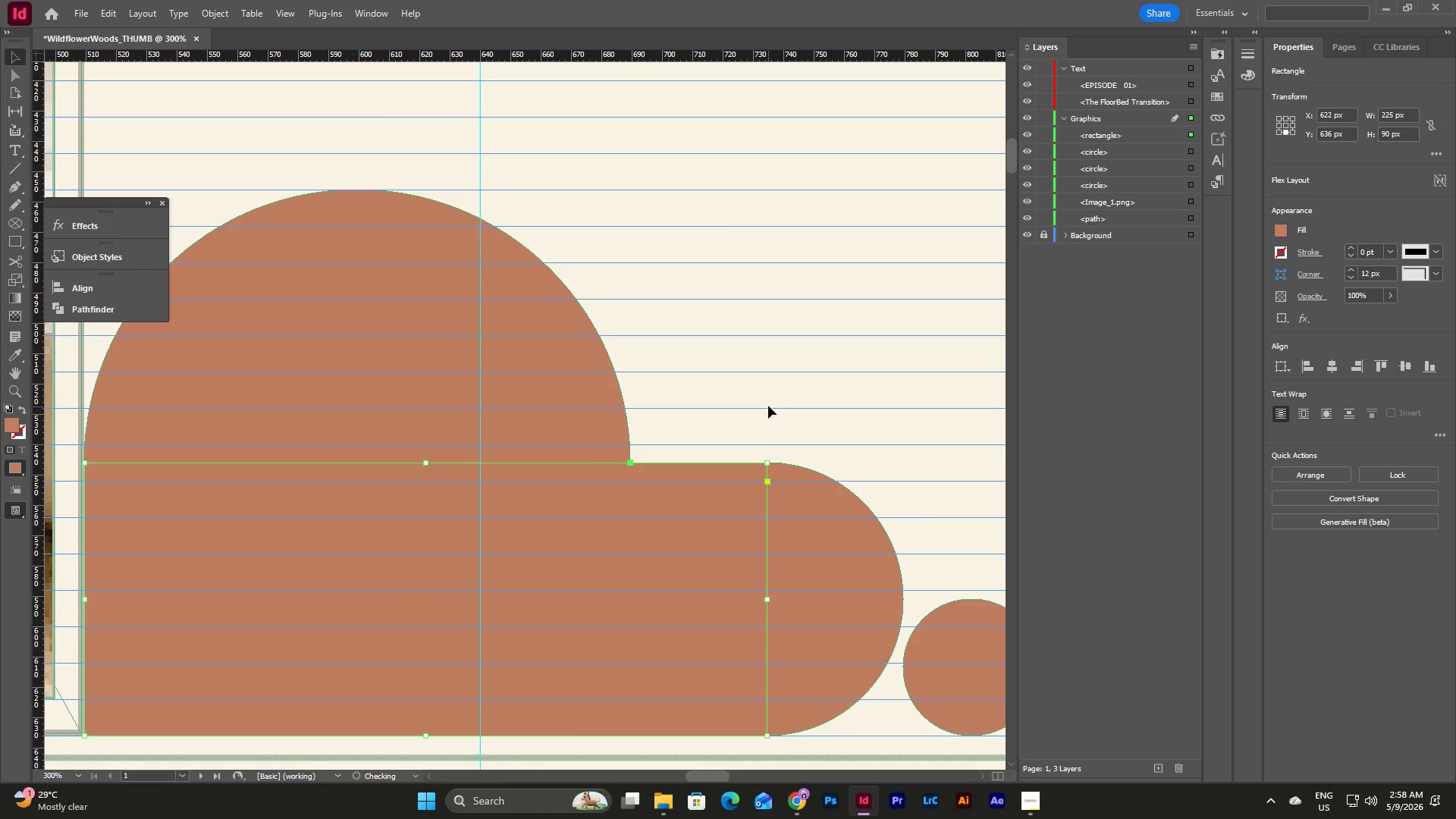 
left_click([770, 397])
 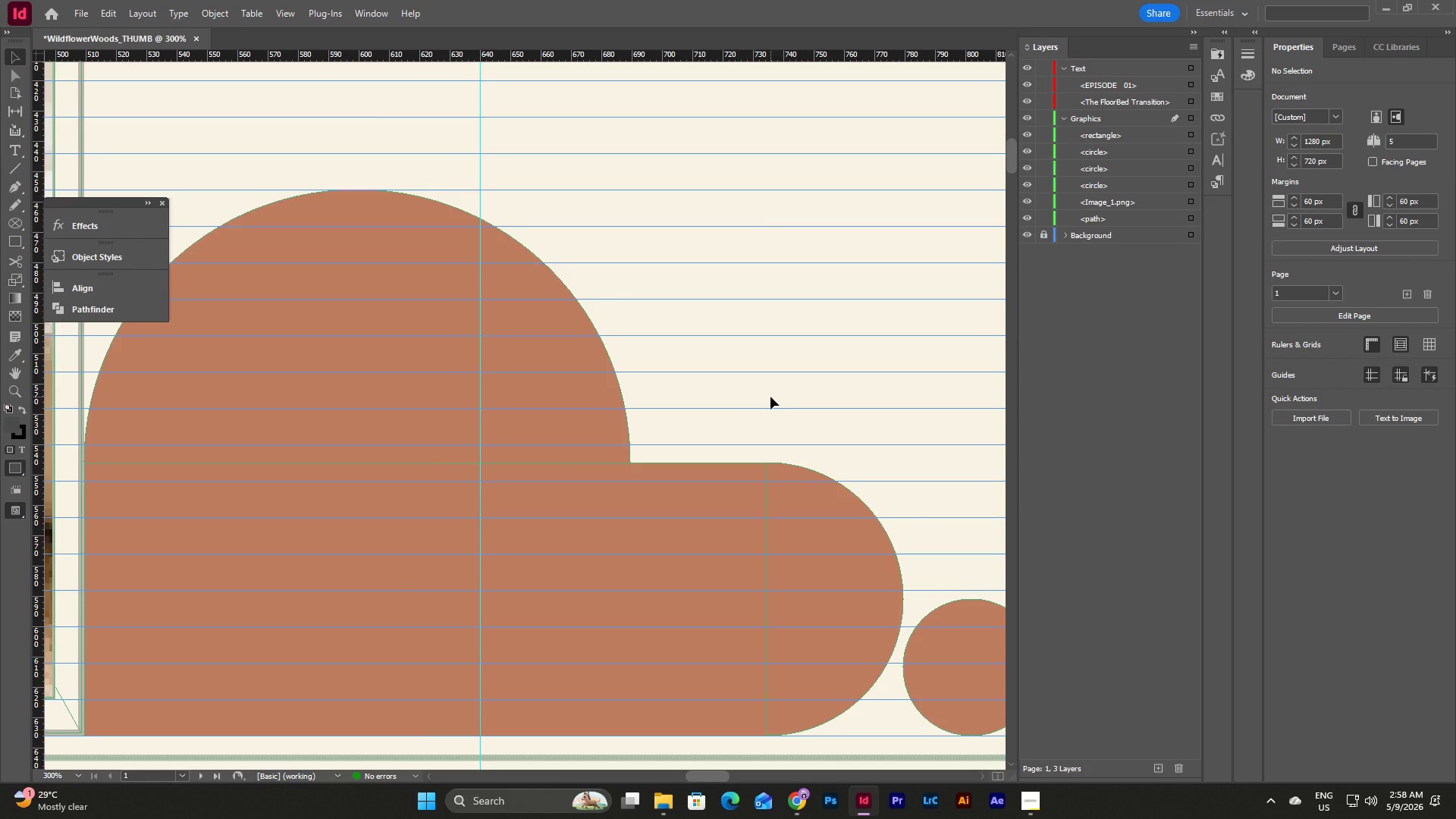 
key(W)
 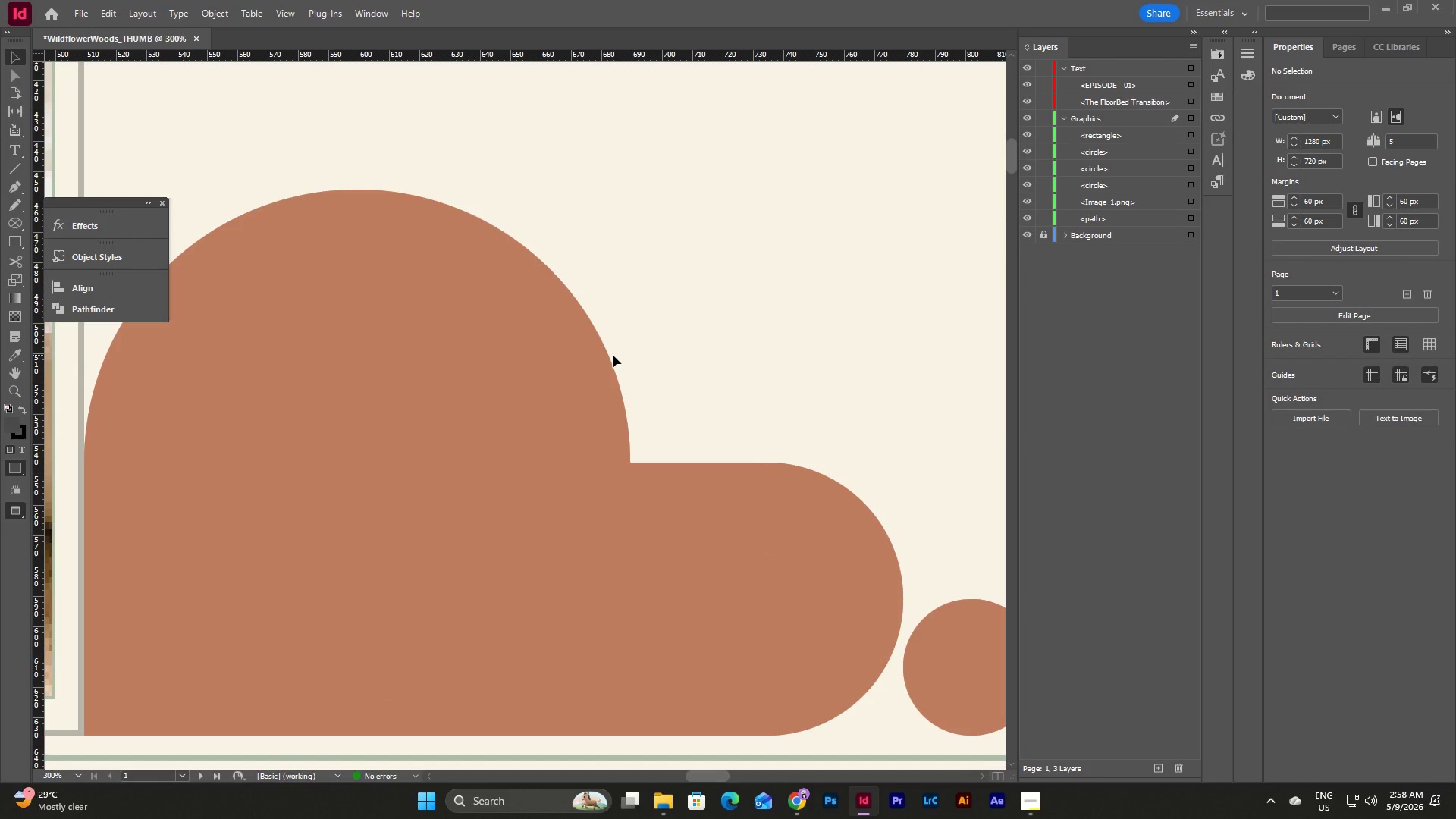 
type(ww)
 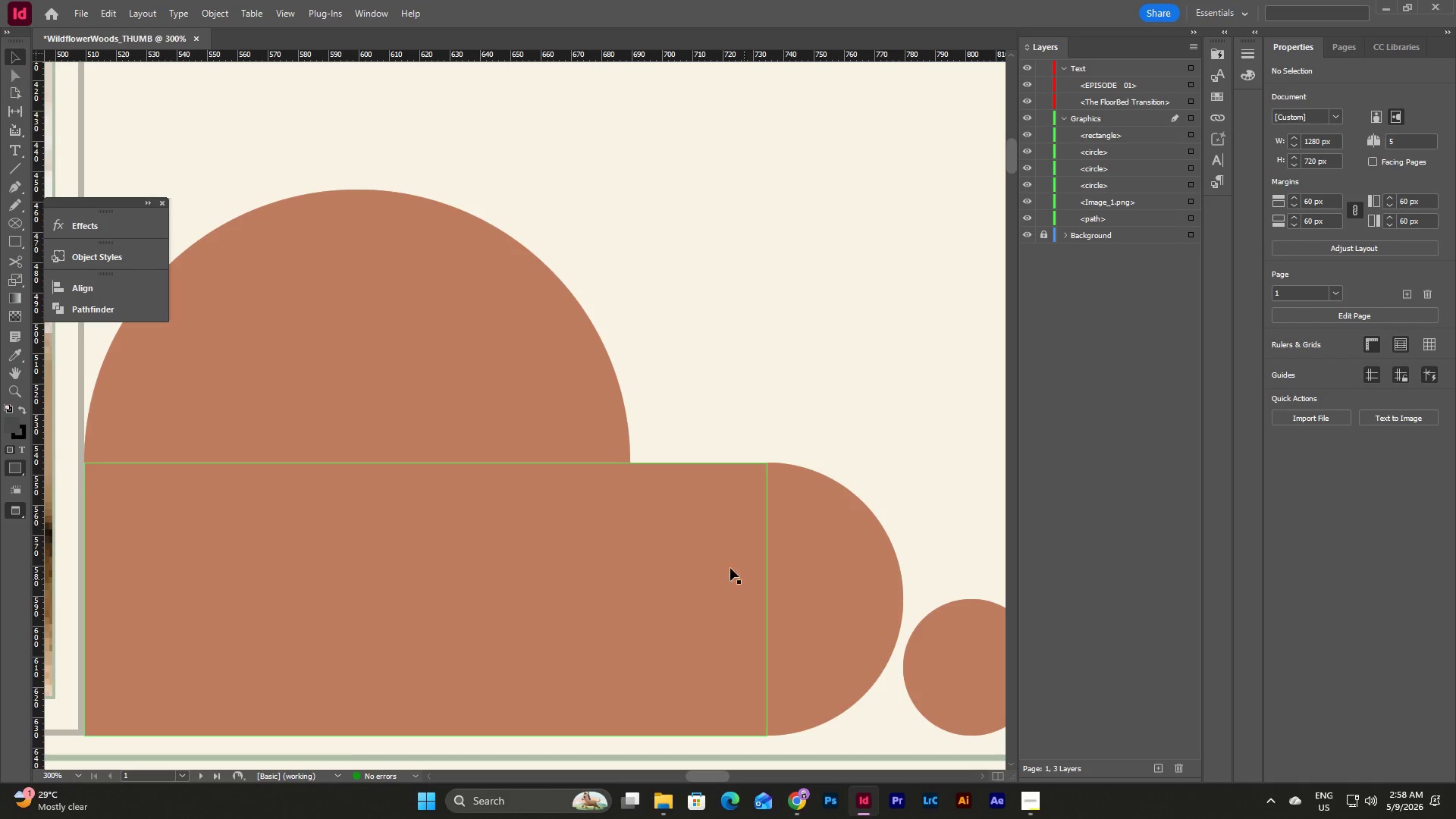 
left_click([667, 522])
 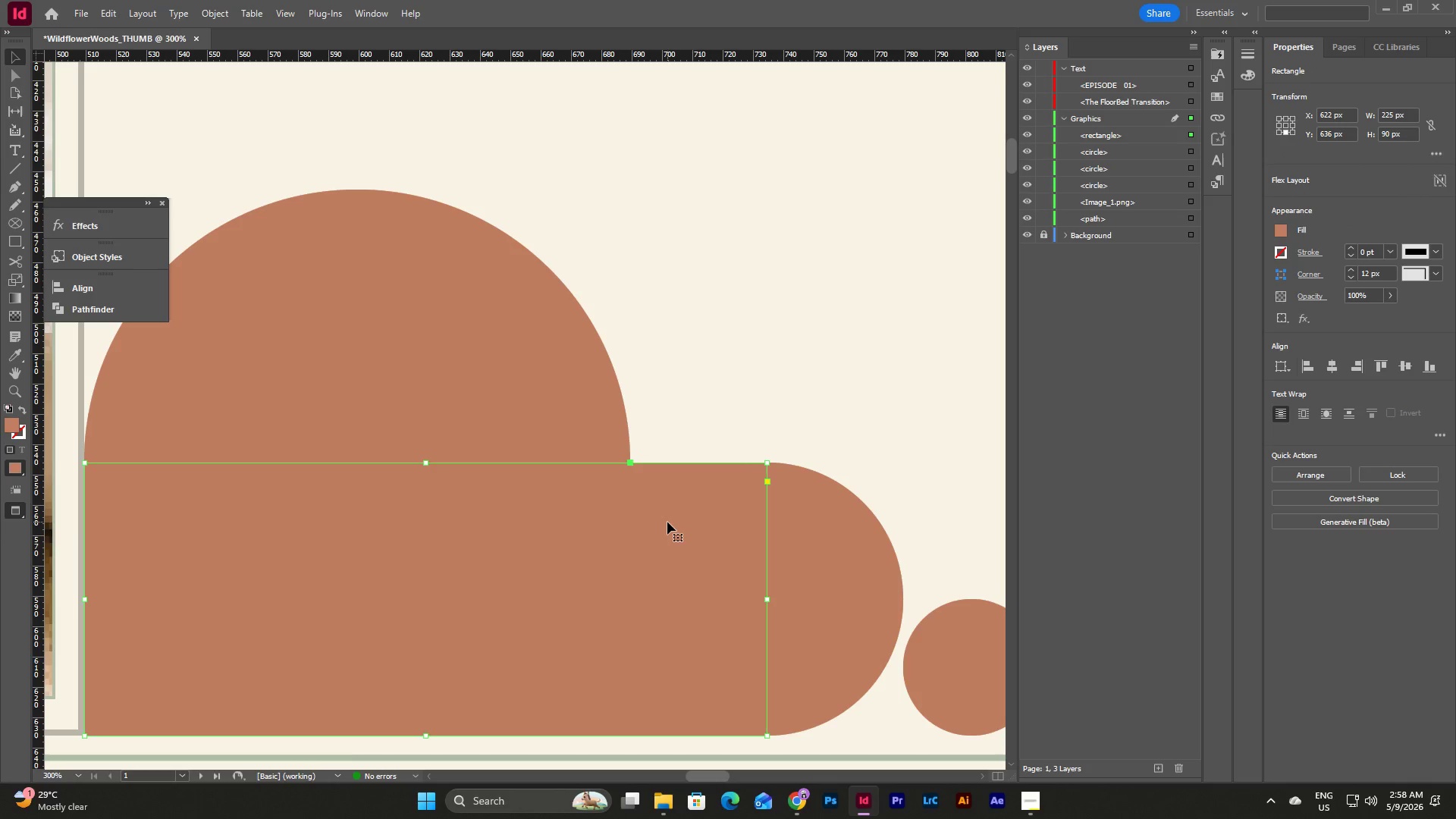 
key(Control+C)
 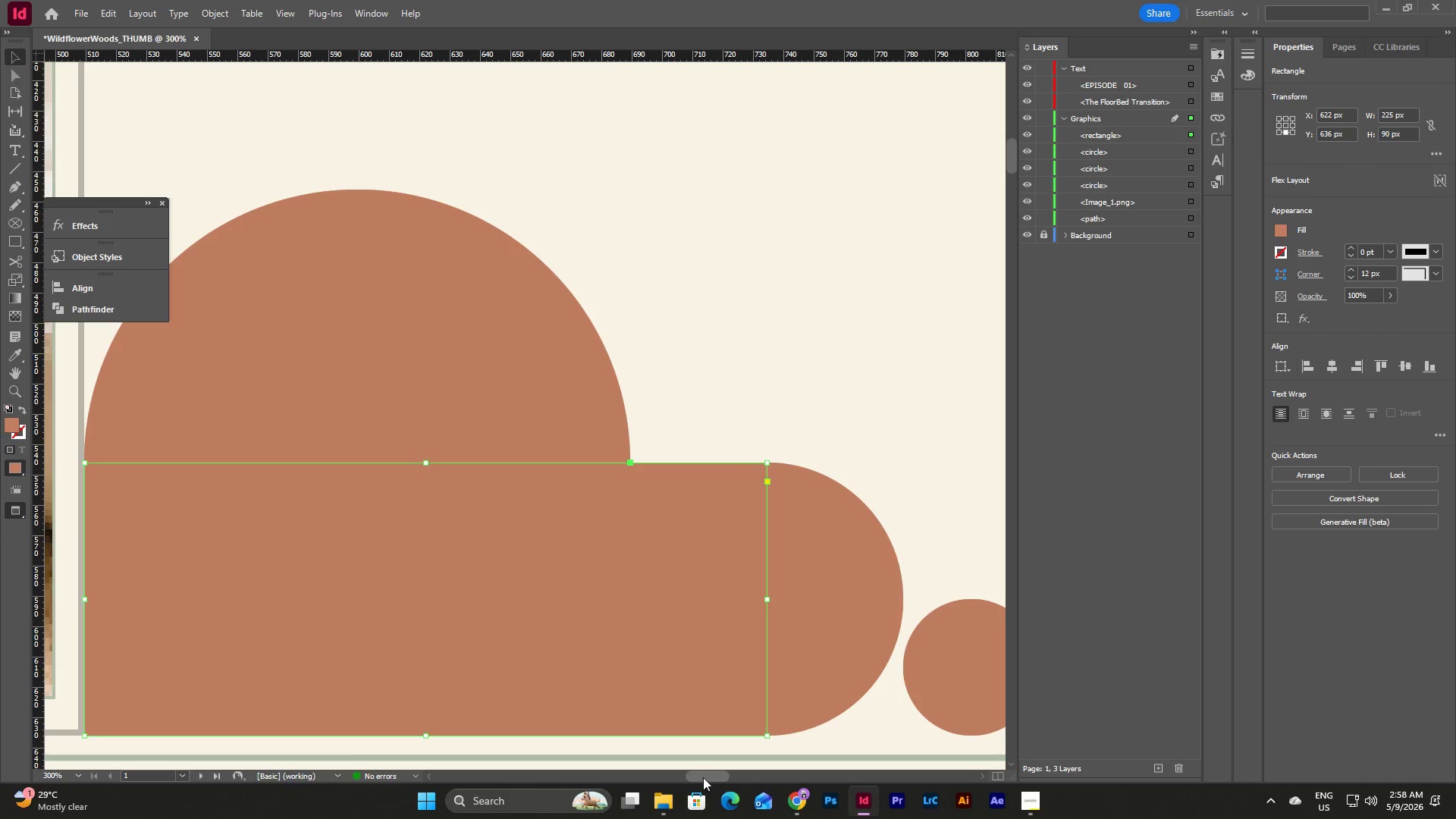 
left_click_drag(start_coordinate=[703, 777], to_coordinate=[729, 775])
 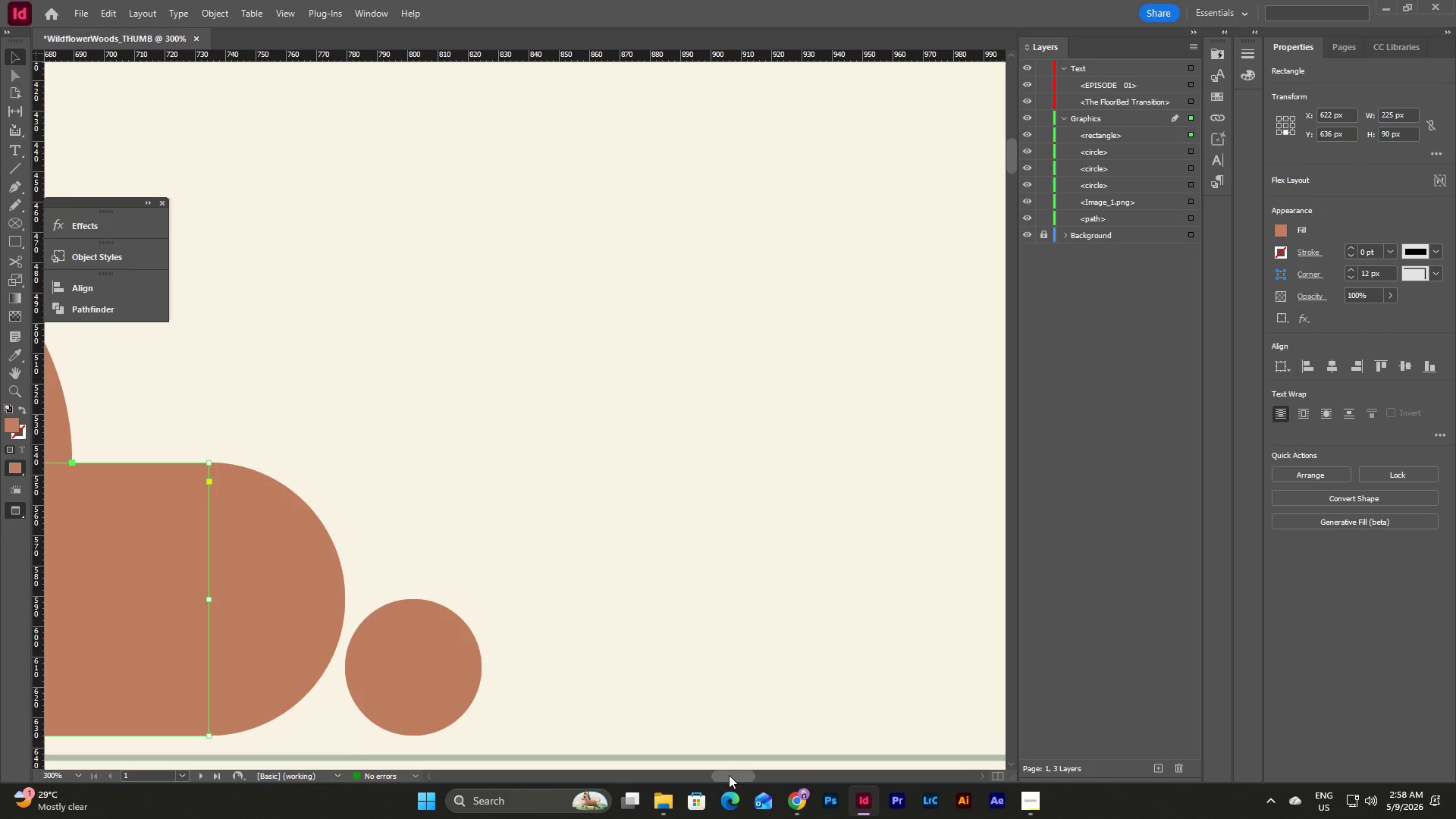 
left_click_drag(start_coordinate=[729, 775], to_coordinate=[717, 774])
 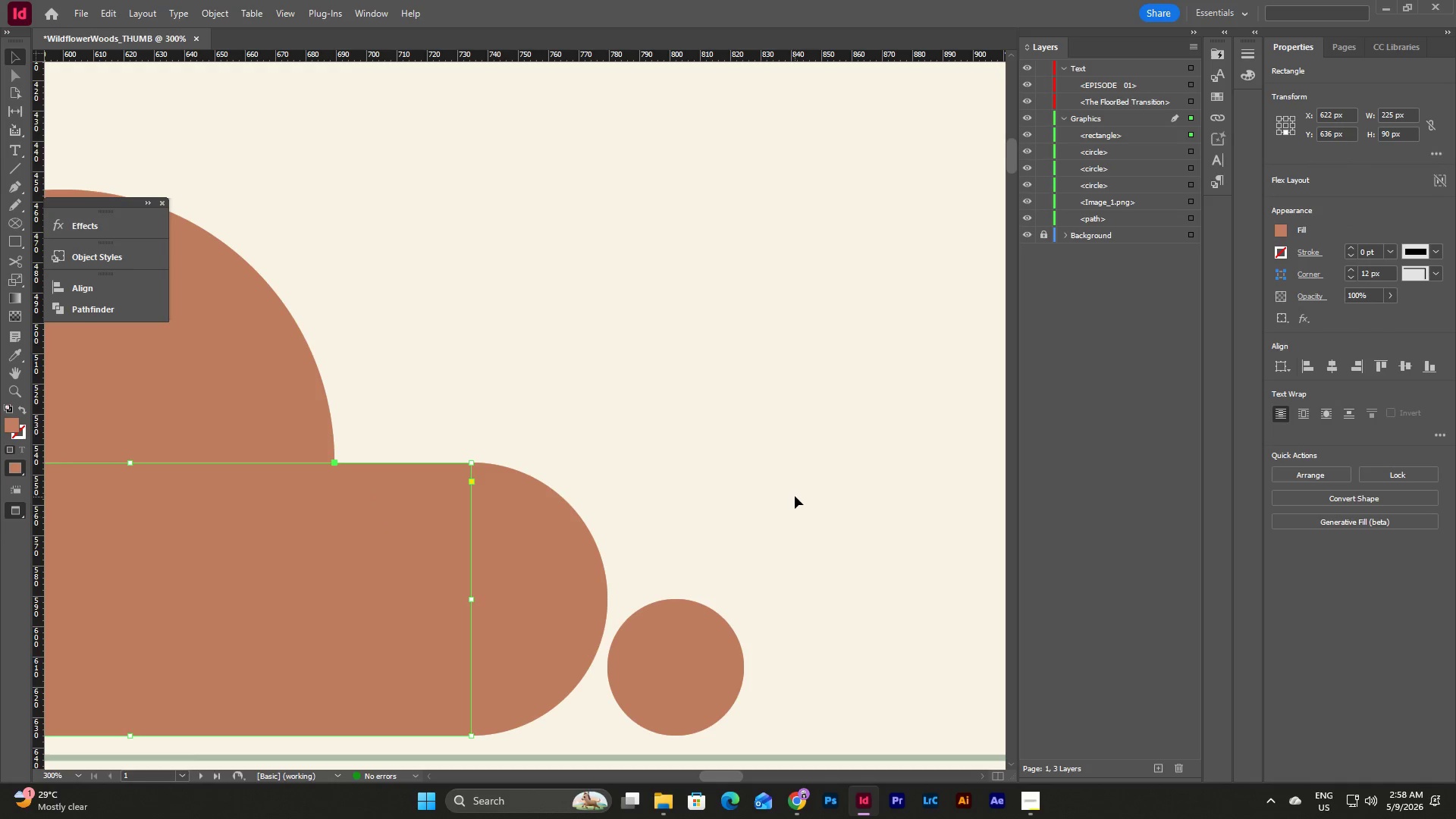 
left_click([795, 496])
 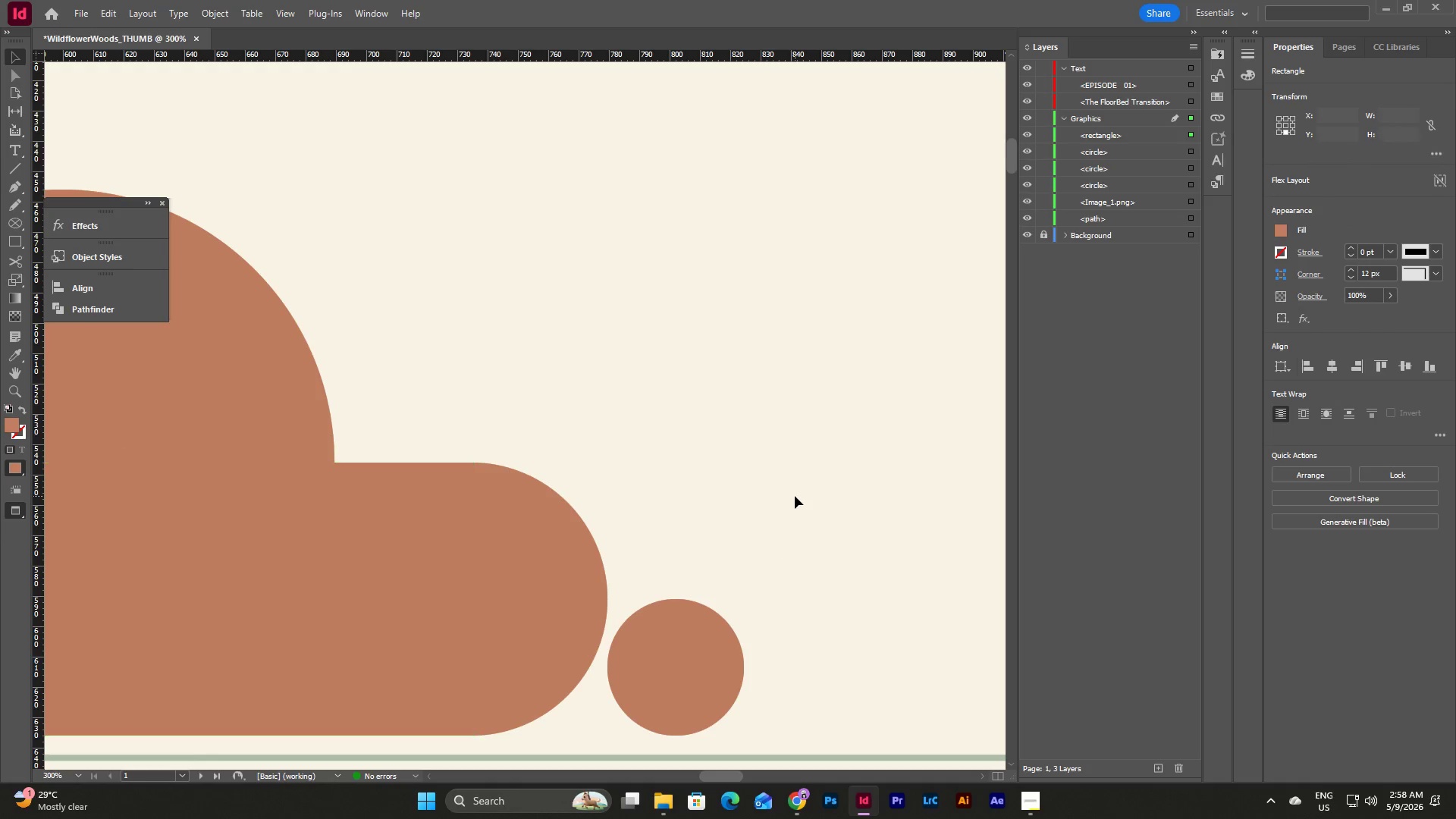 
key(Control+V)
 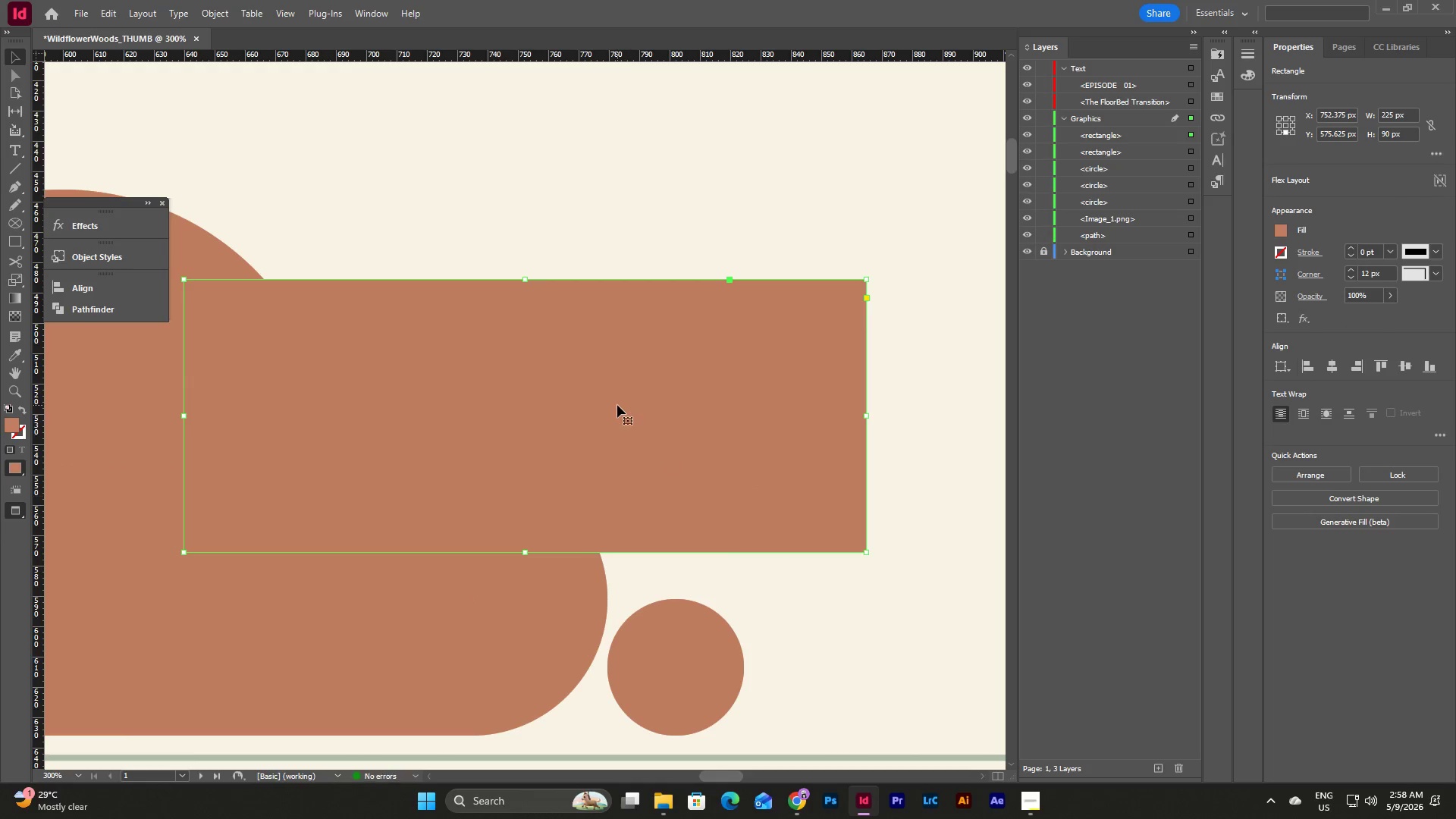 
left_click_drag(start_coordinate=[617, 405], to_coordinate=[718, 457])
 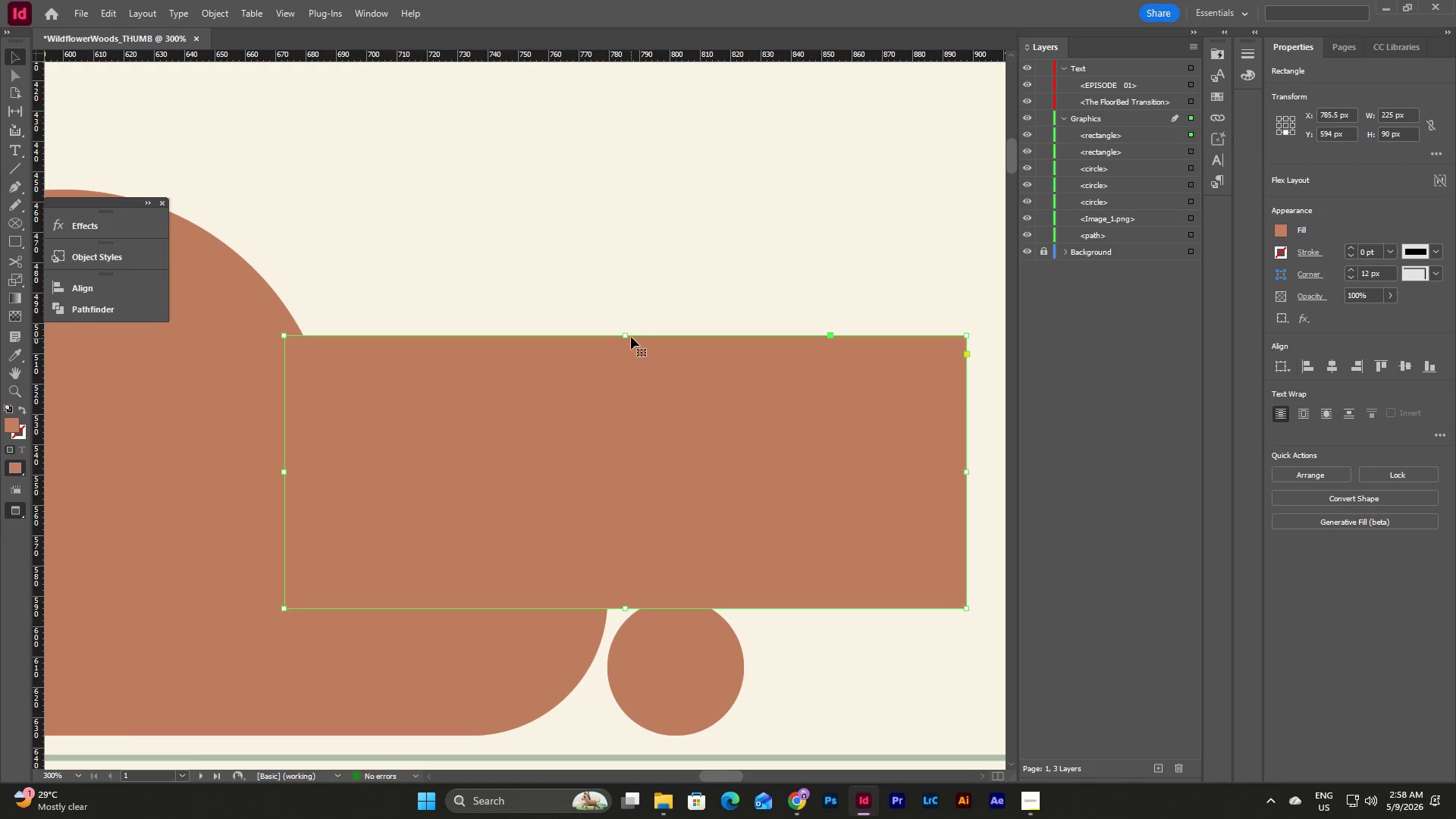 
left_click_drag(start_coordinate=[624, 336], to_coordinate=[664, 496])
 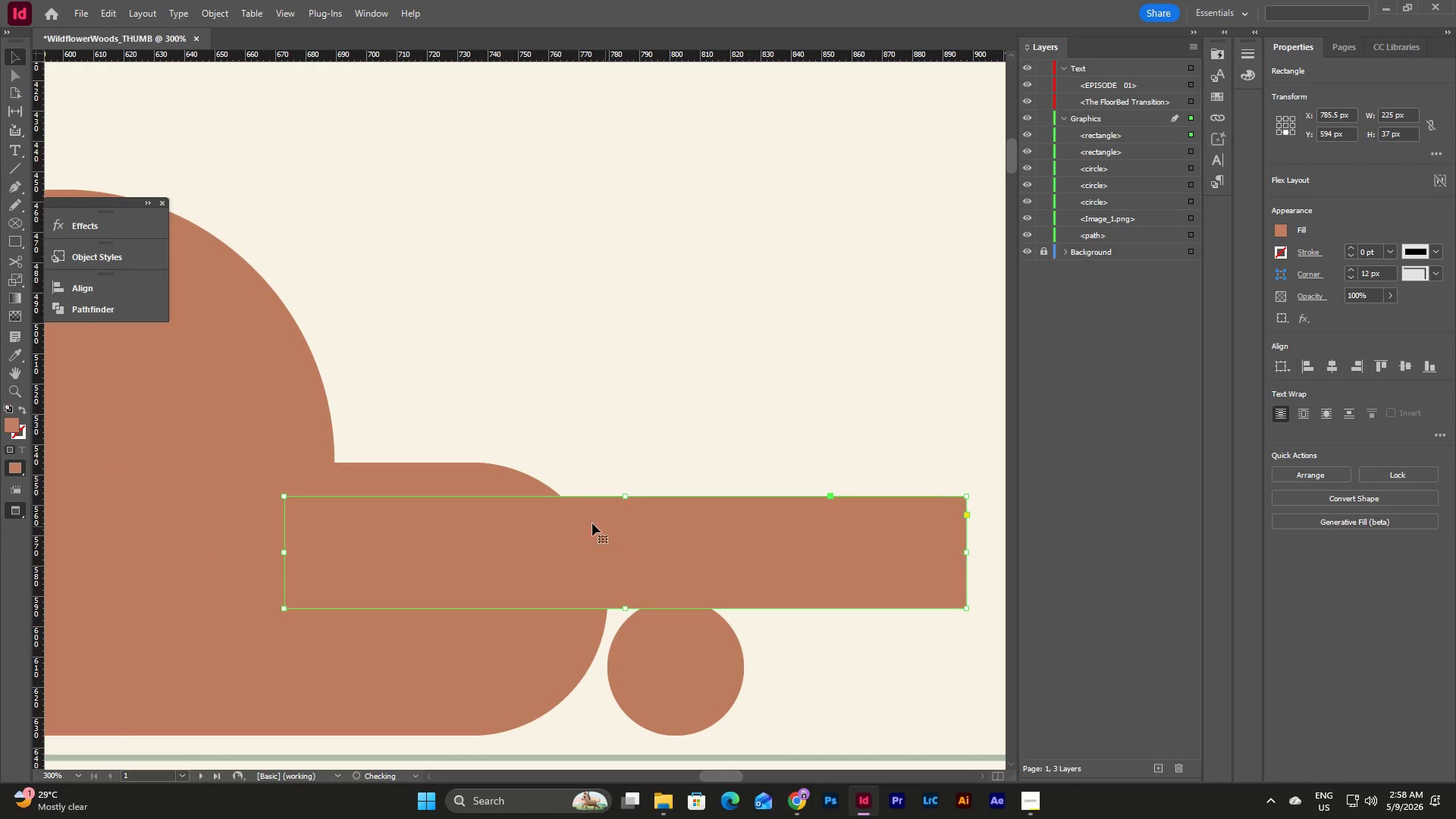 
left_click_drag(start_coordinate=[575, 525], to_coordinate=[836, 475])
 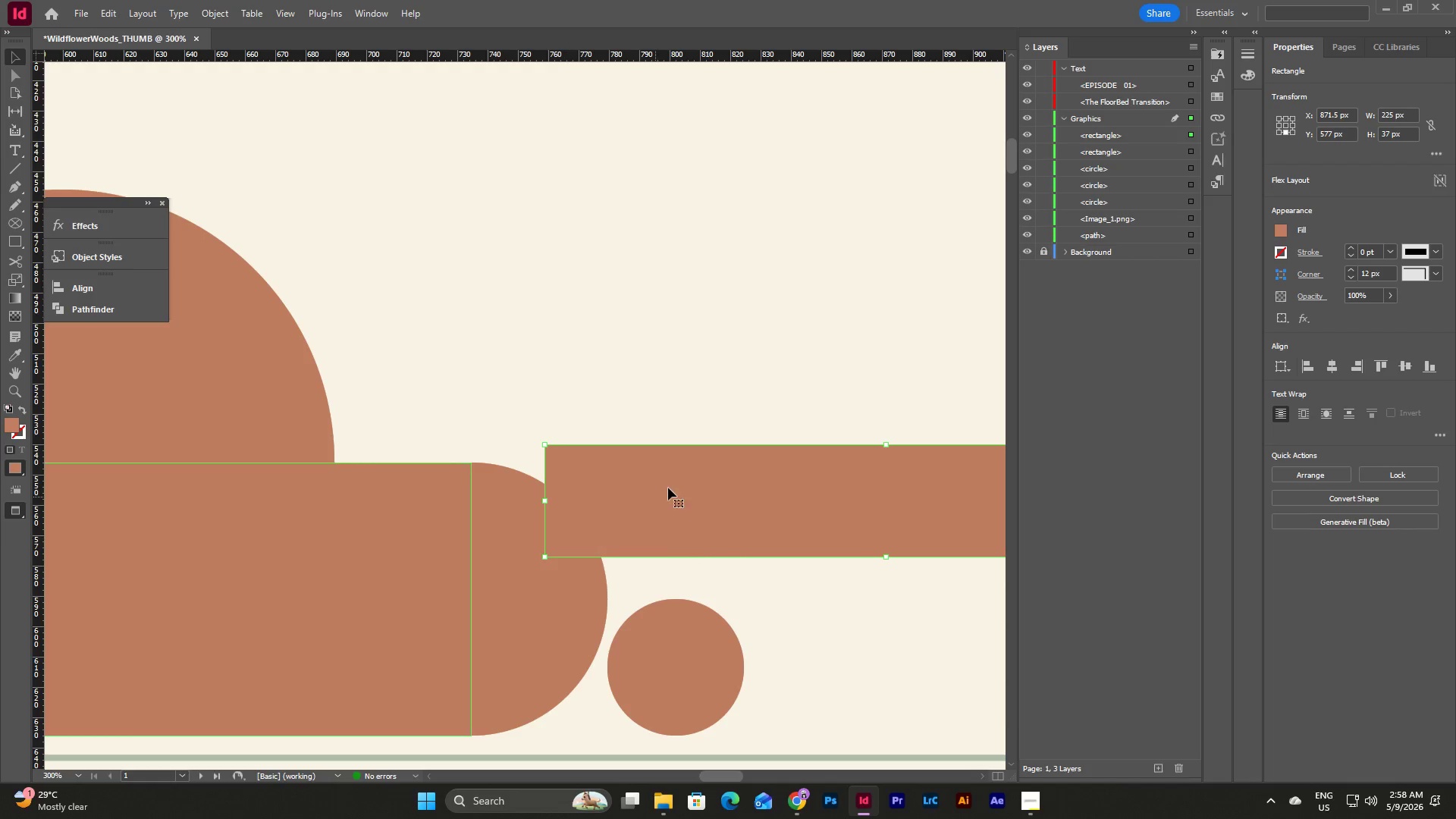 
left_click_drag(start_coordinate=[670, 485], to_coordinate=[595, 660])
 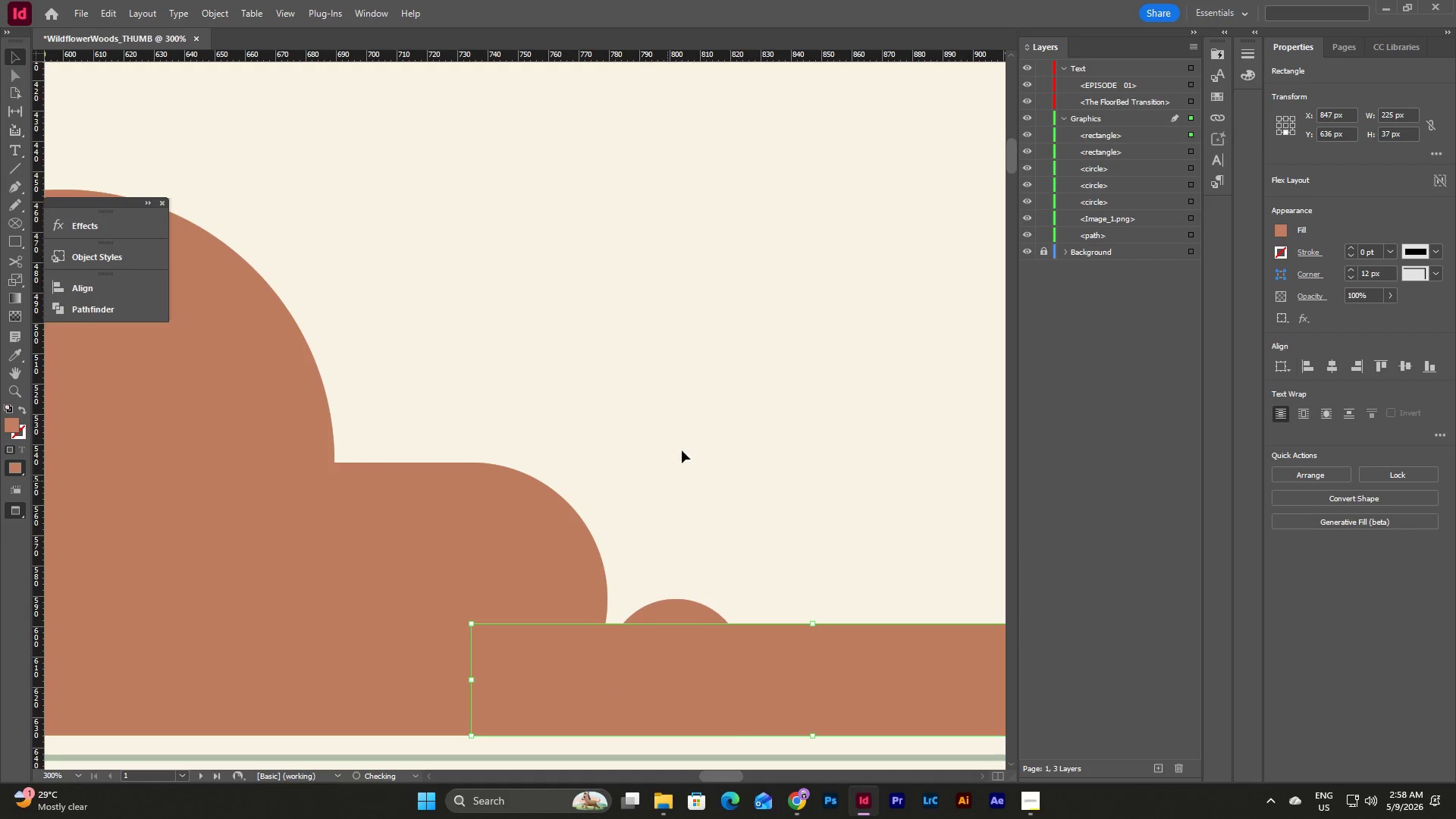 
left_click([689, 436])
 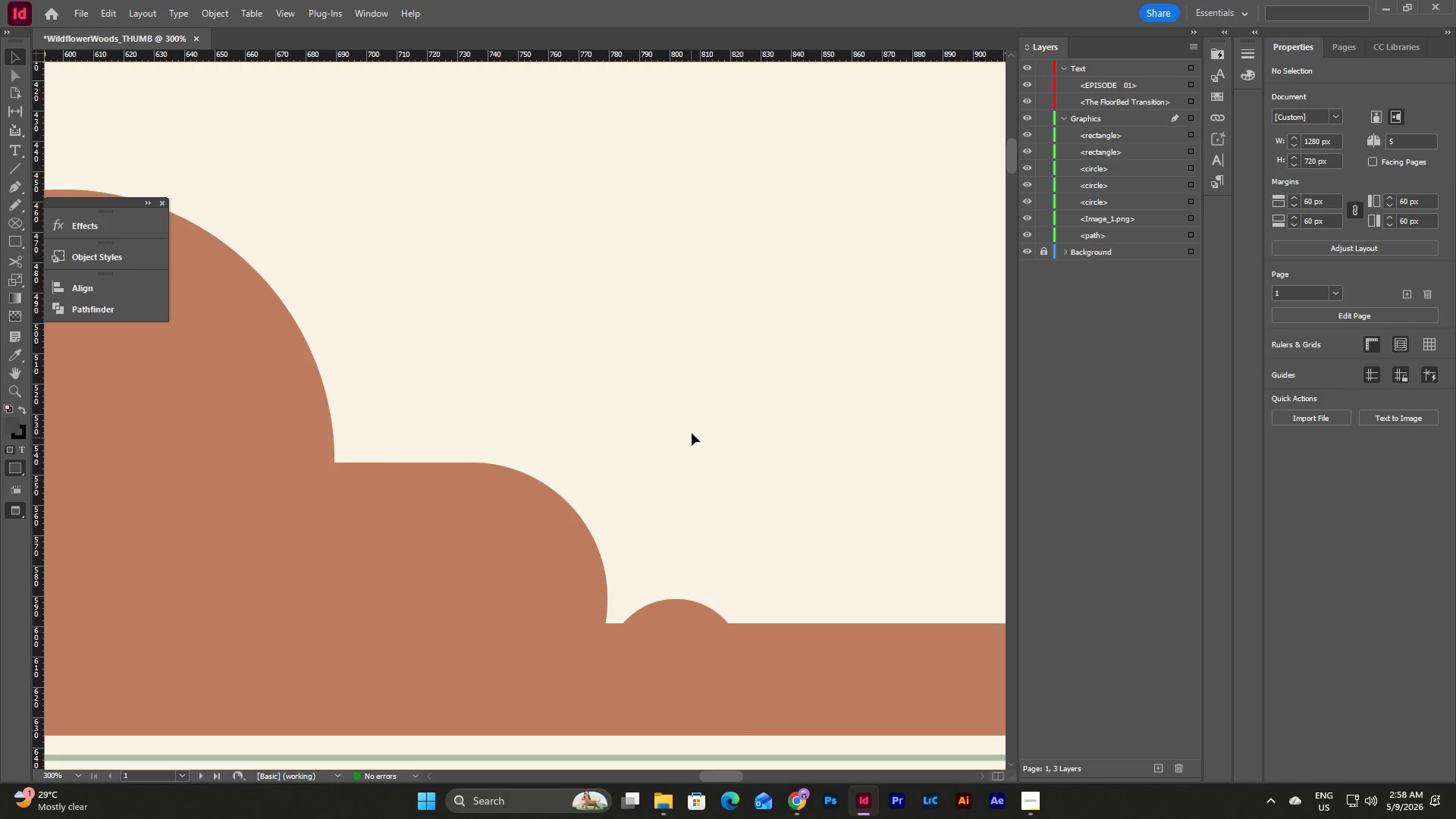 
key(W)
 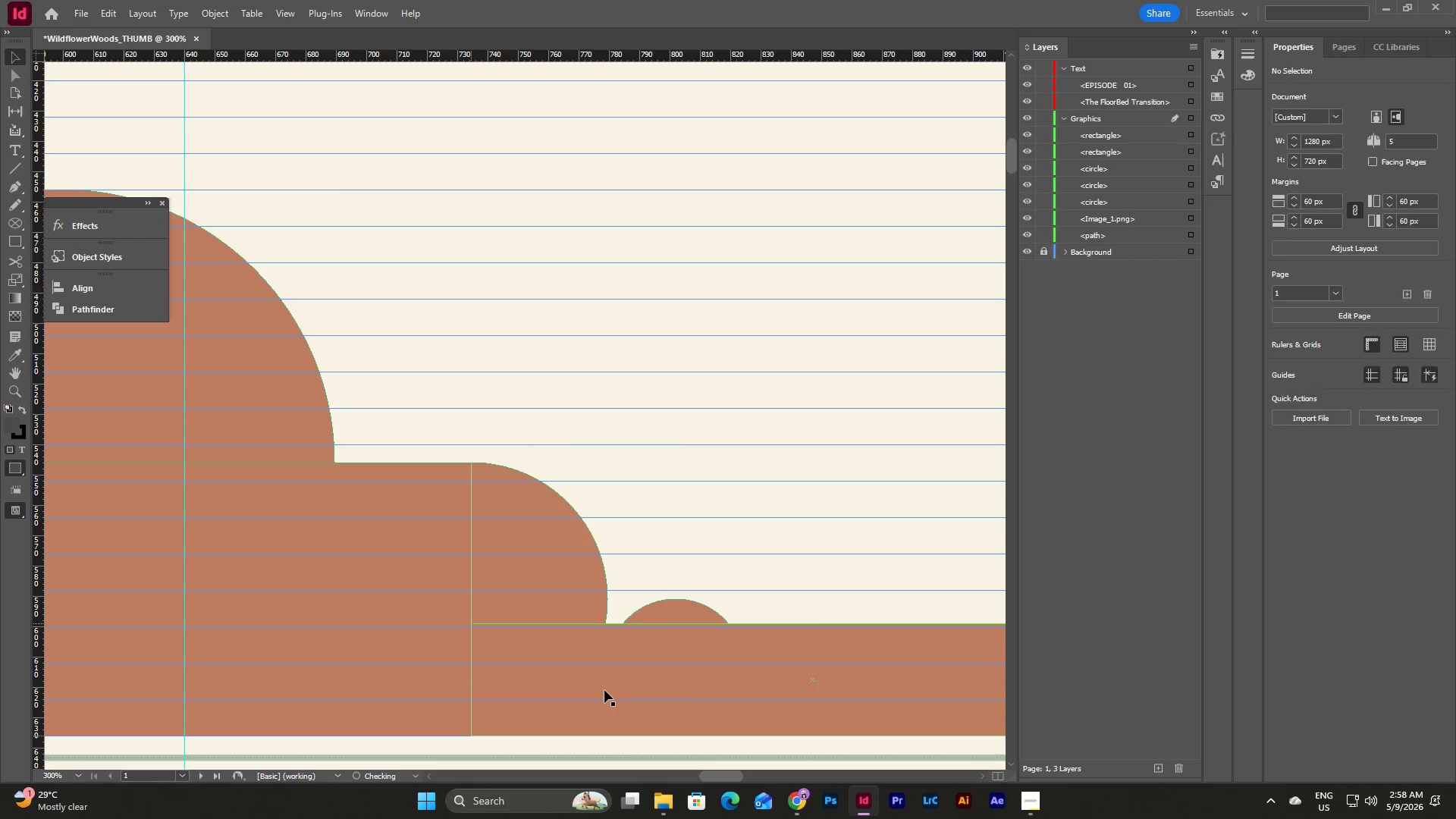 
left_click_drag(start_coordinate=[813, 626], to_coordinate=[804, 687])
 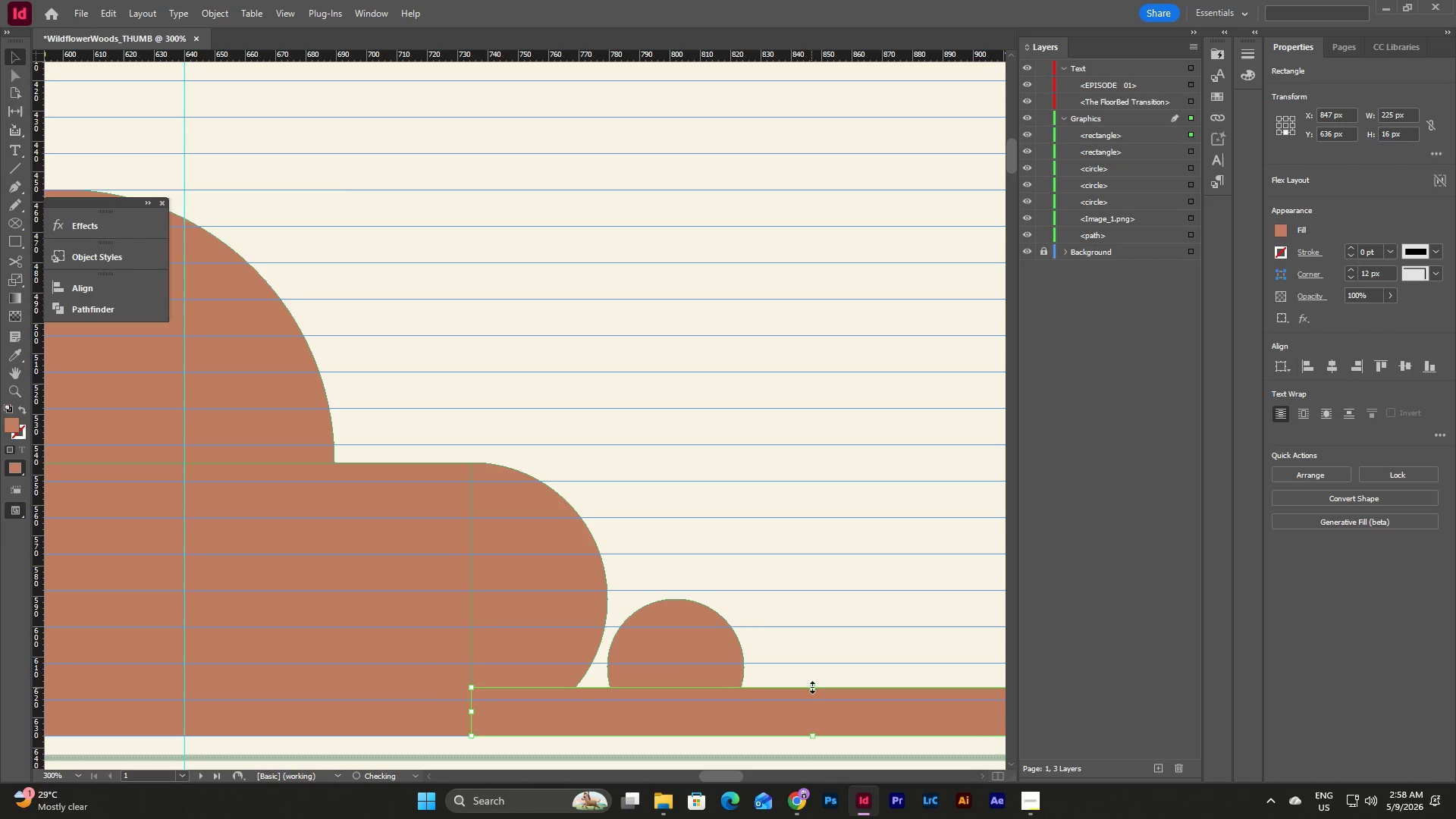 
left_click_drag(start_coordinate=[814, 687], to_coordinate=[810, 662])
 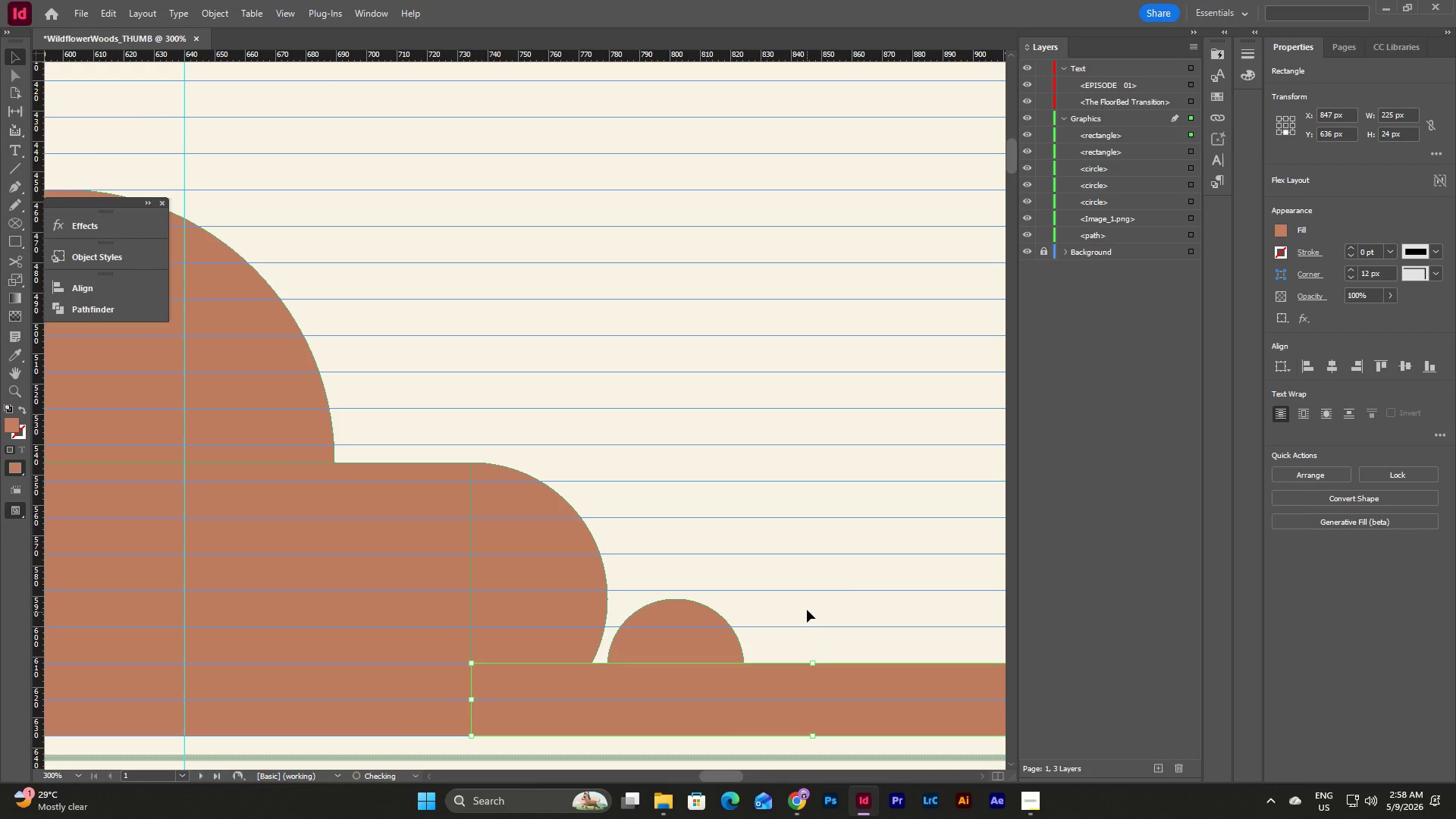 
left_click([807, 609])
 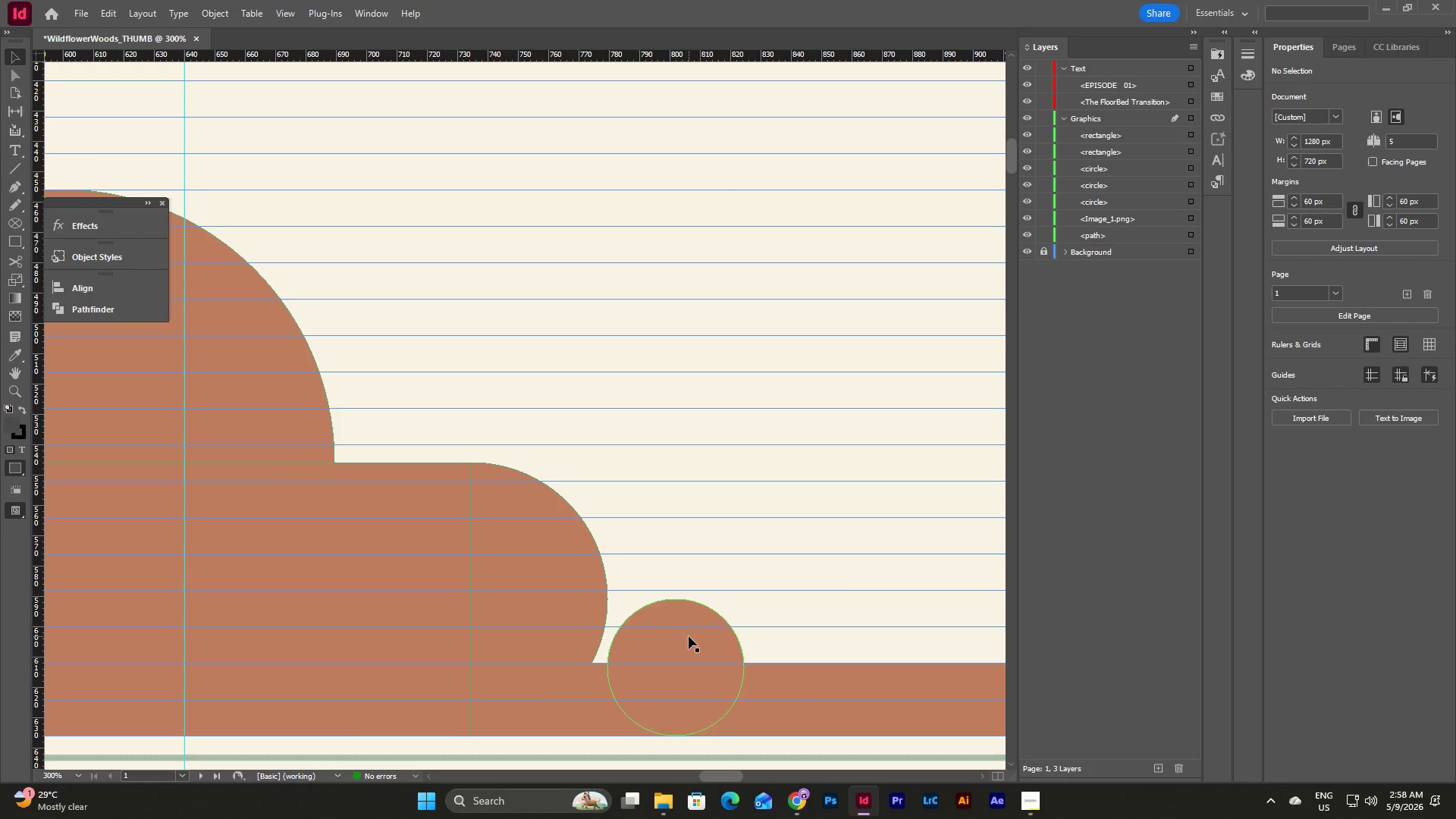 
left_click([769, 664])
 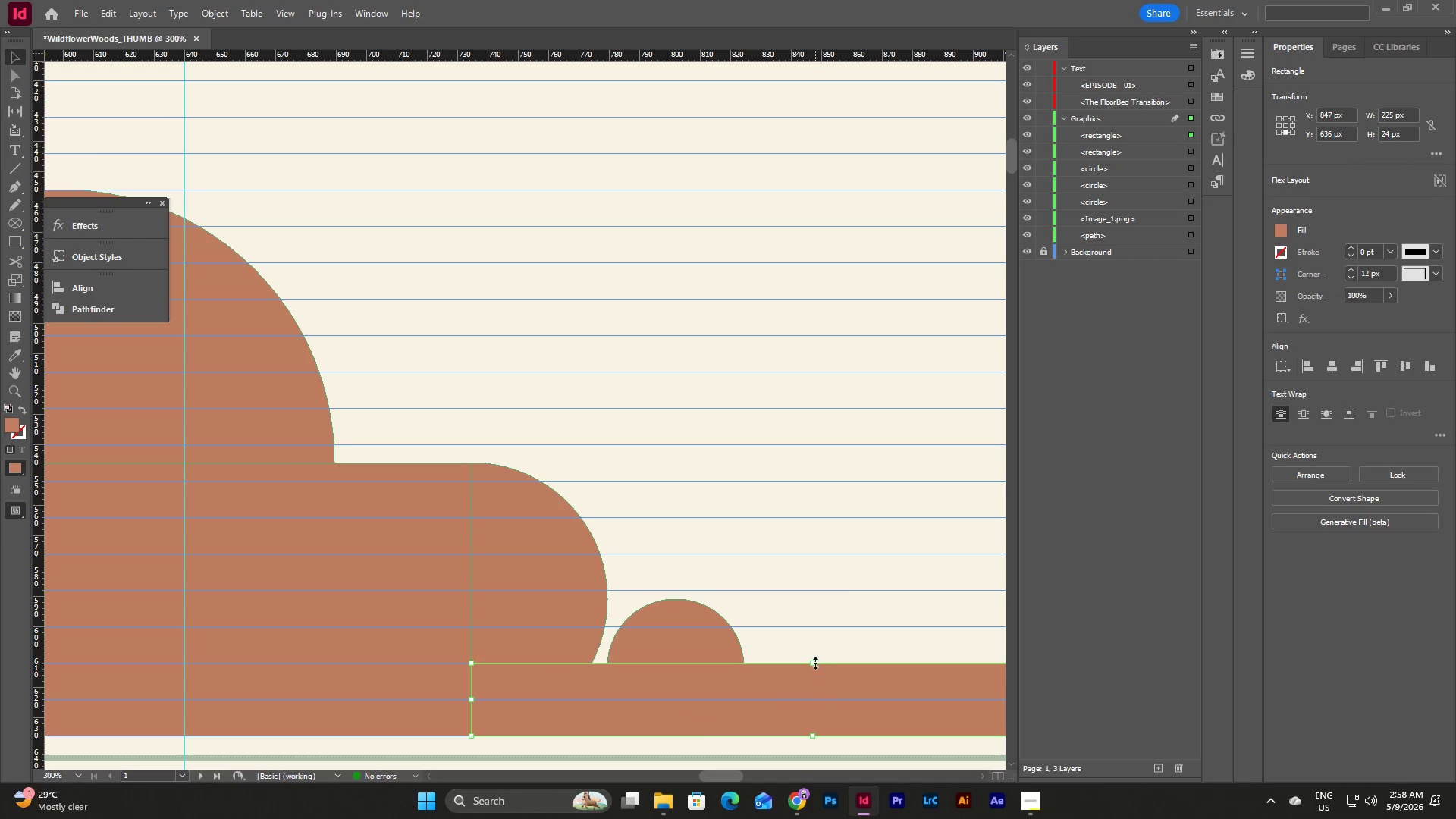 
left_click_drag(start_coordinate=[815, 661], to_coordinate=[817, 669])
 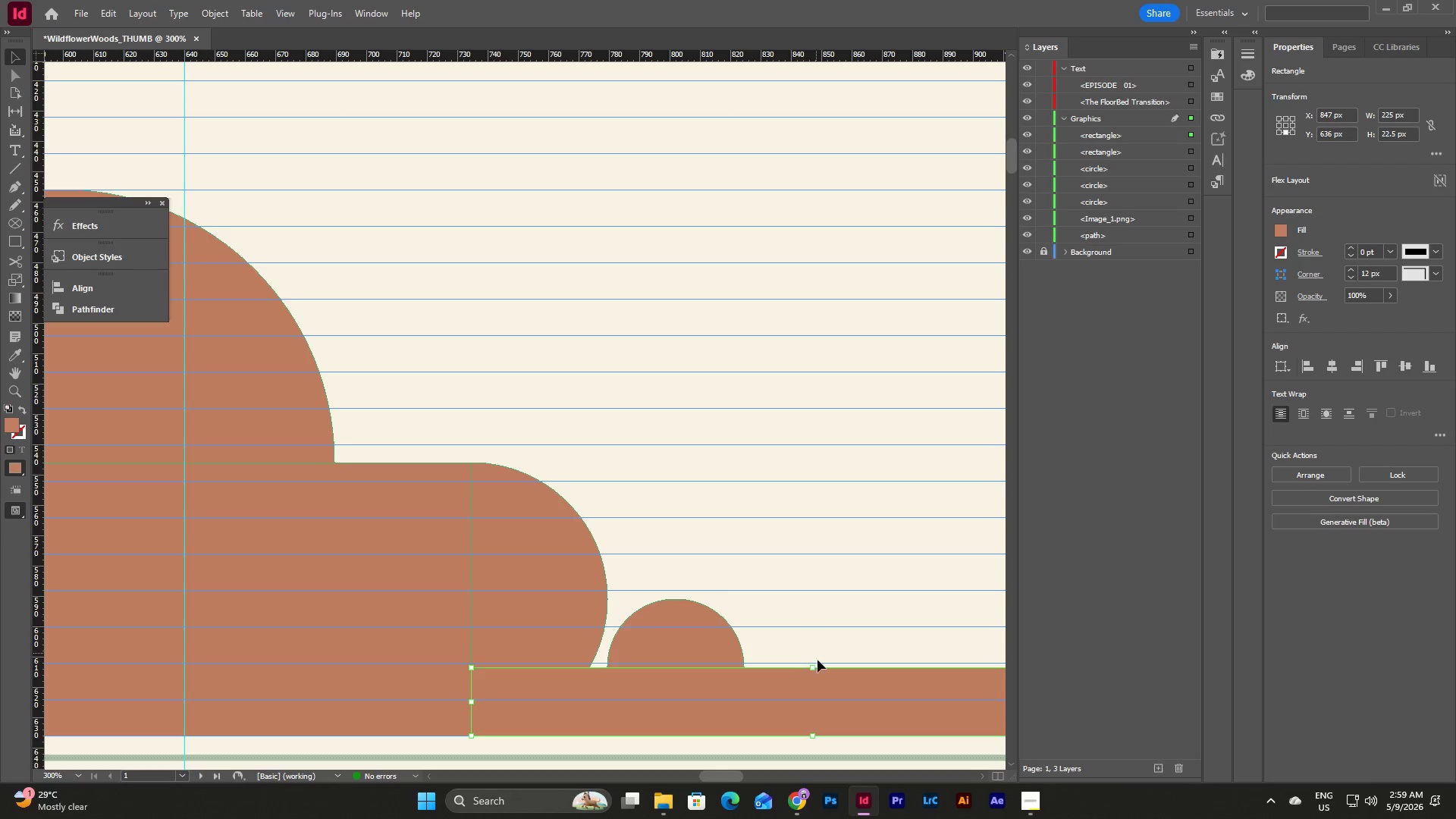 
left_click_drag(start_coordinate=[812, 668], to_coordinate=[813, 598])
 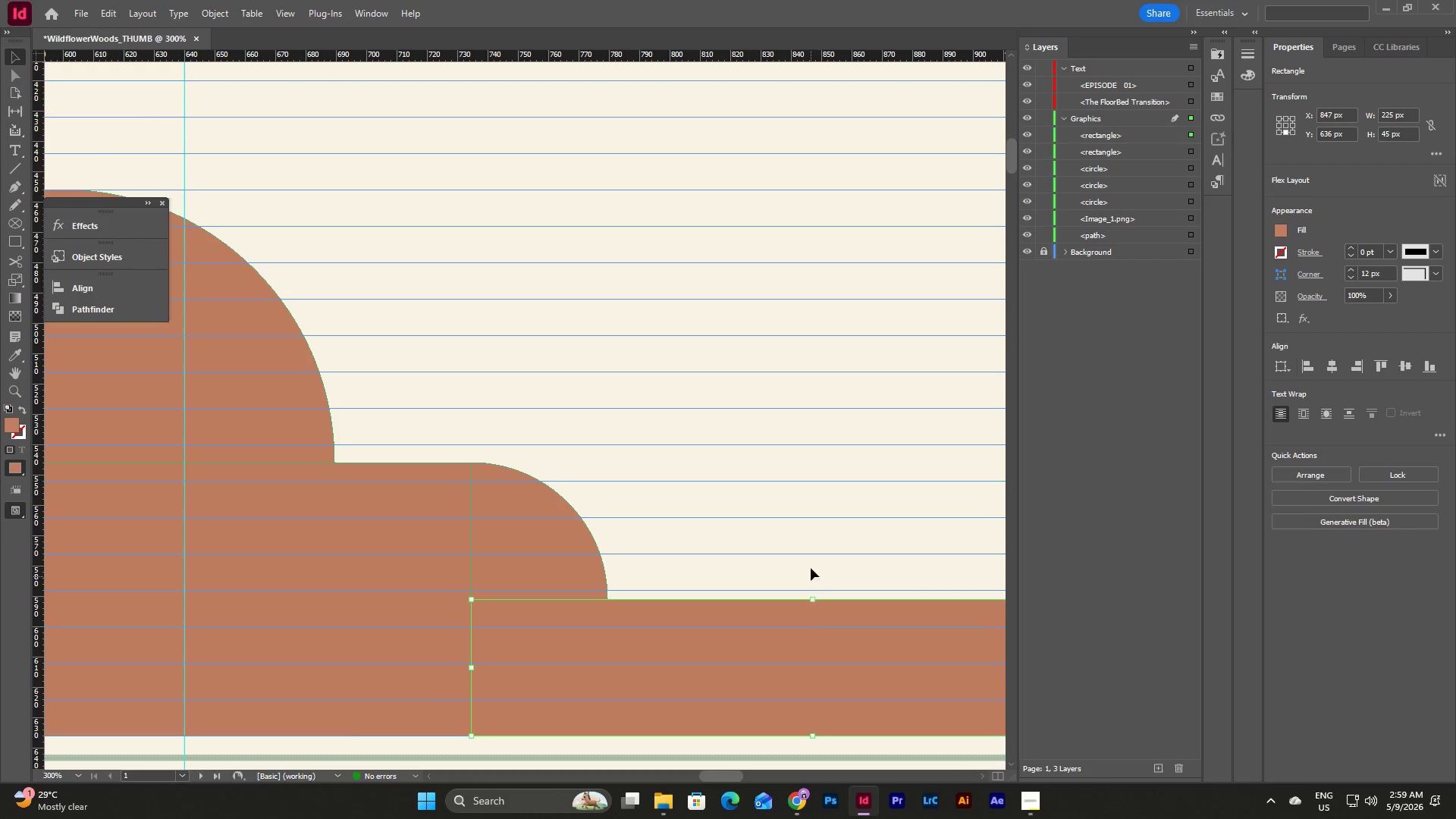 
left_click([811, 550])
 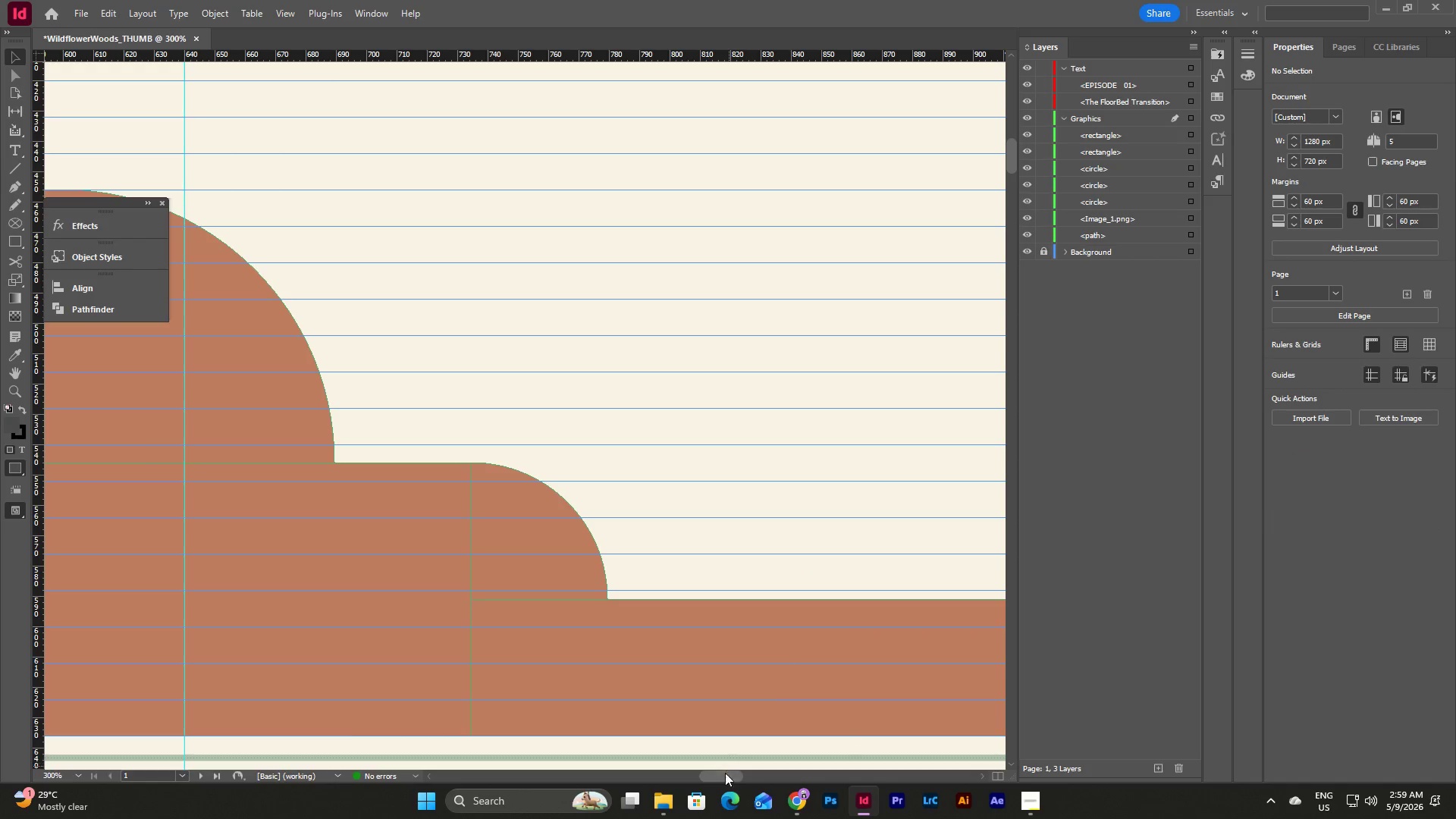 
left_click_drag(start_coordinate=[722, 775], to_coordinate=[733, 772])
 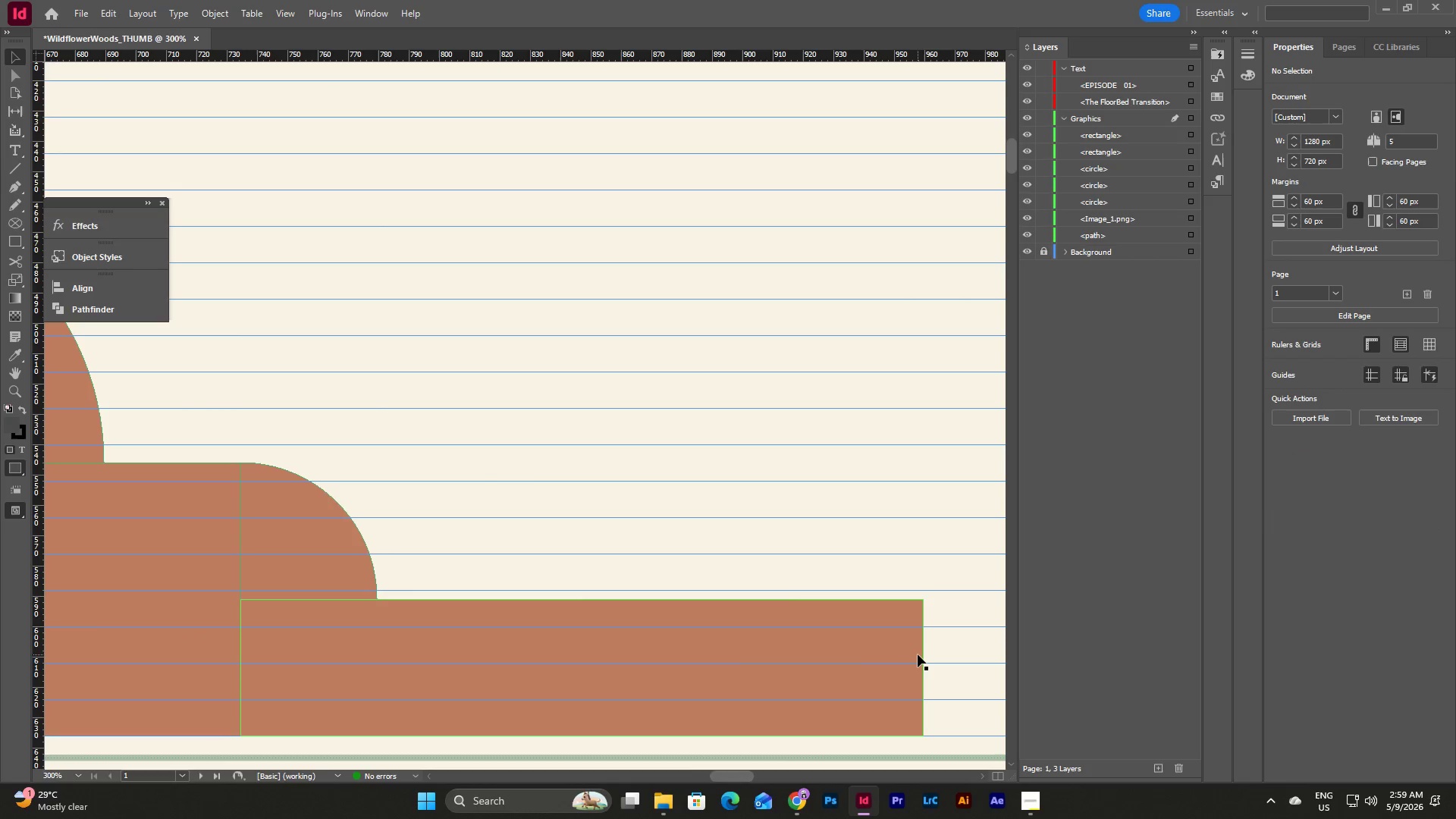 
left_click([918, 654])
 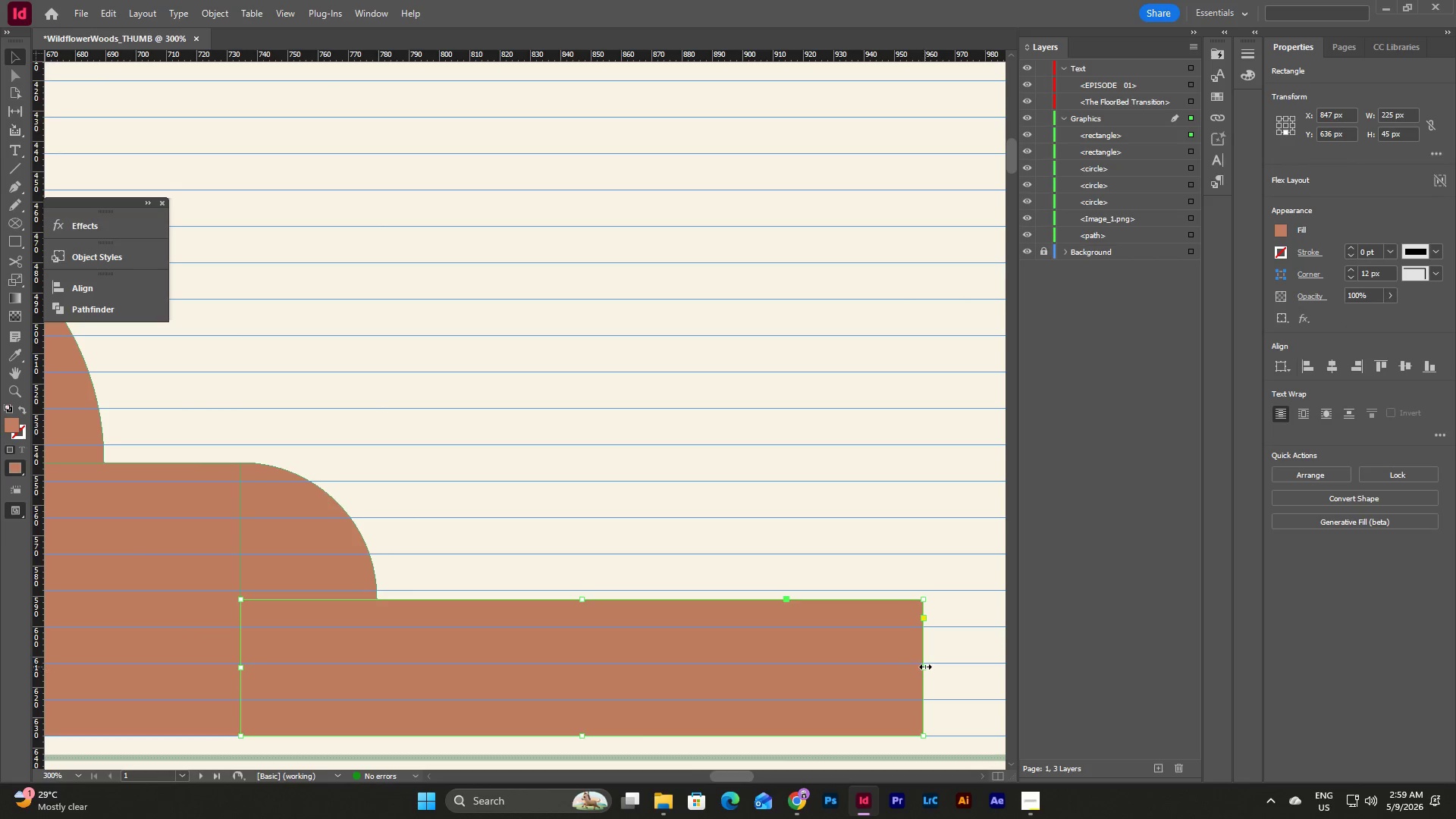 
left_click_drag(start_coordinate=[925, 667], to_coordinate=[463, 657])
 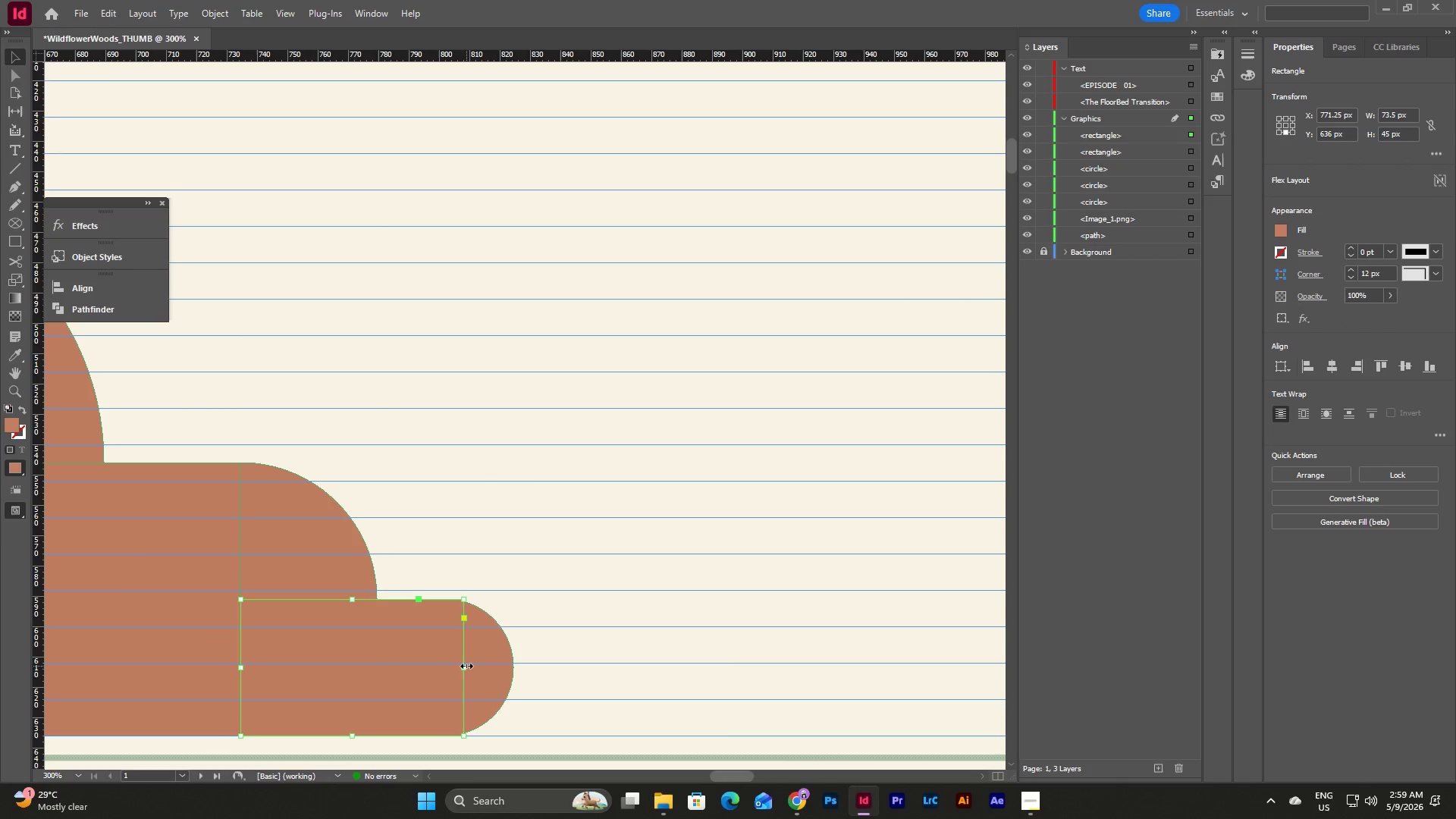 
left_click_drag(start_coordinate=[466, 666], to_coordinate=[513, 667])
 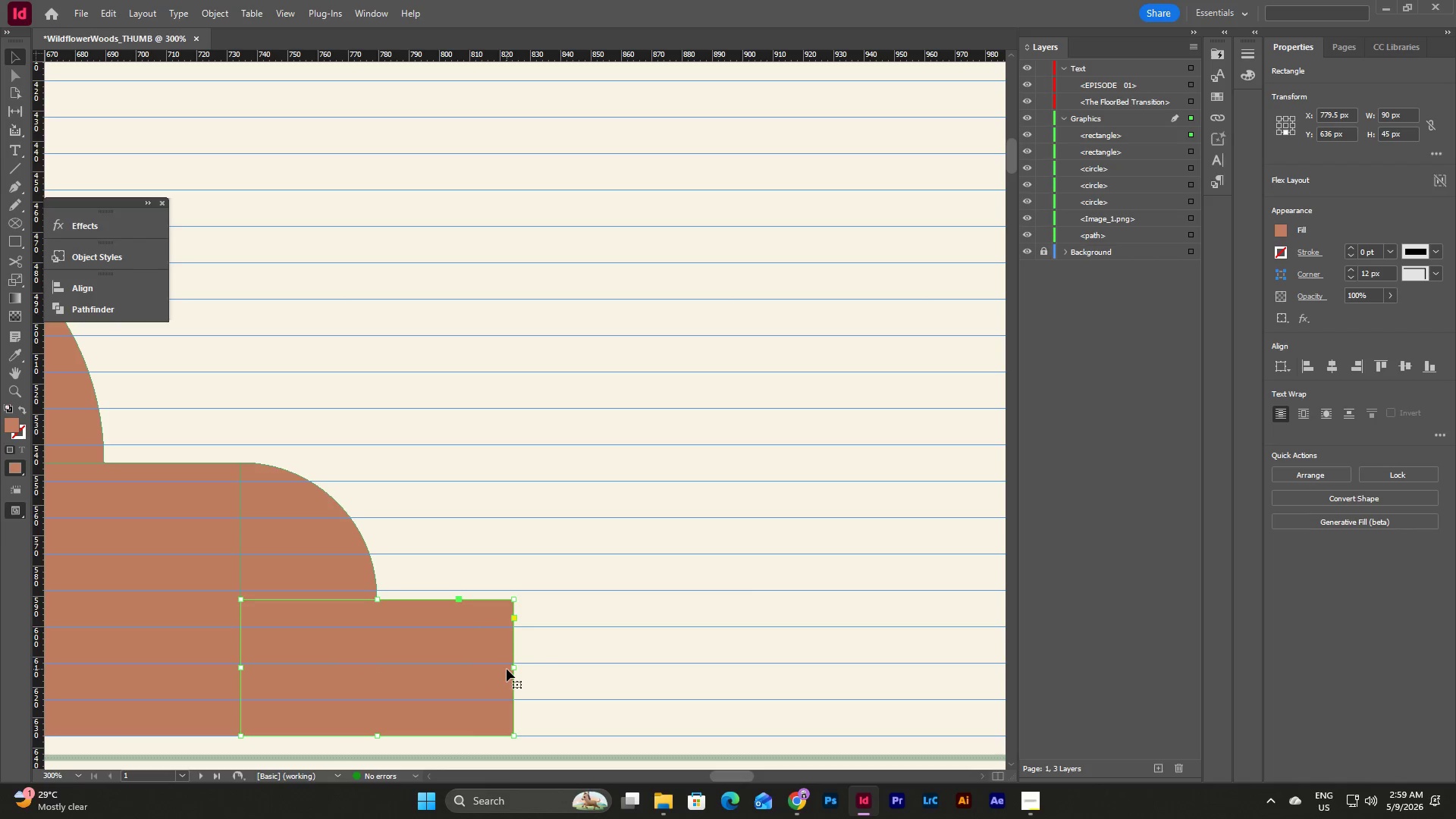 
left_click_drag(start_coordinate=[513, 669], to_coordinate=[409, 660])
 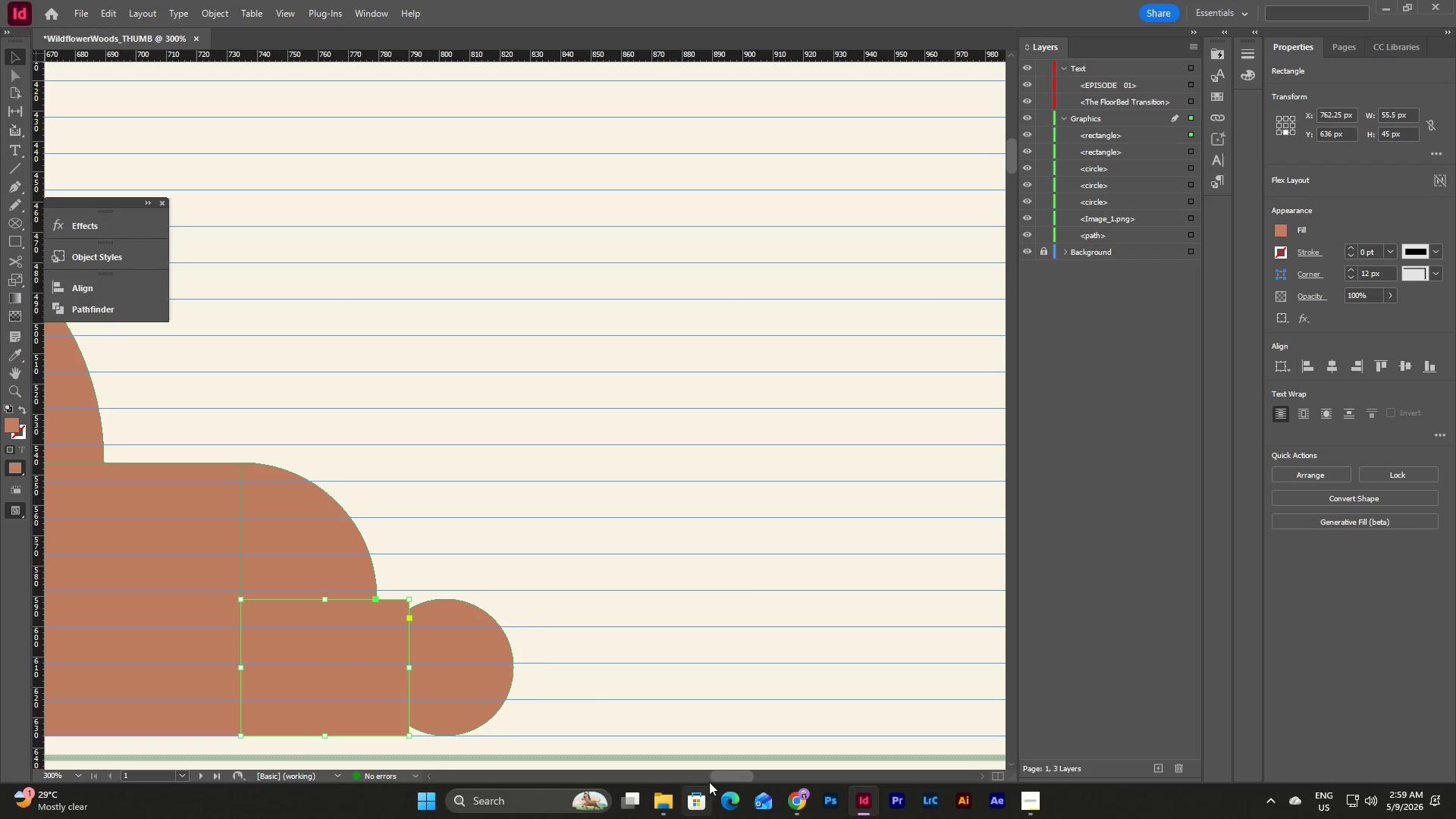 
left_click_drag(start_coordinate=[716, 777], to_coordinate=[703, 777])
 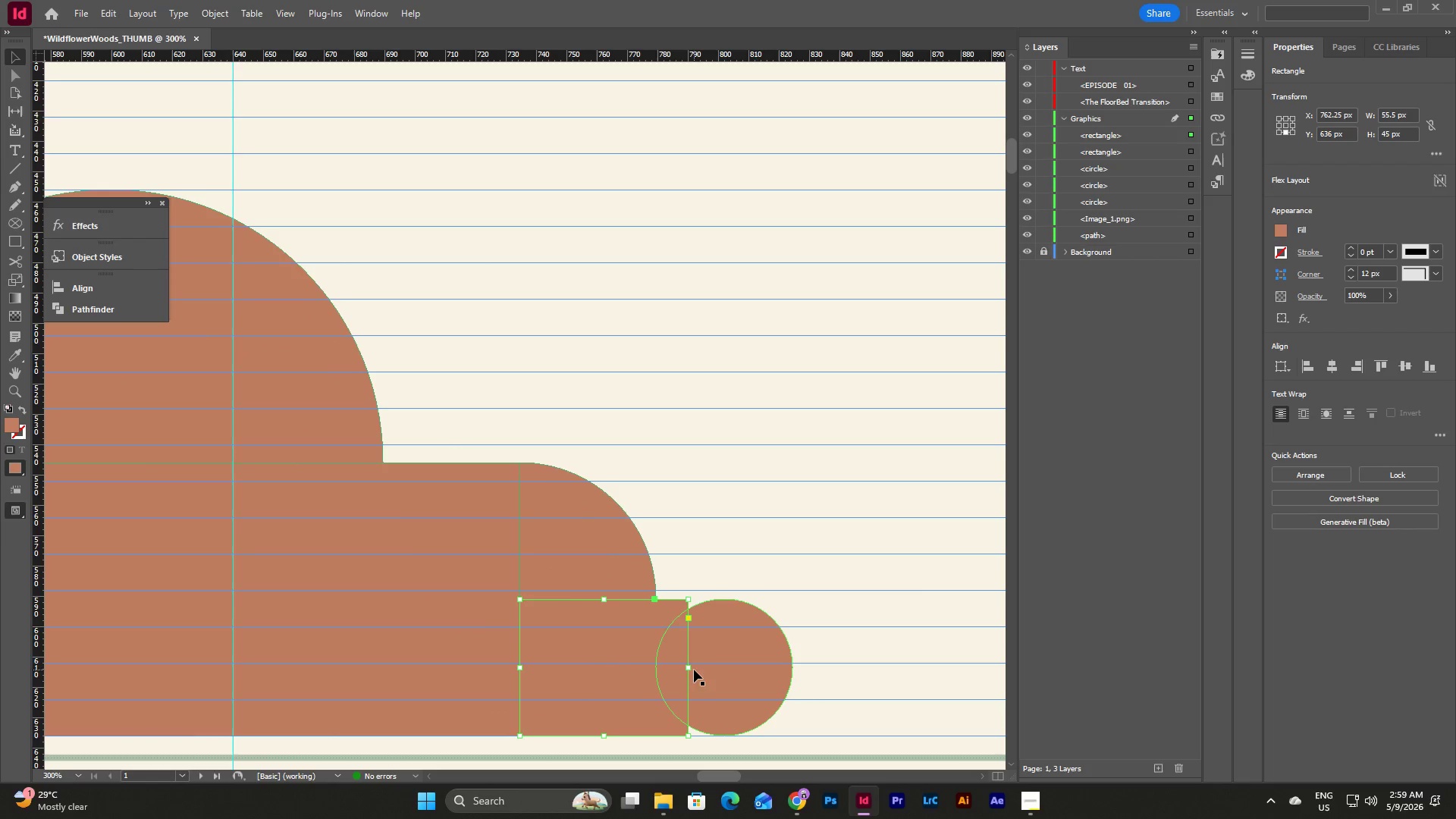 
left_click_drag(start_coordinate=[690, 669], to_coordinate=[726, 672])
 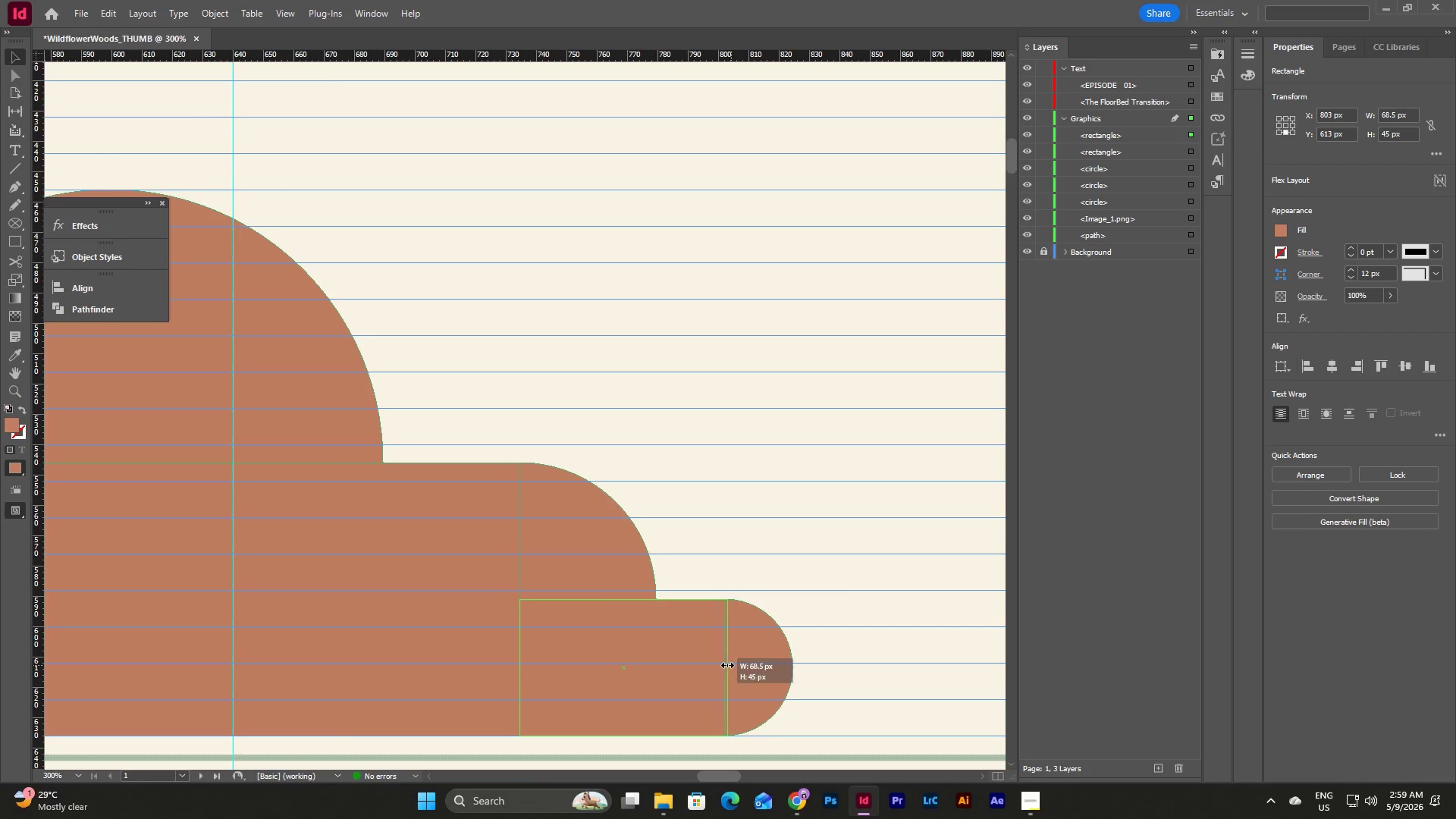 
left_click([837, 620])
 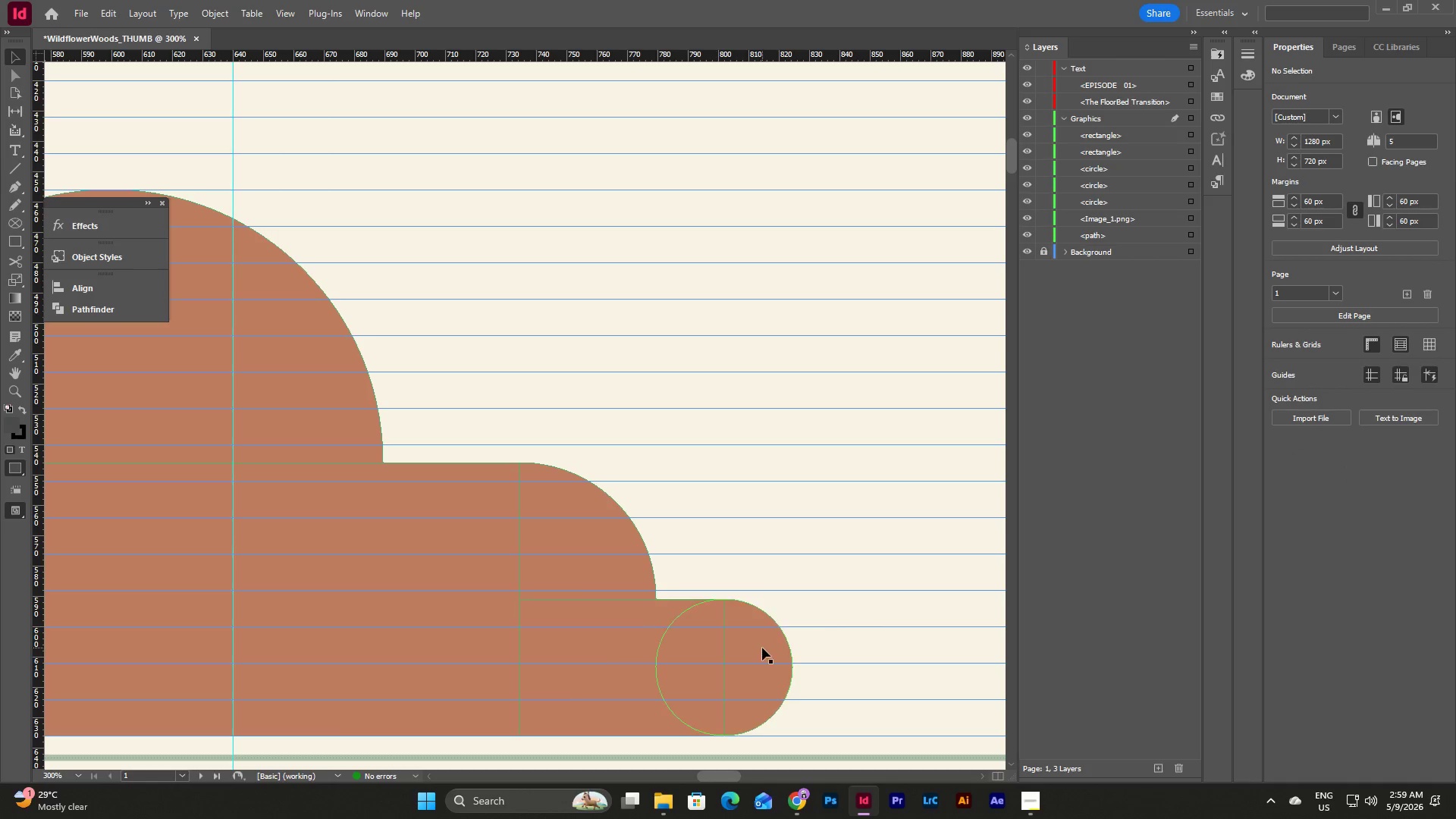 
left_click([858, 623])
 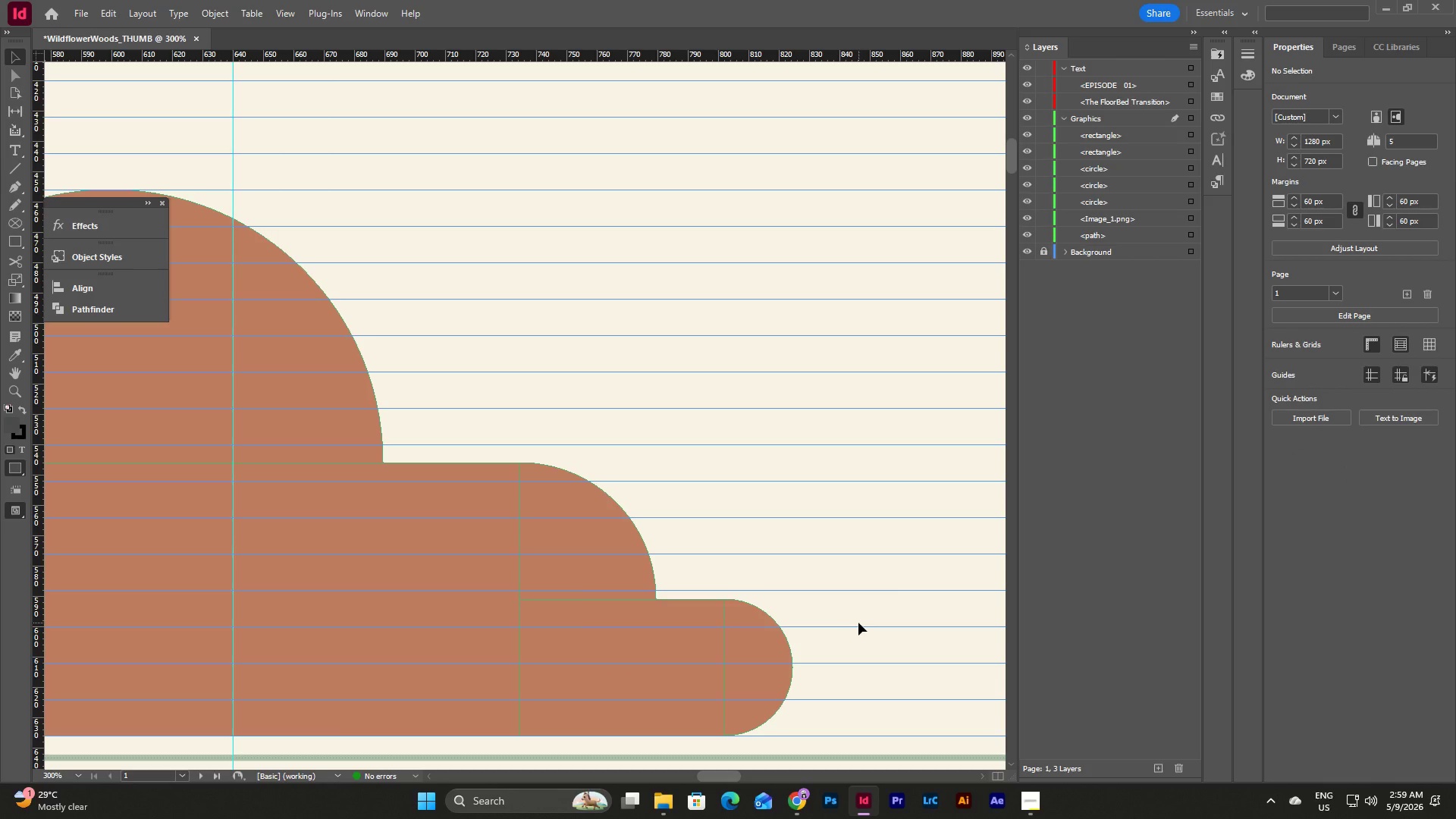 
scroll: coordinate [858, 623], scroll_direction: none, amount: 0.0
 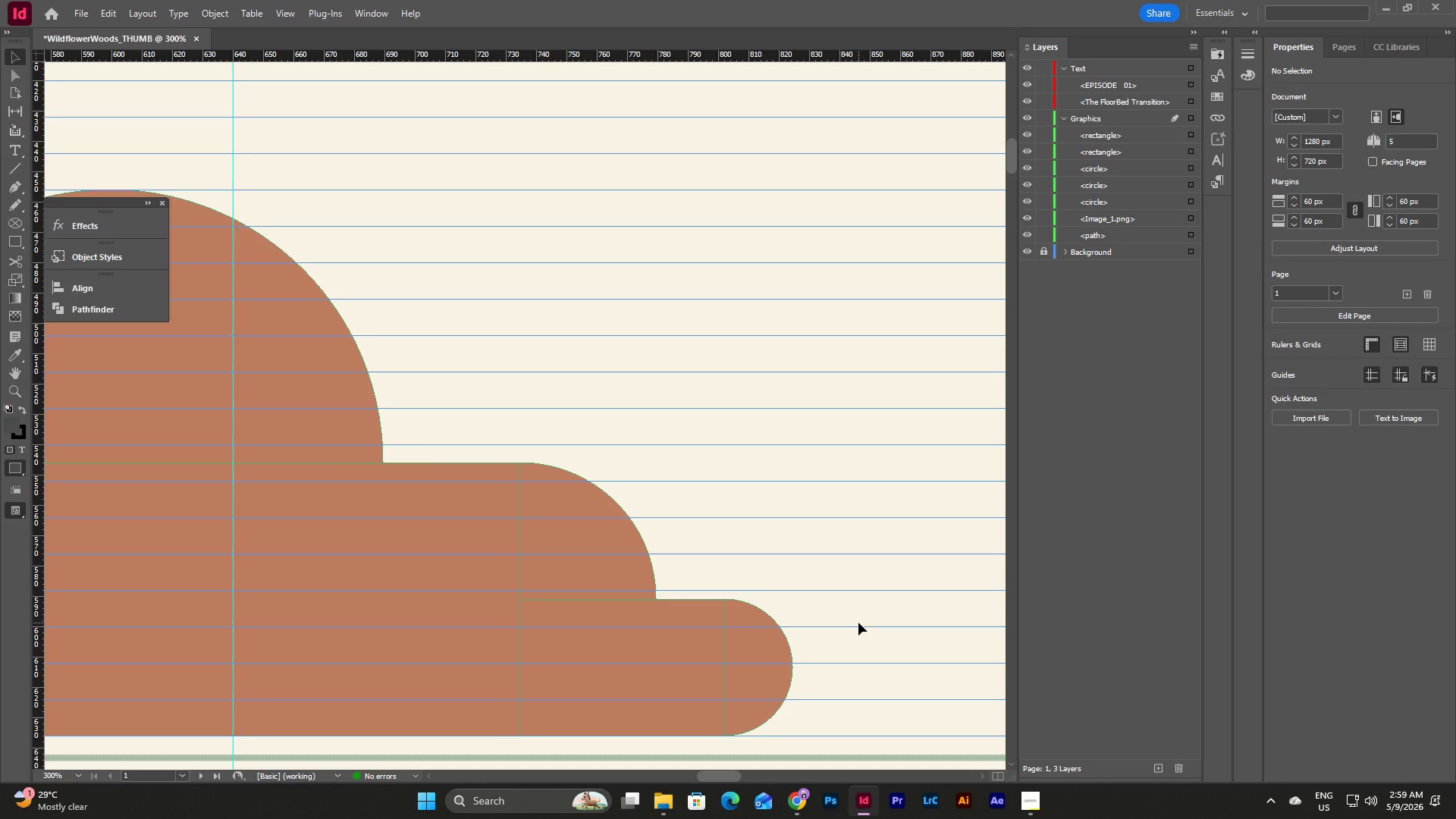 
left_click([858, 623])
 